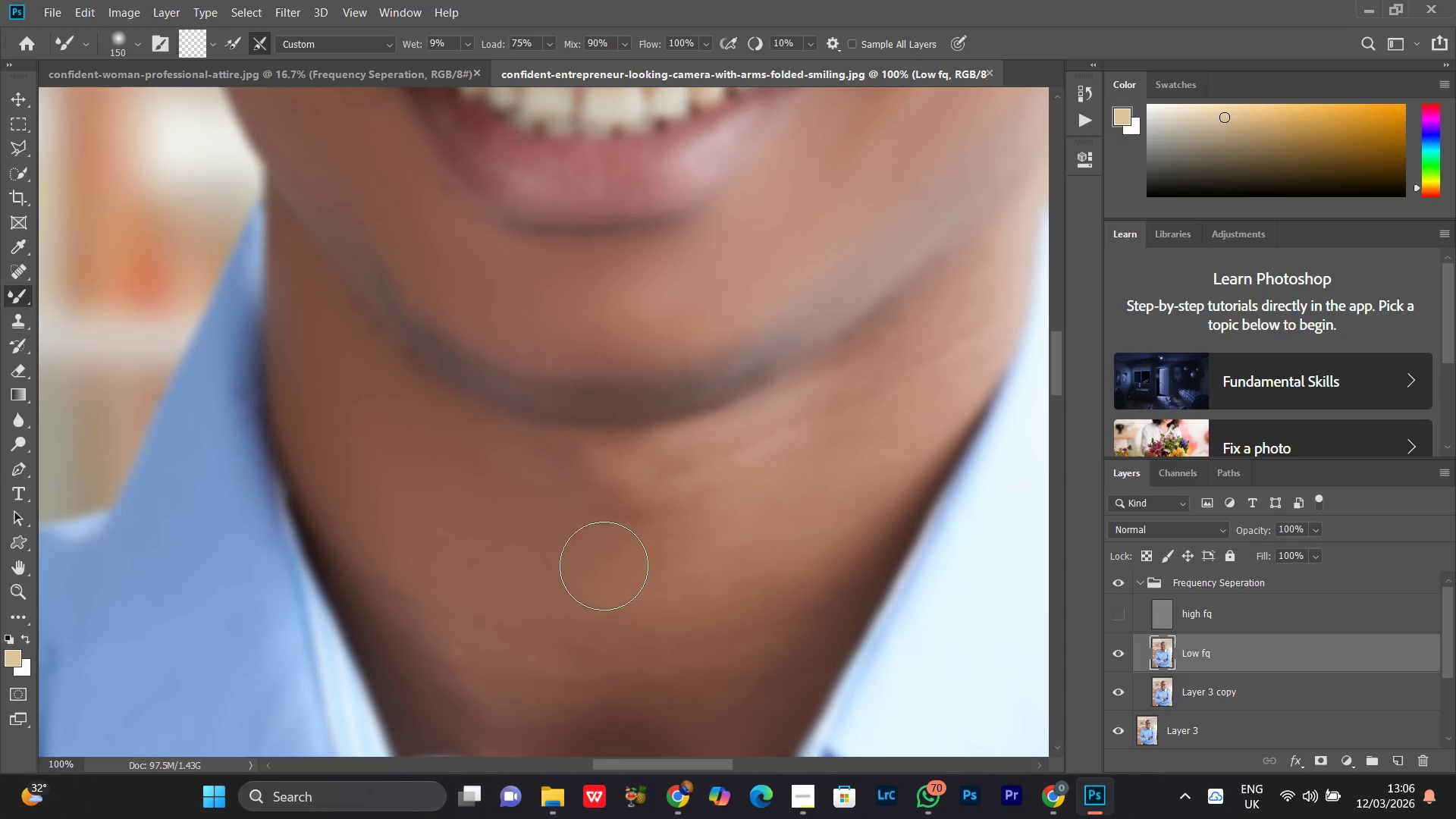 
hold_key(key=Space, duration=1.0)
 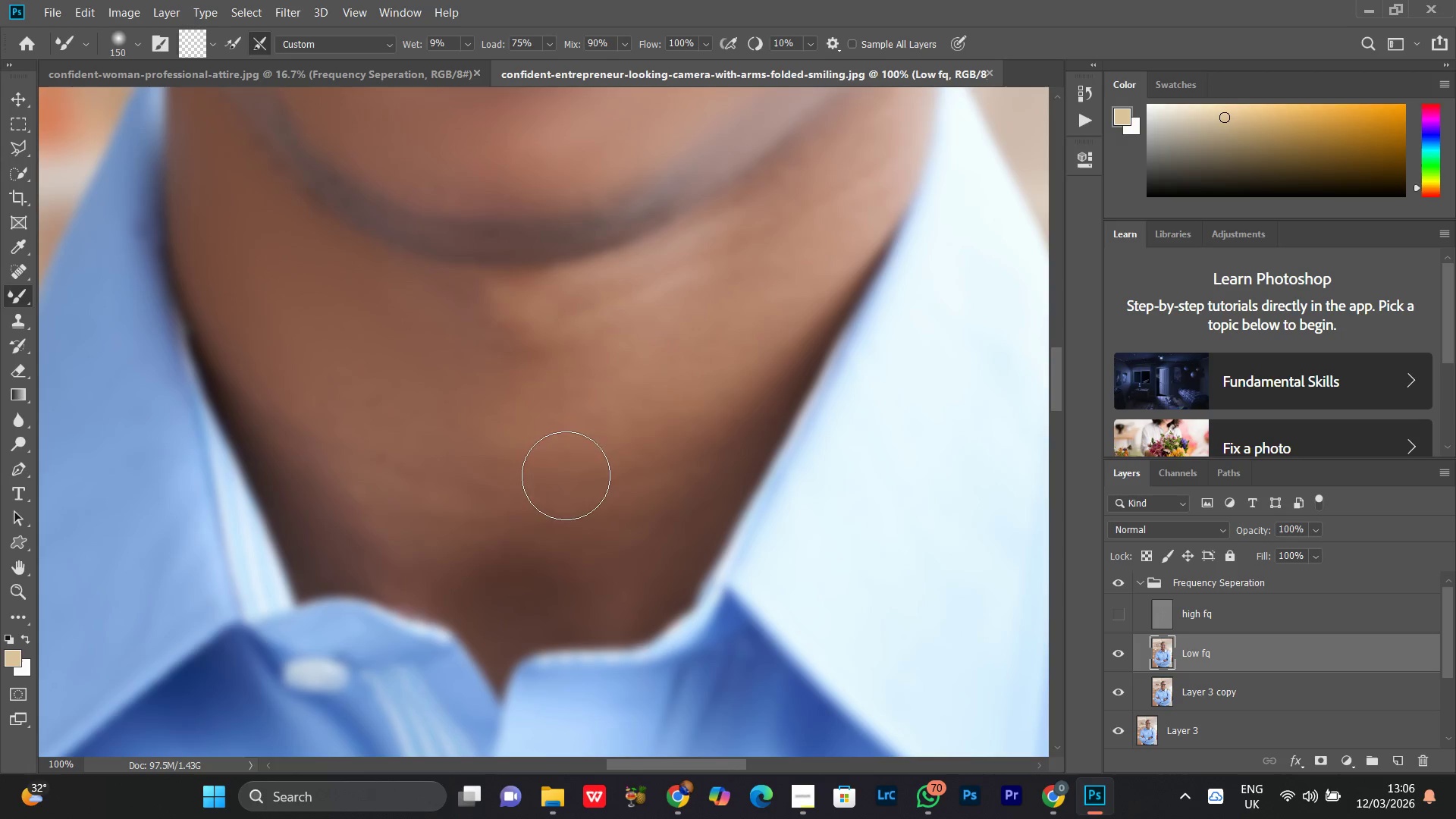 
left_click_drag(start_coordinate=[626, 603], to_coordinate=[527, 441])
 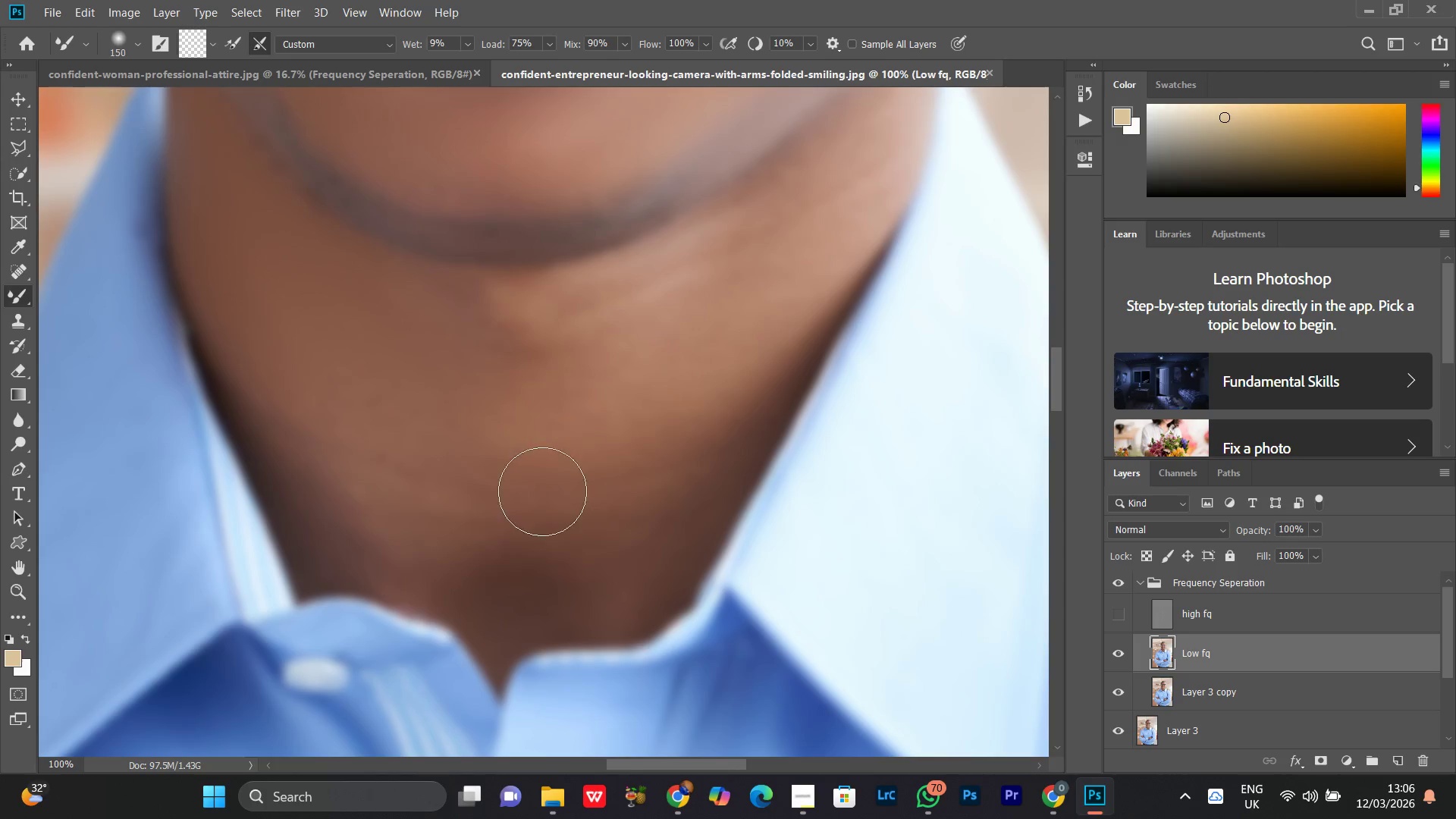 
left_click_drag(start_coordinate=[541, 479], to_coordinate=[664, 345])
 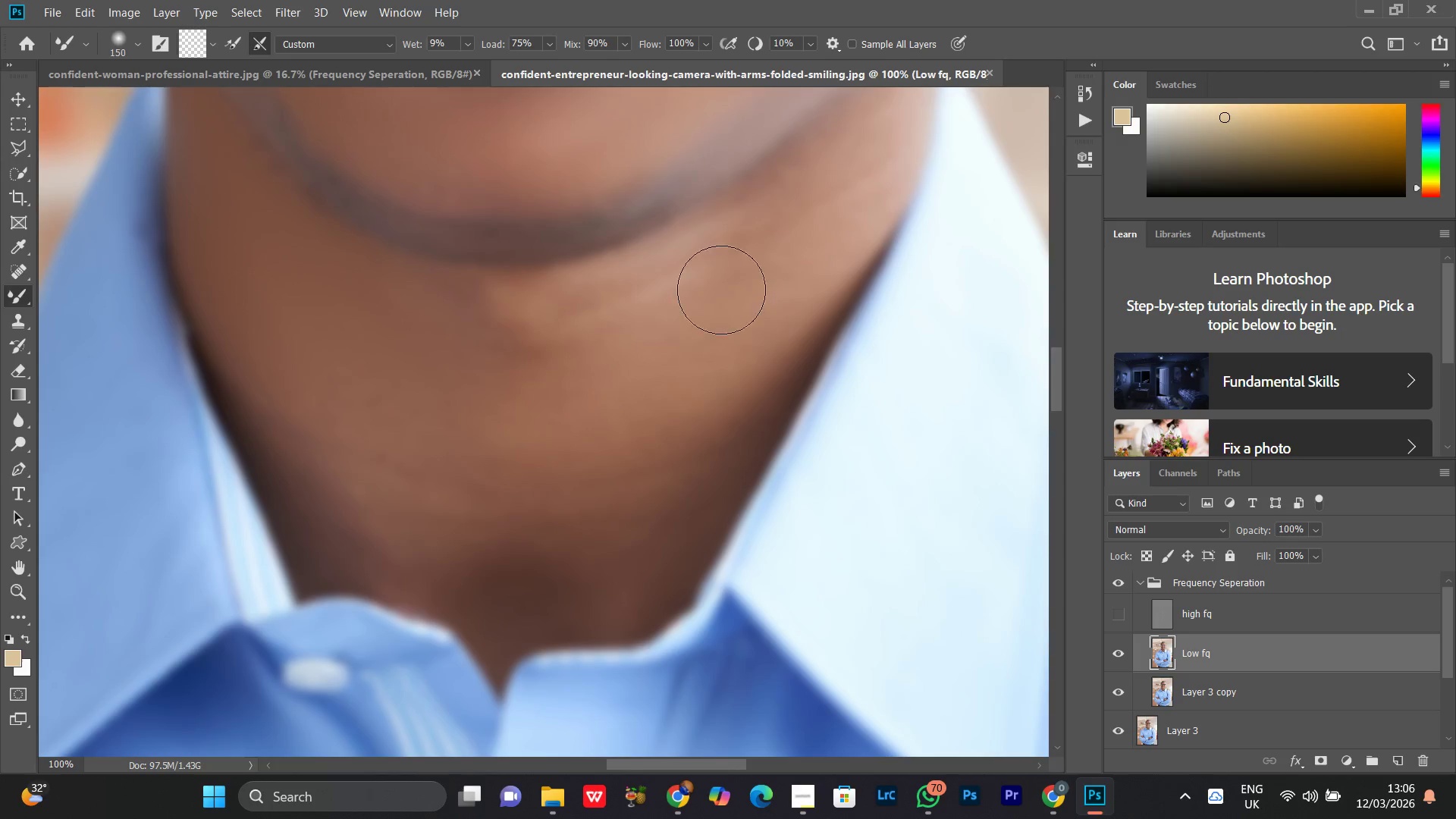 
left_click_drag(start_coordinate=[708, 301], to_coordinate=[619, 287])
 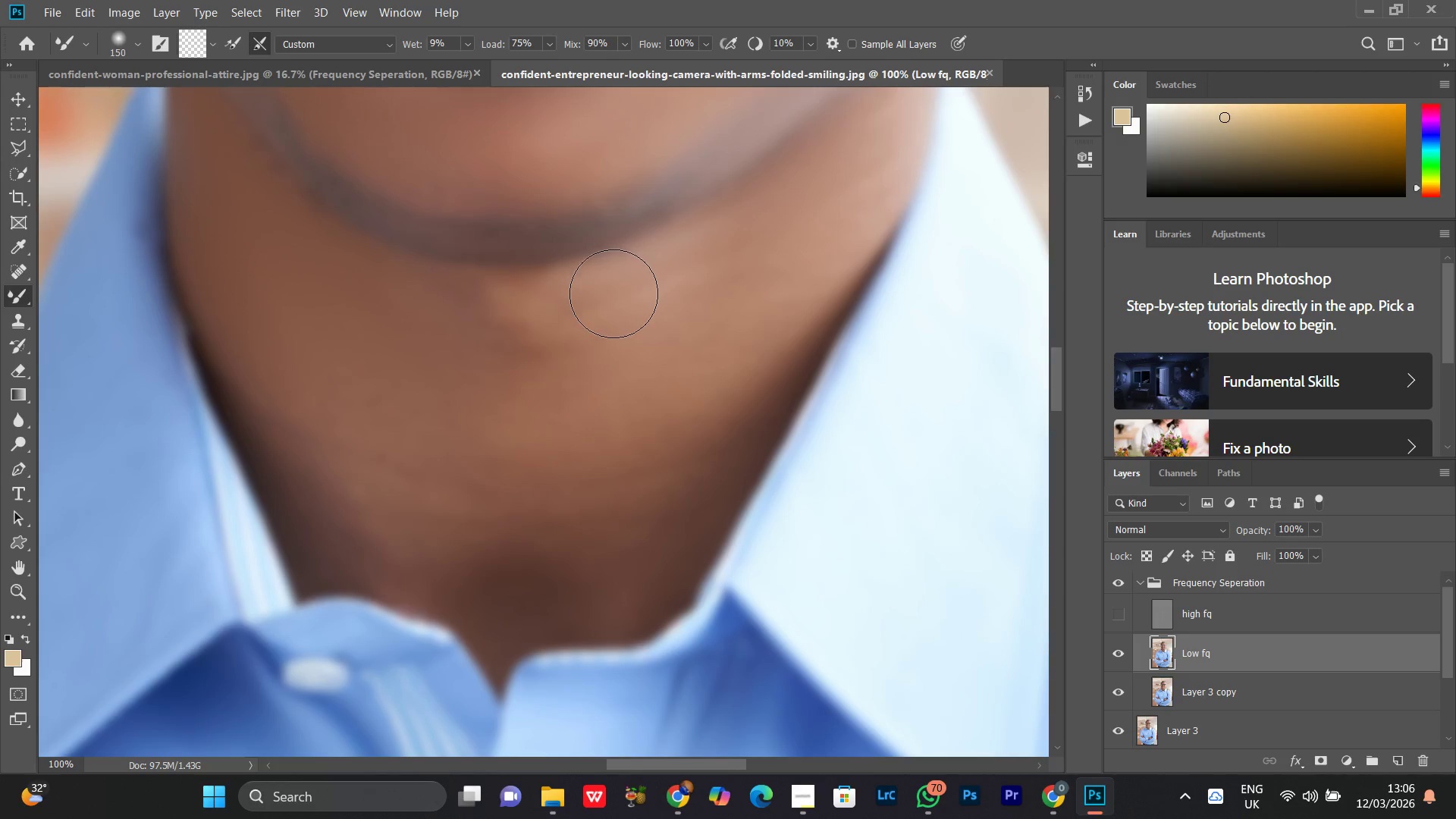 
left_click_drag(start_coordinate=[613, 293], to_coordinate=[531, 316])
 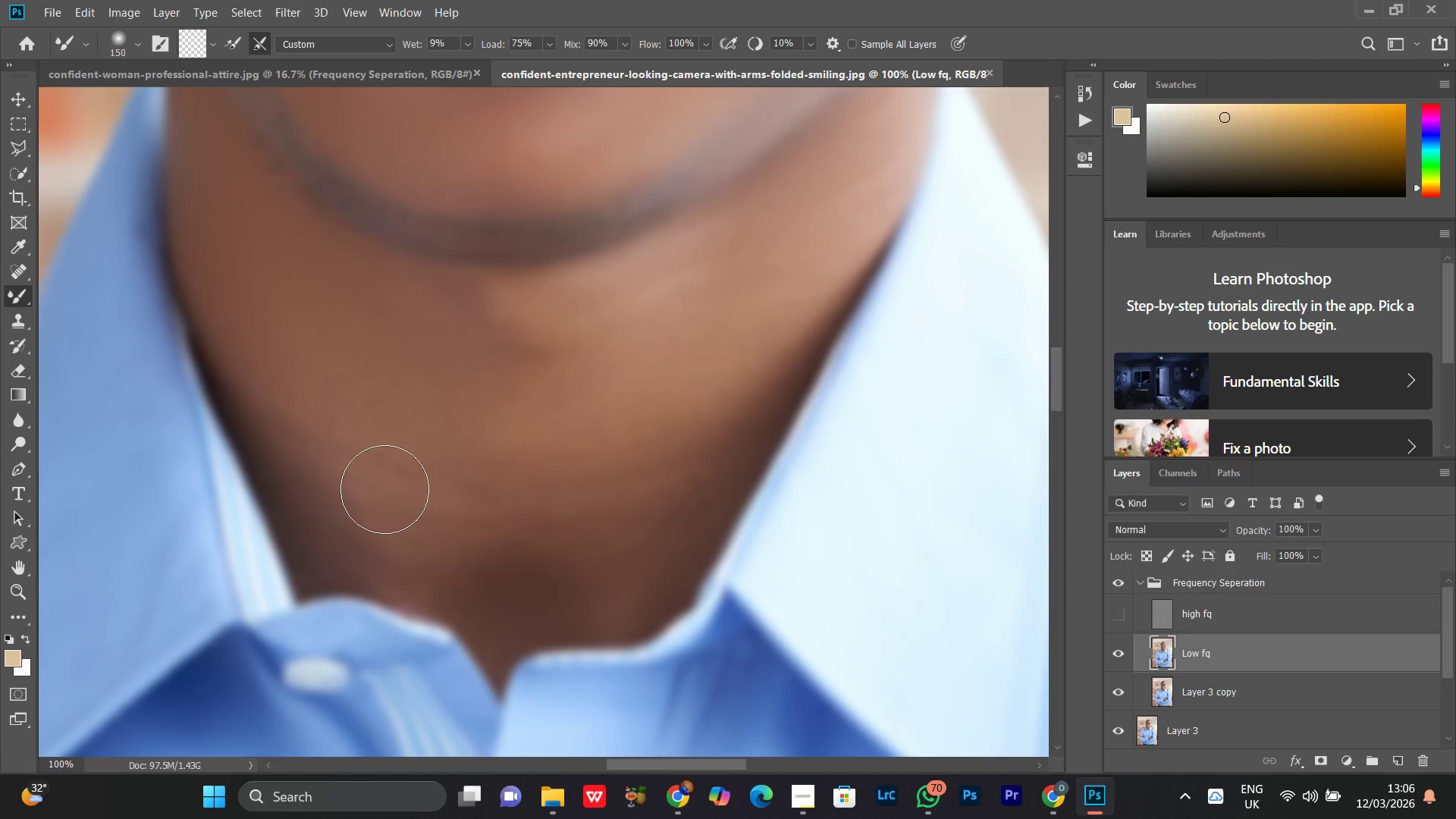 
left_click_drag(start_coordinate=[381, 513], to_coordinate=[325, 472])
 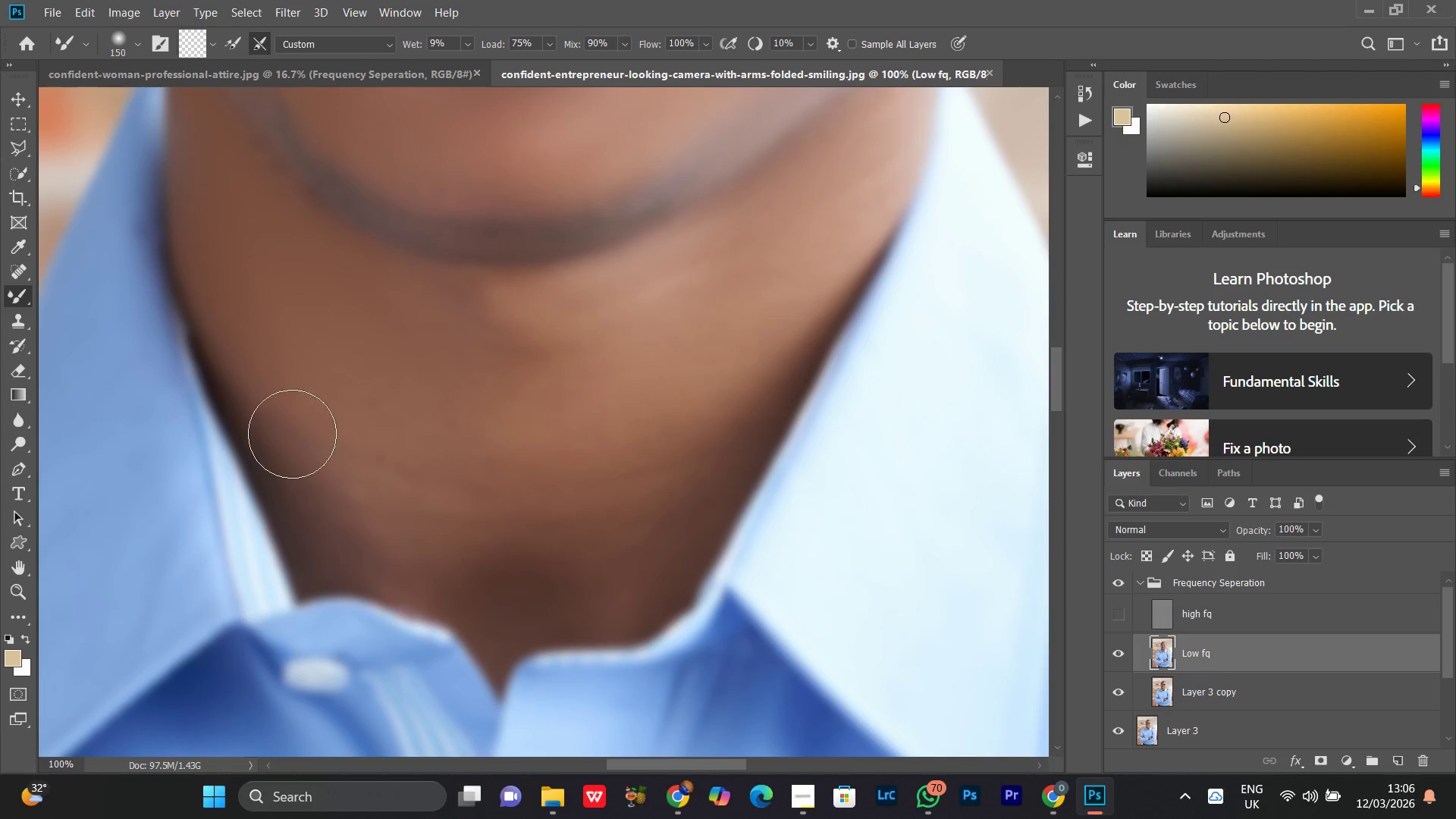 
left_click_drag(start_coordinate=[293, 434], to_coordinate=[296, 441])
 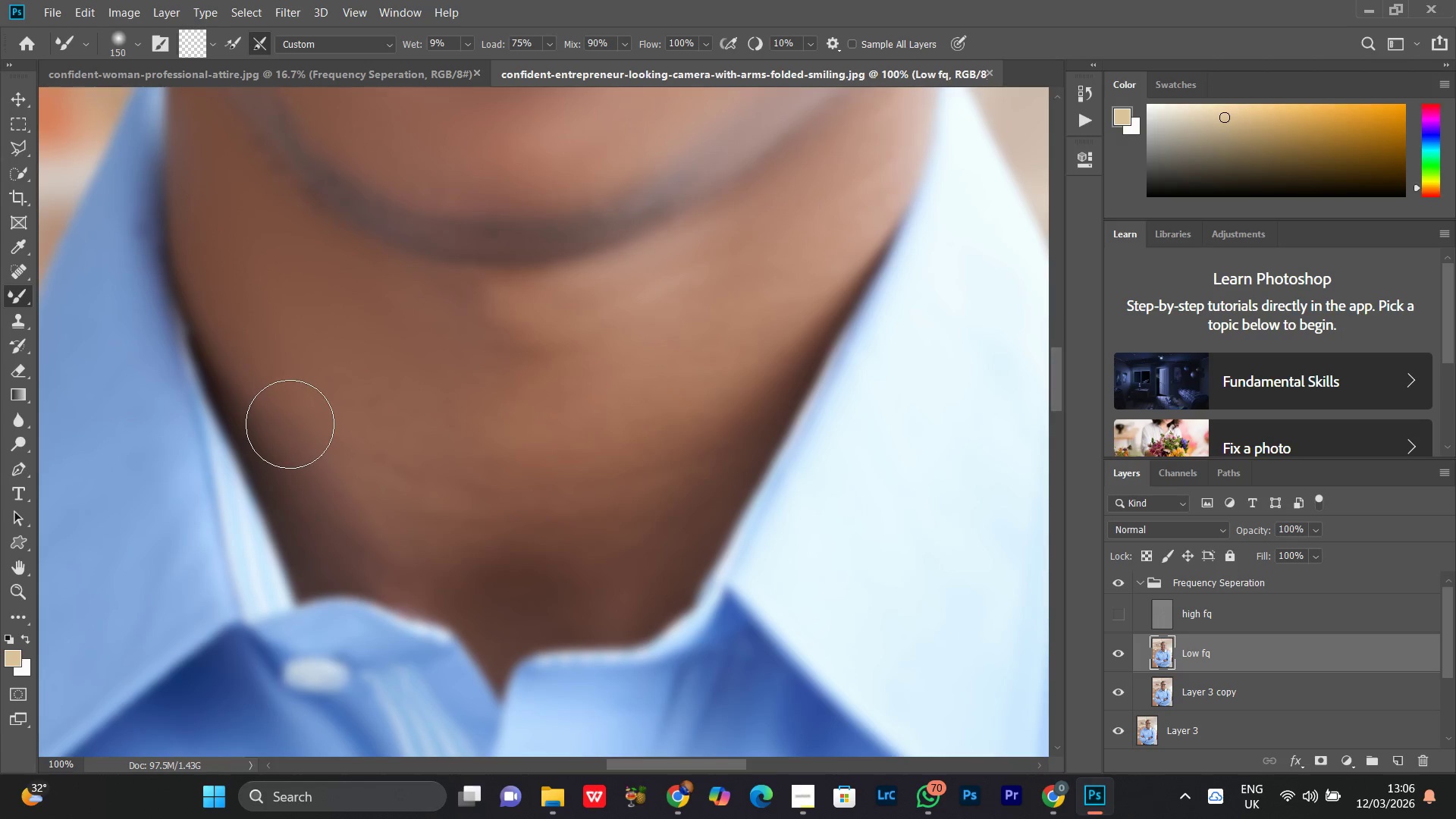 
left_click([290, 424])
 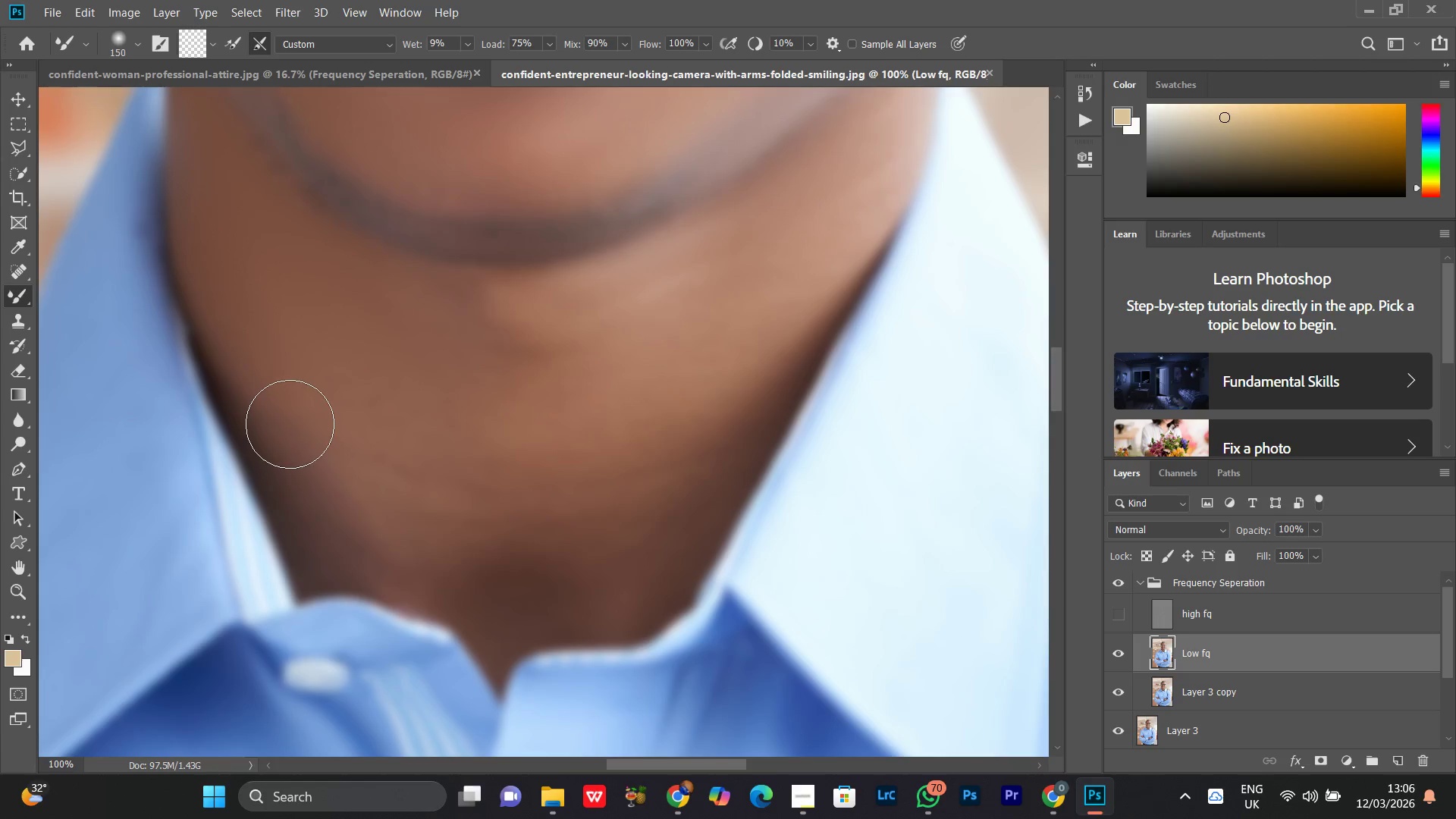 
left_click_drag(start_coordinate=[290, 428], to_coordinate=[290, 438])
 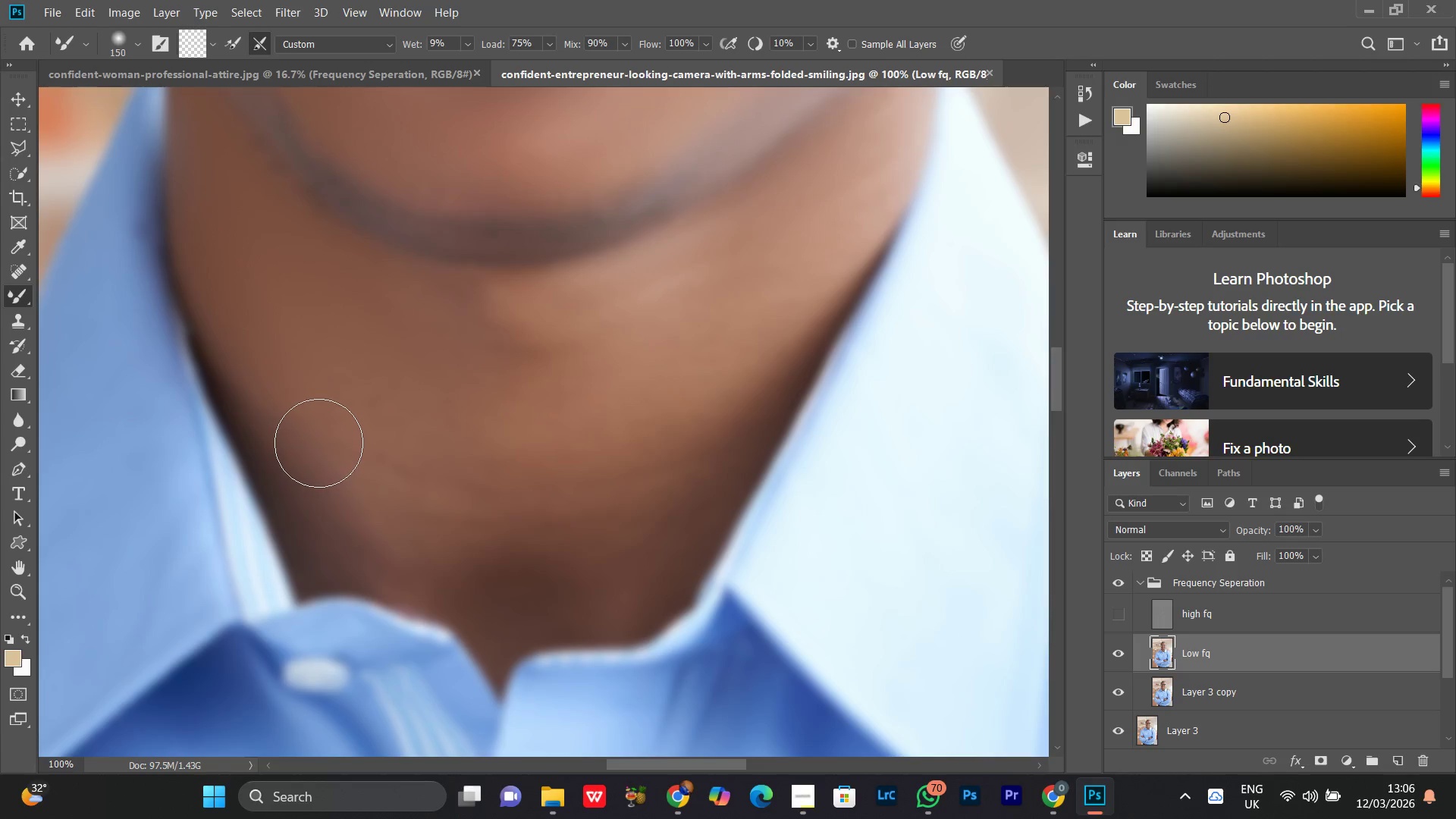 
left_click_drag(start_coordinate=[316, 430], to_coordinate=[837, 228])
 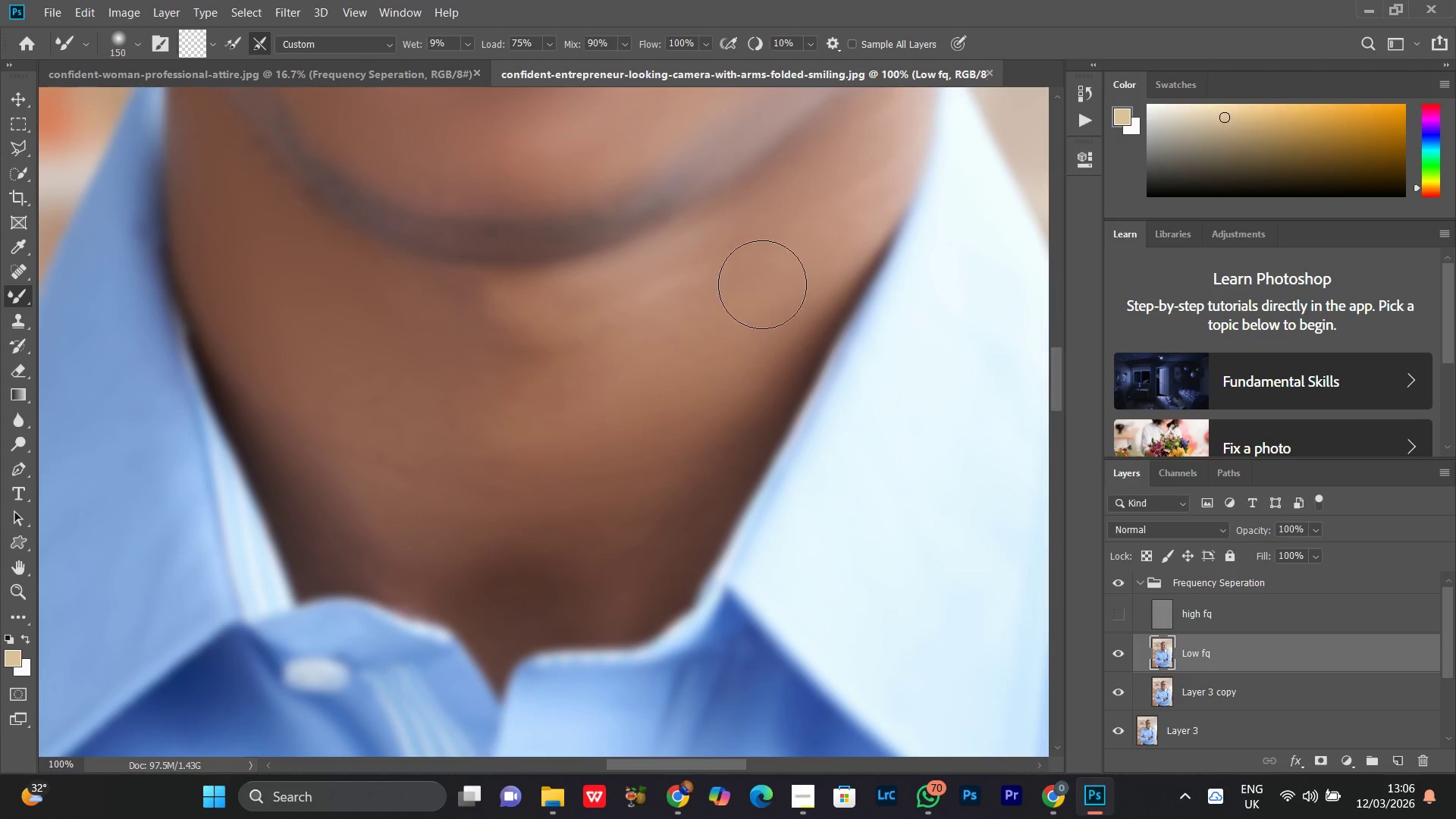 
left_click_drag(start_coordinate=[762, 284], to_coordinate=[560, 546])
 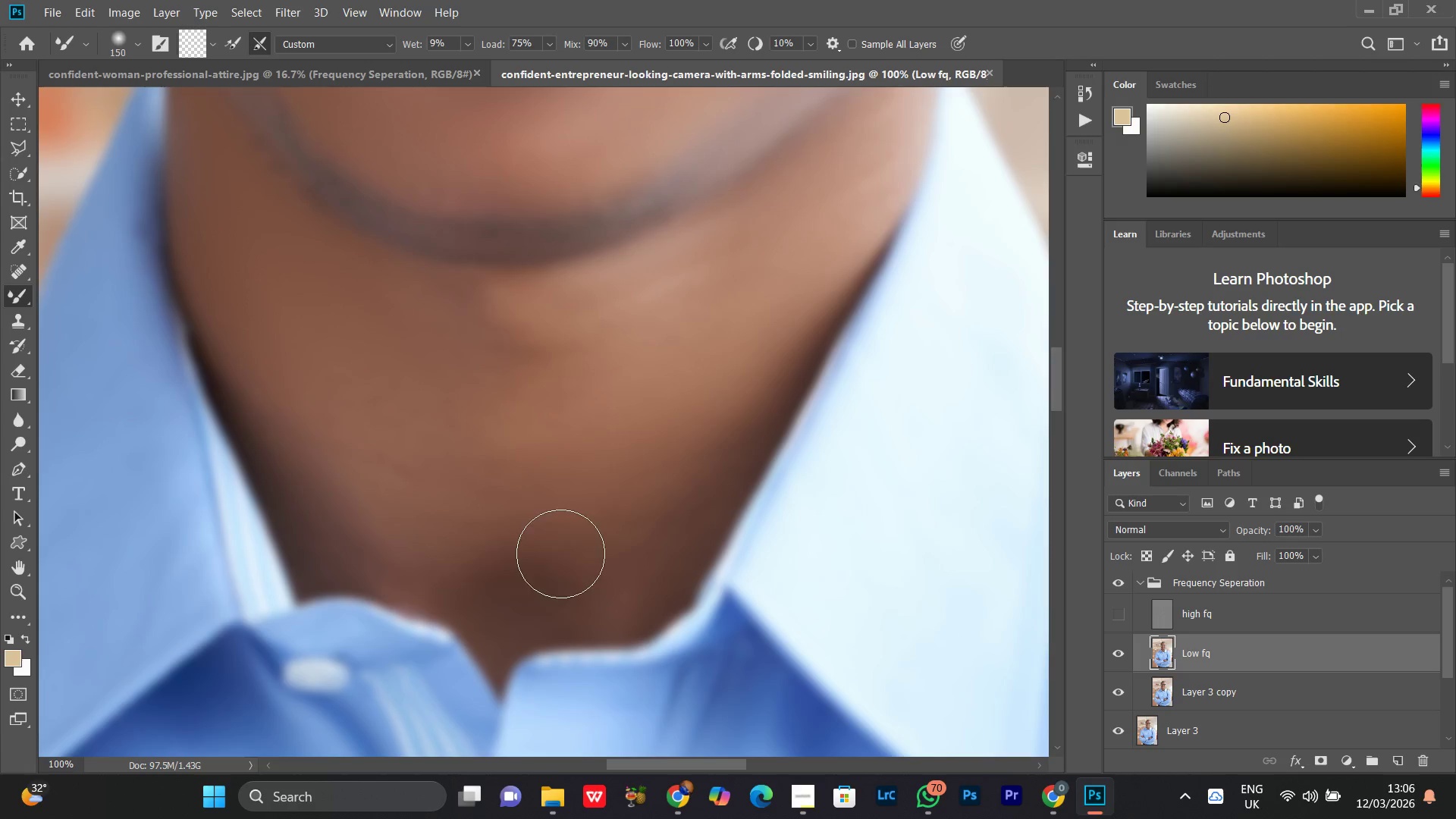 
left_click_drag(start_coordinate=[557, 566], to_coordinate=[478, 585])
 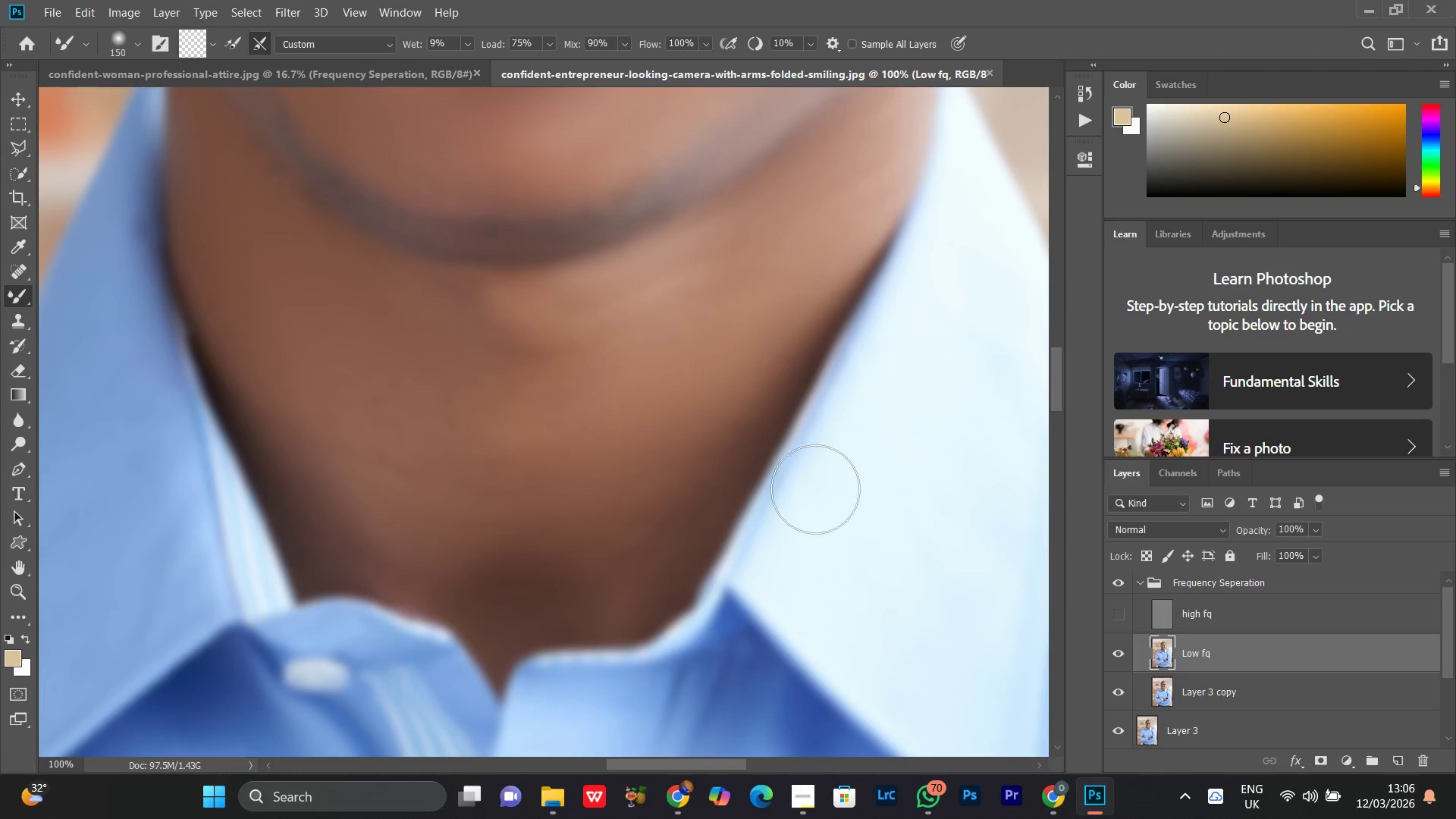 
hold_key(key=Space, duration=1.52)
 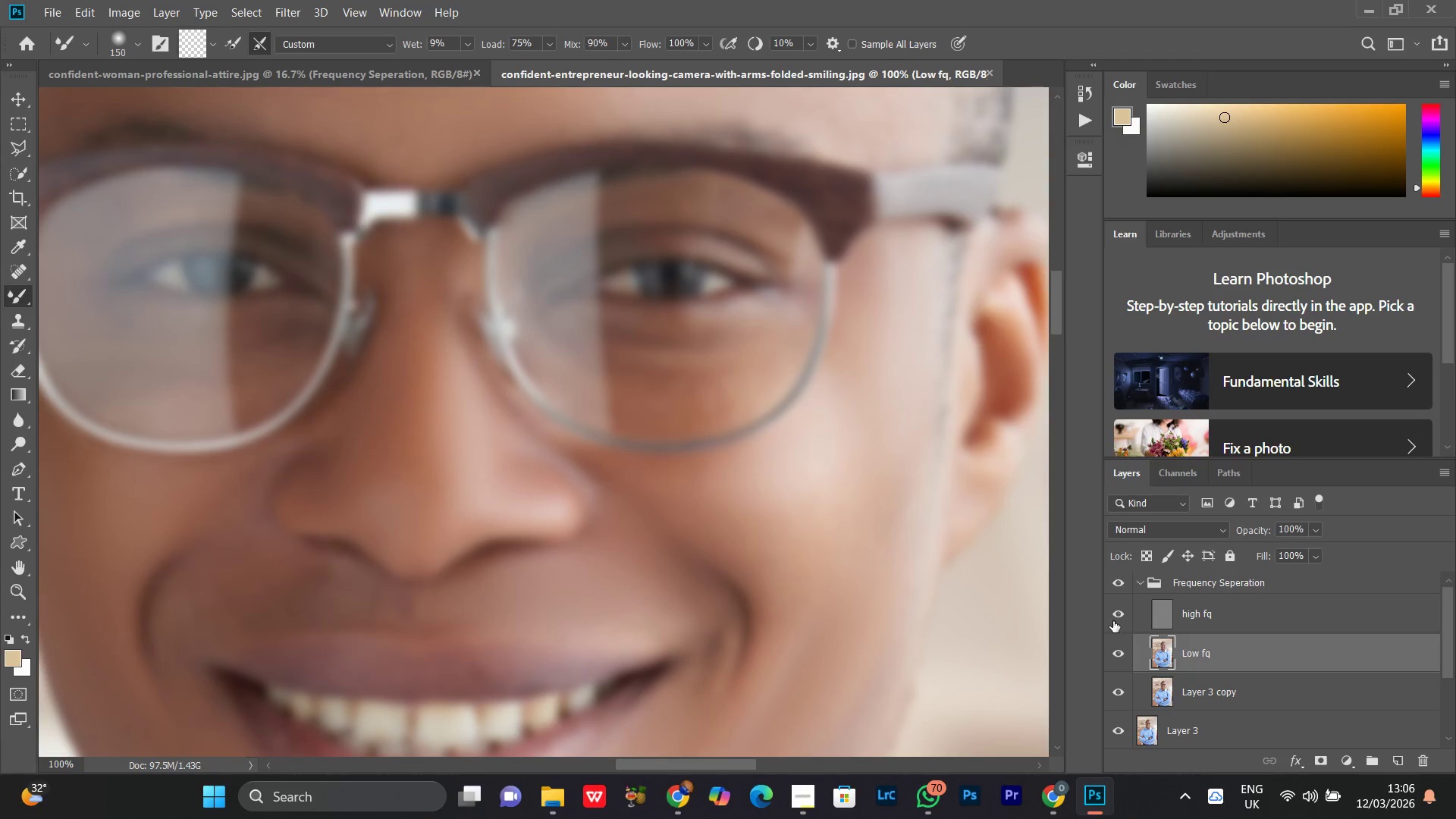 
left_click_drag(start_coordinate=[672, 359], to_coordinate=[633, 604])
 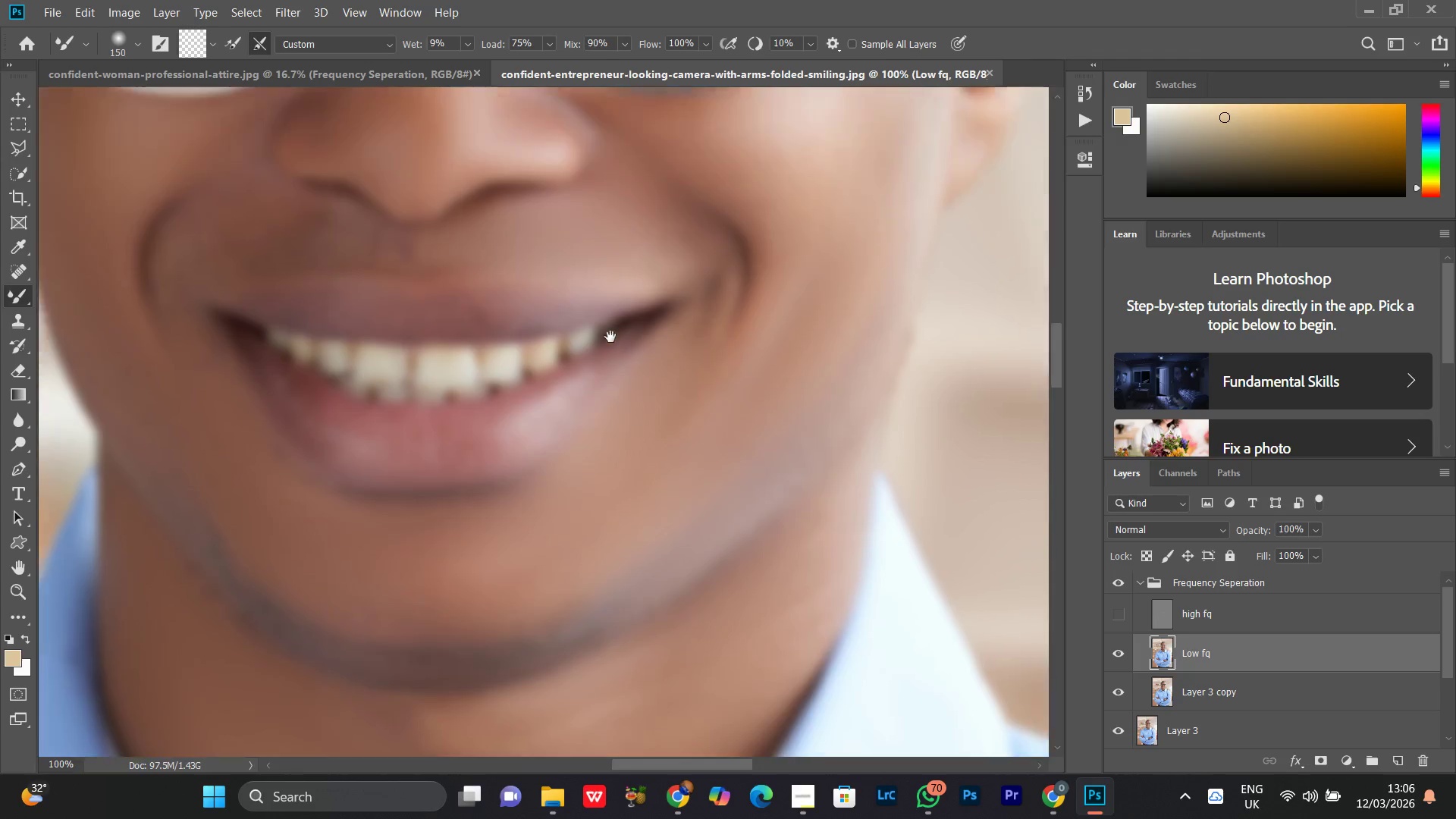 
left_click_drag(start_coordinate=[610, 337], to_coordinate=[621, 628])
 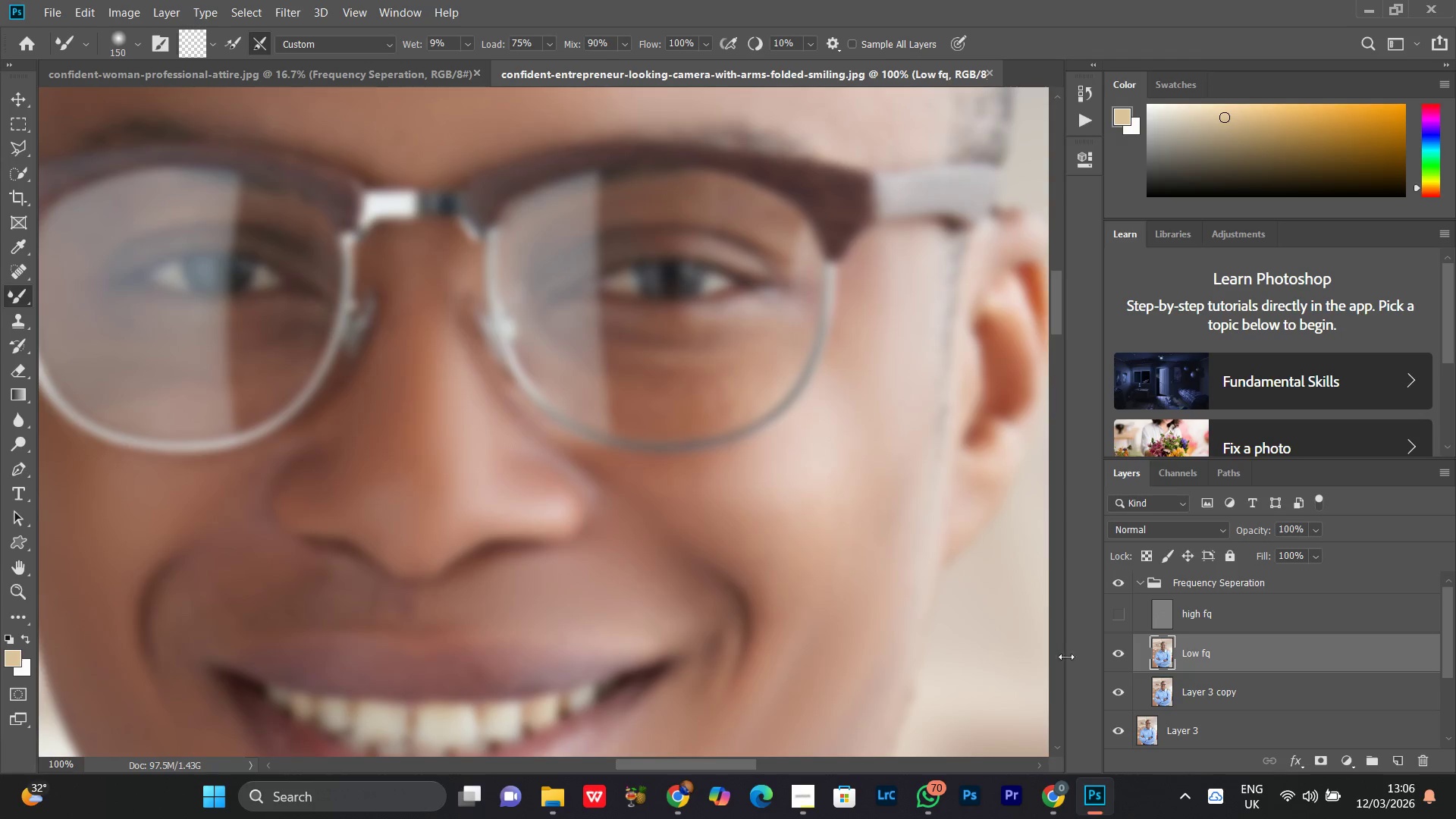 
key(Space)
 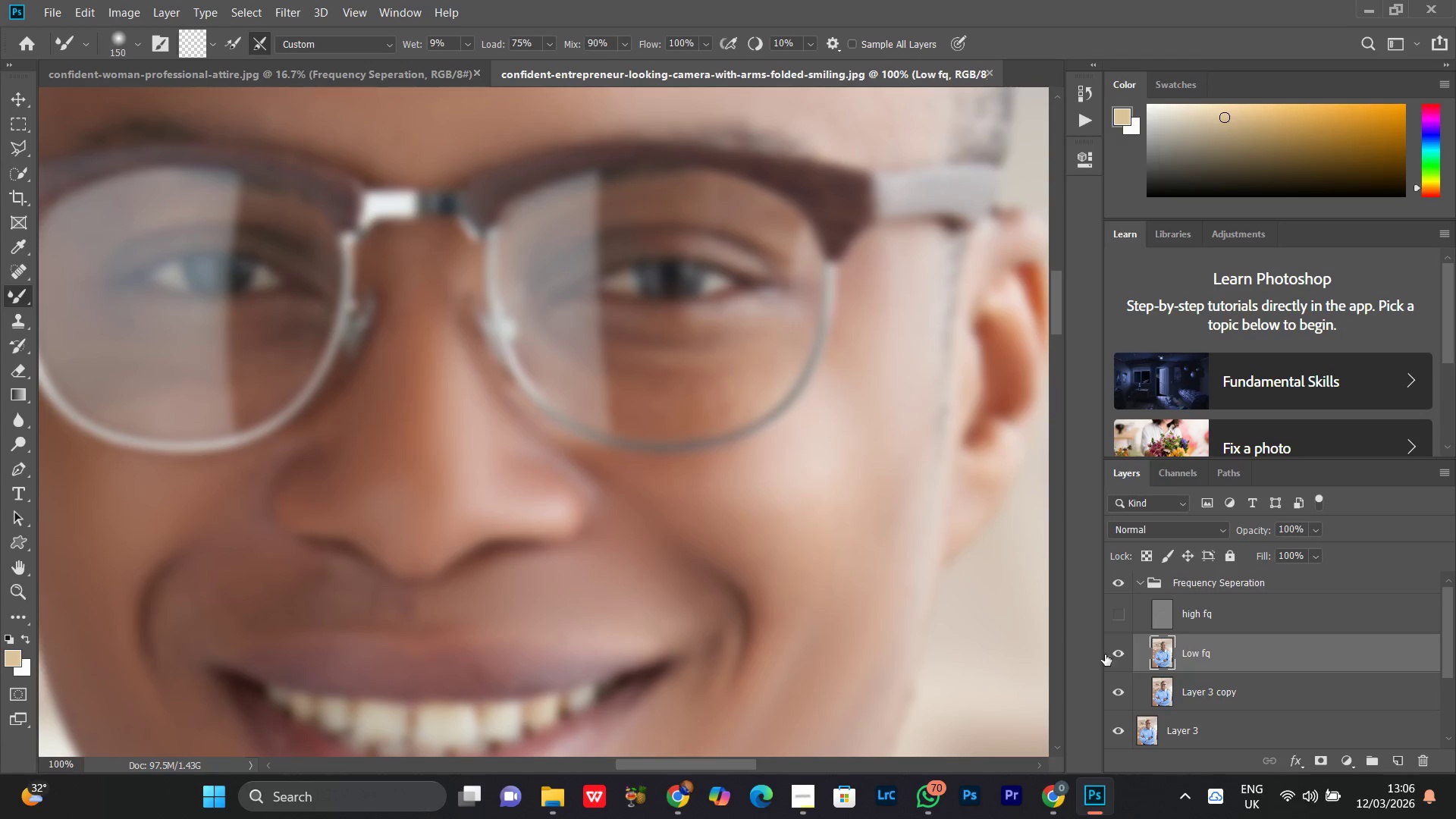 
key(Space)
 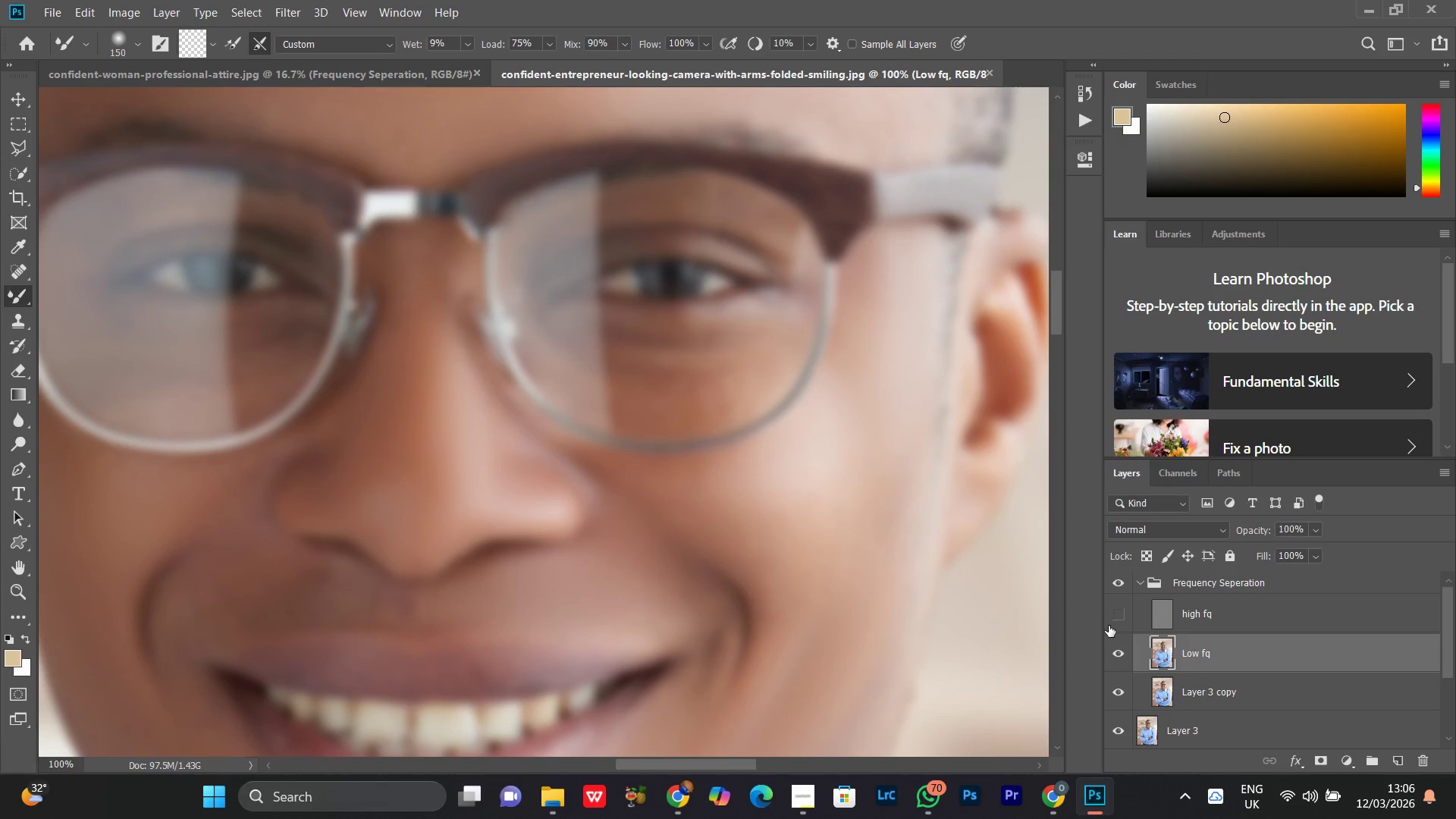 
left_click([1113, 621])
 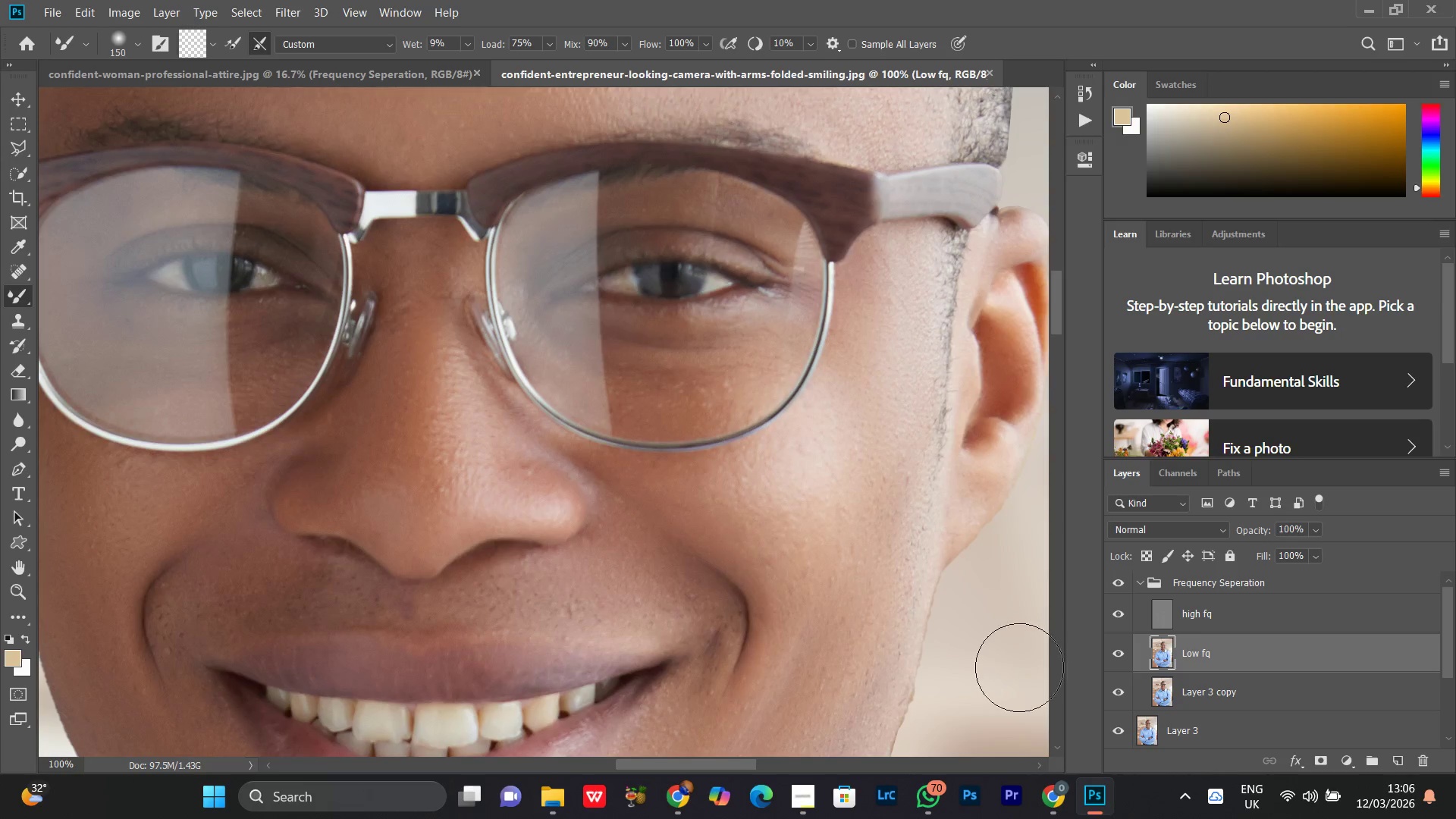 
key(Control+Minus)
 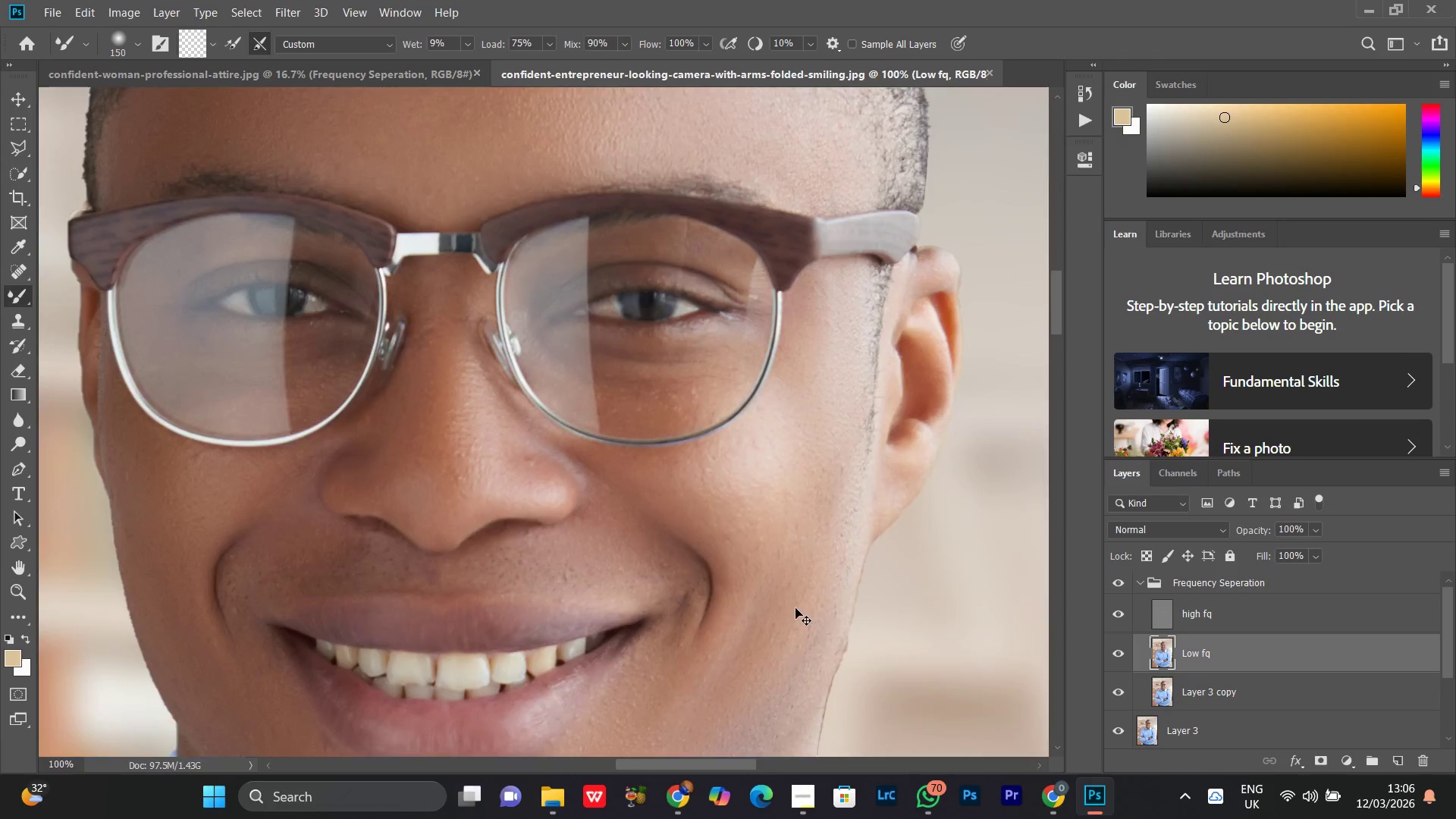 
key(Control+Minus)
 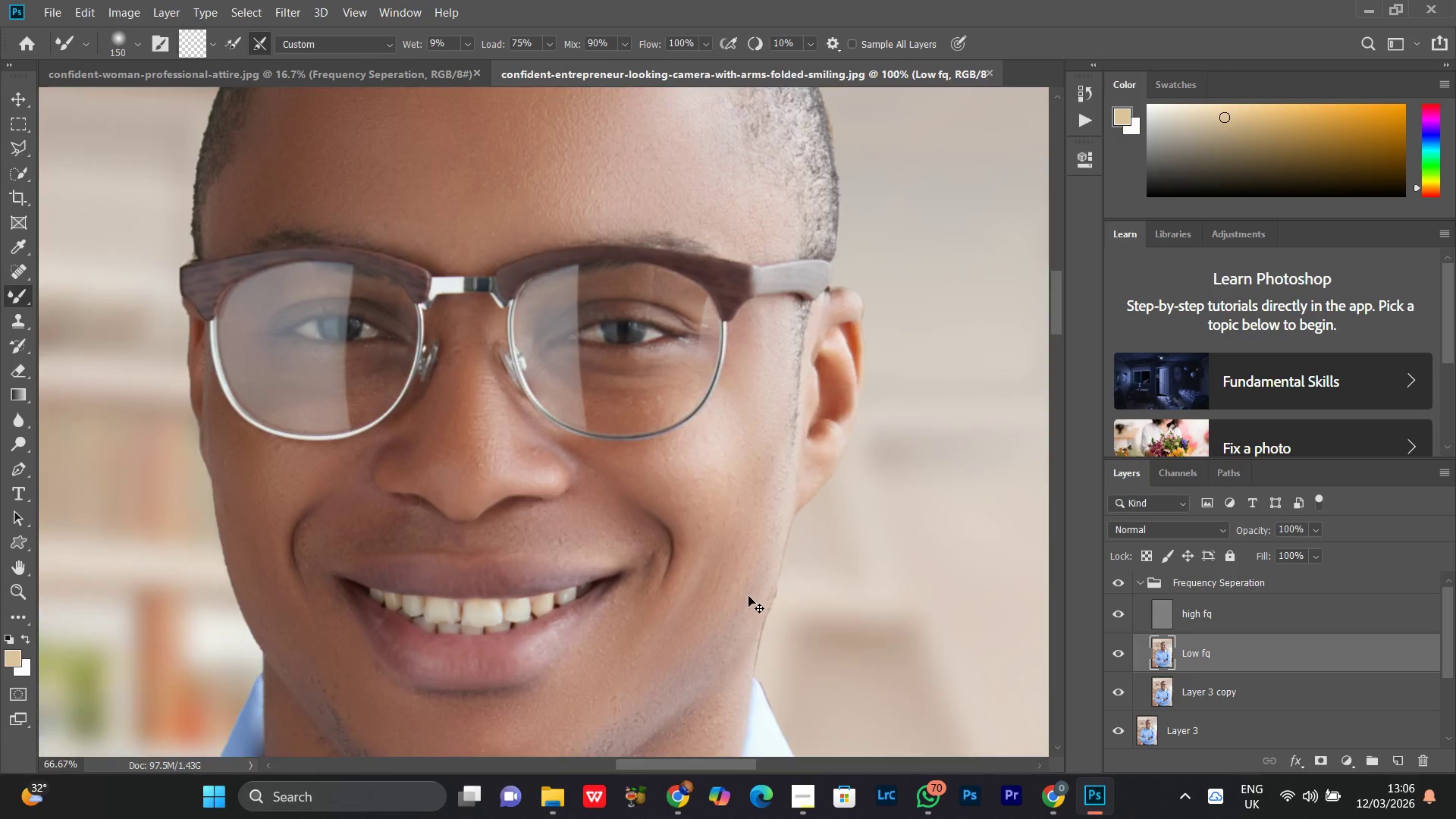 
key(Control+Minus)
 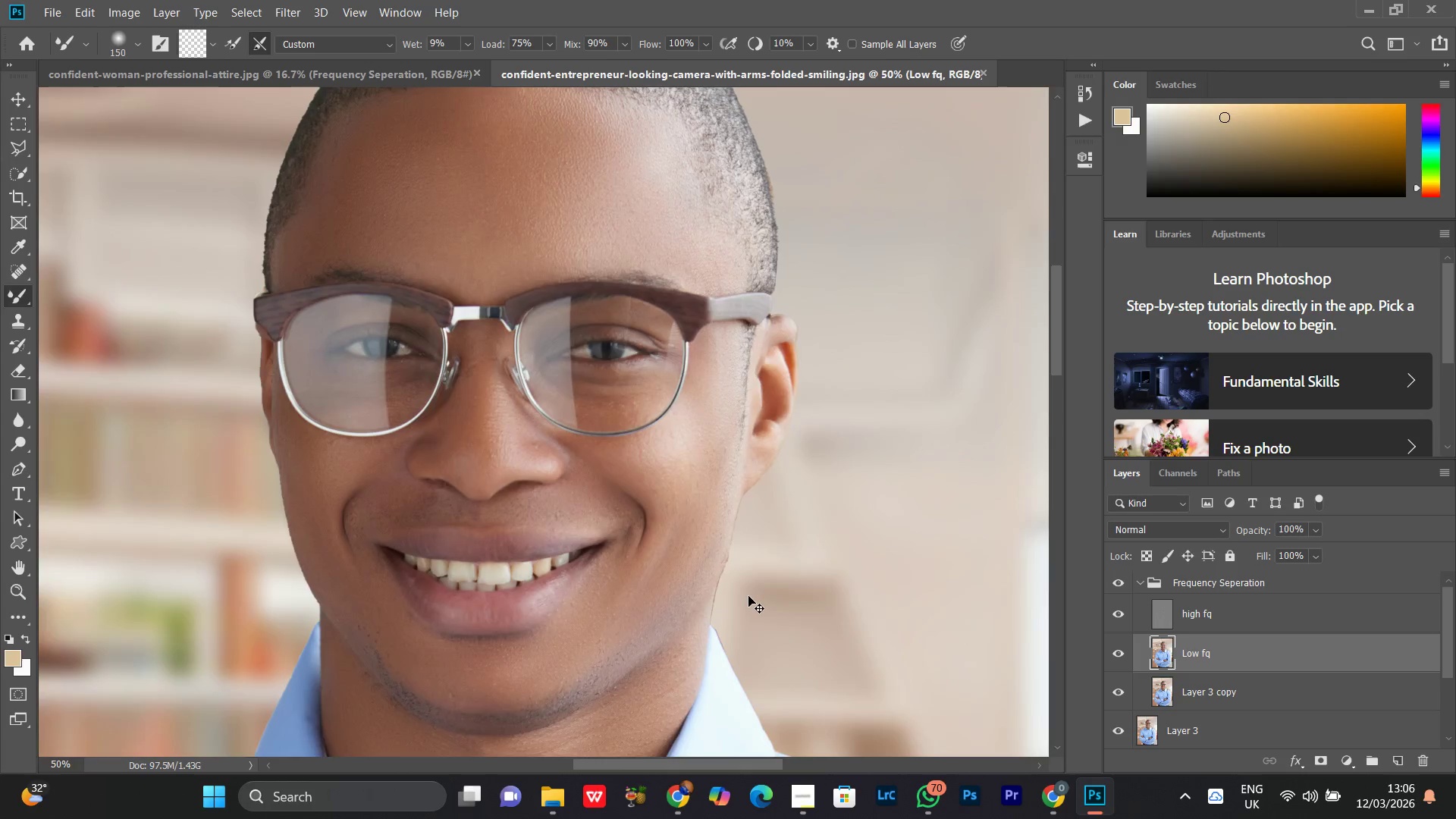 
key(Control+Minus)
 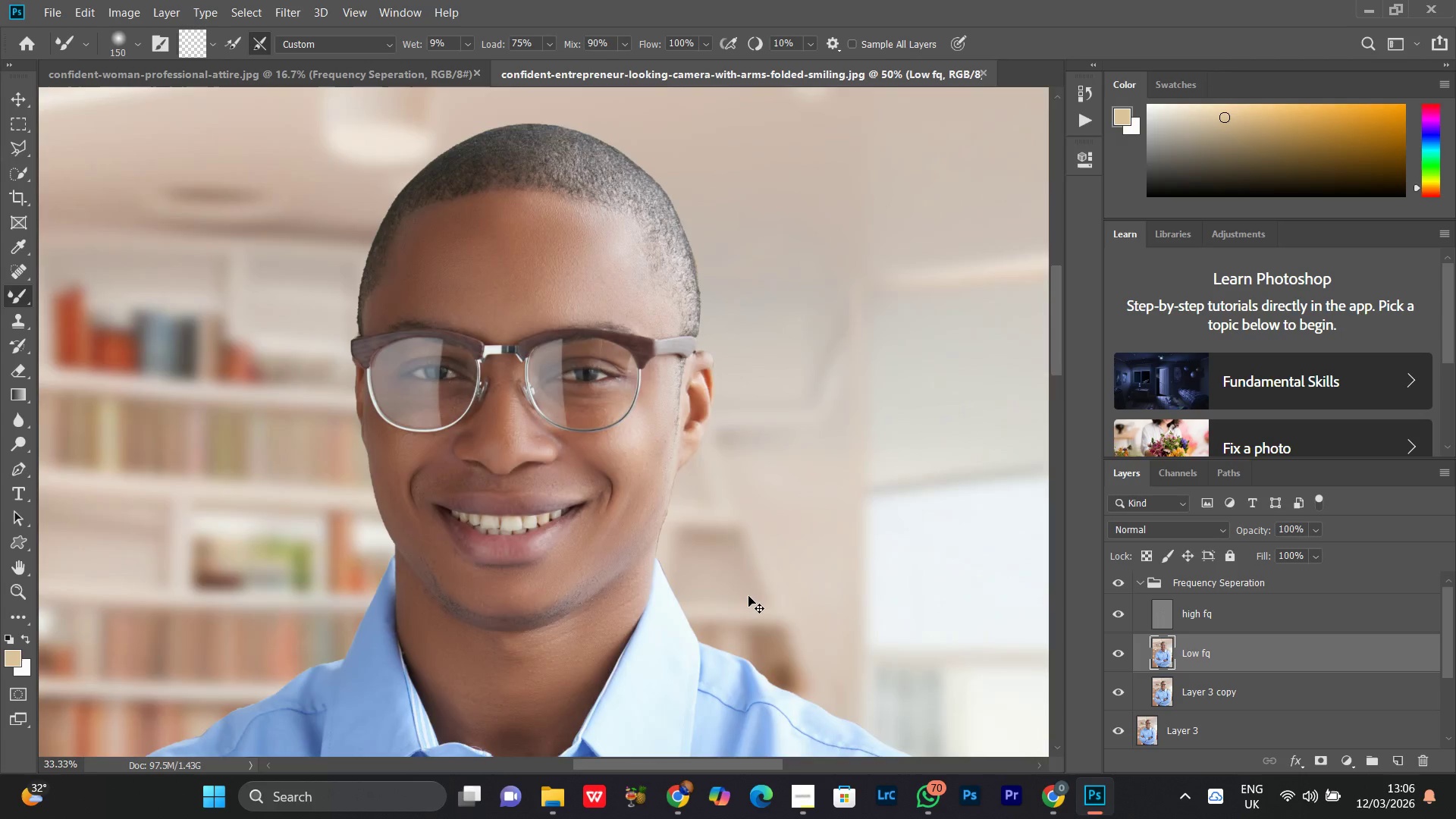 
key(Control+Minus)
 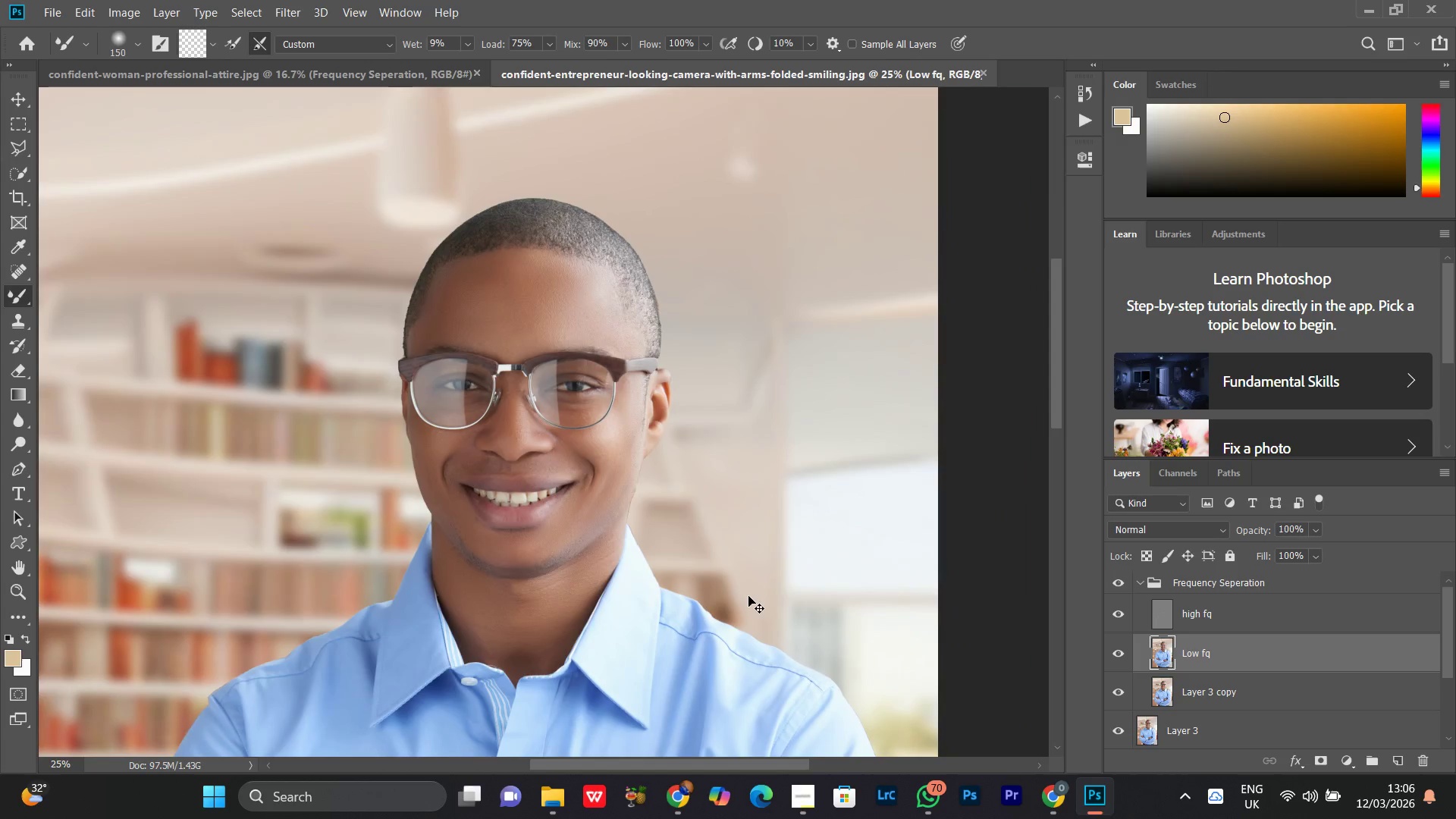 
key(Control+Minus)
 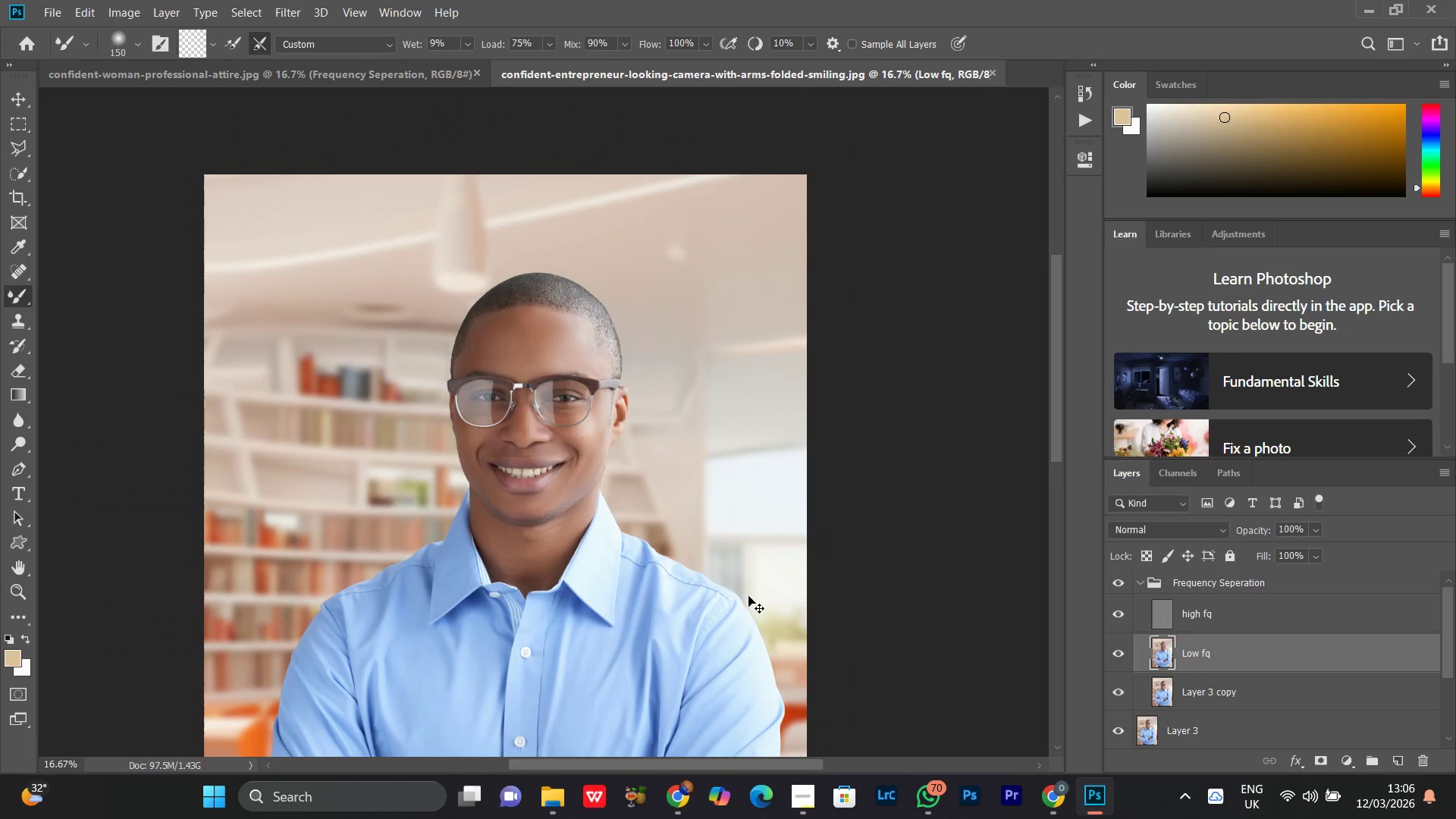 
key(Control+Equal)
 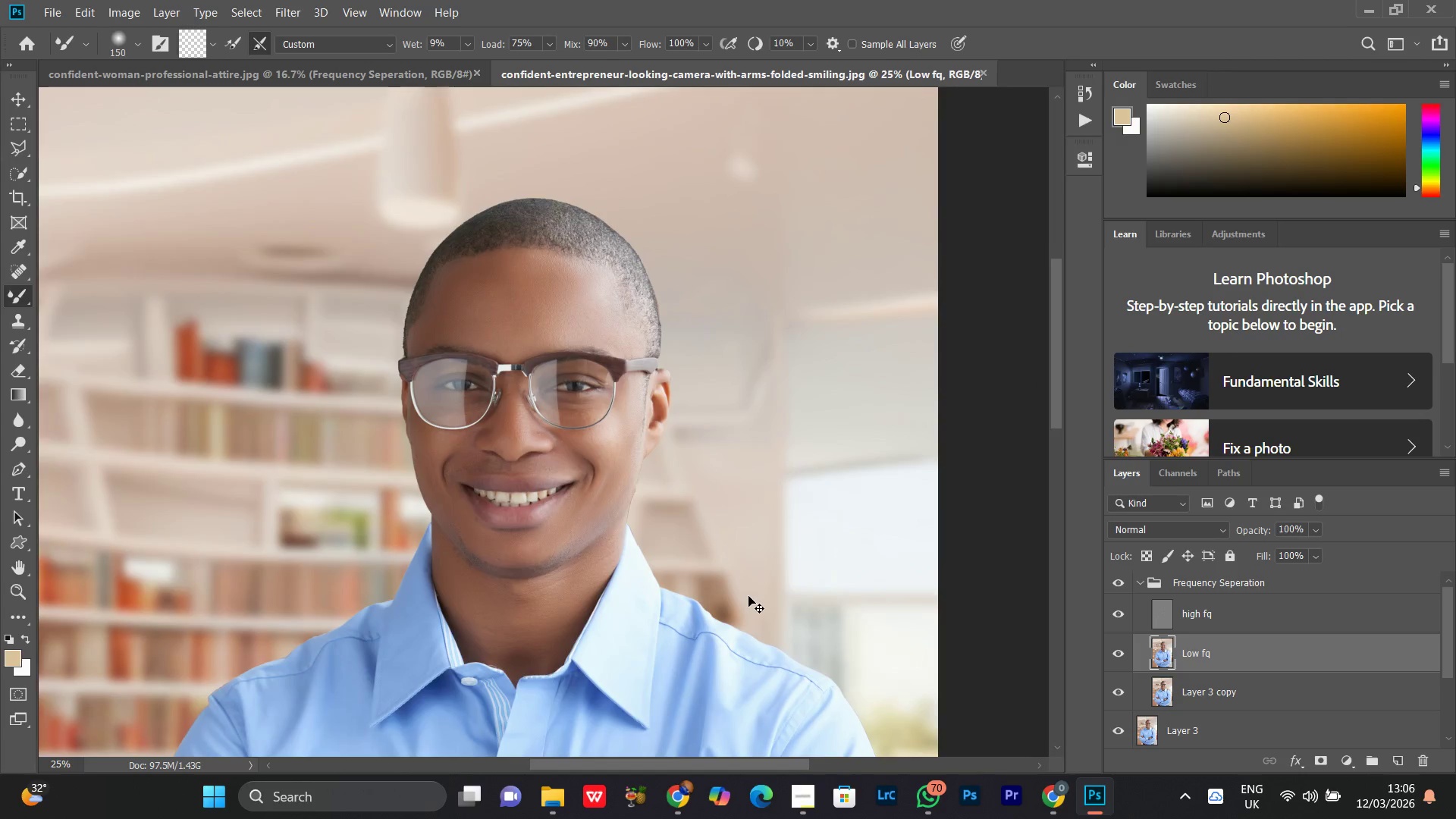 
key(Control+Equal)
 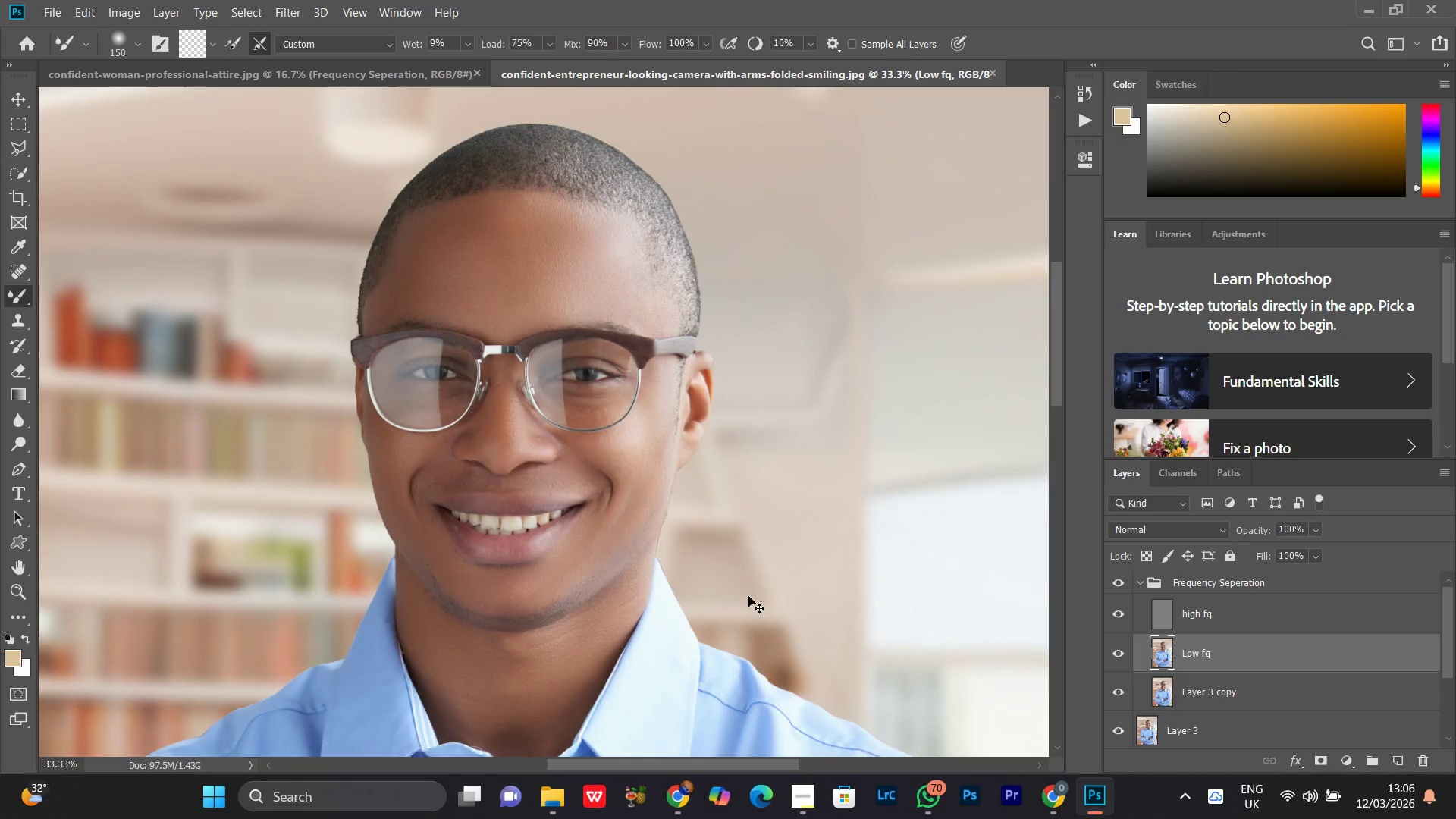 
key(Control+Equal)
 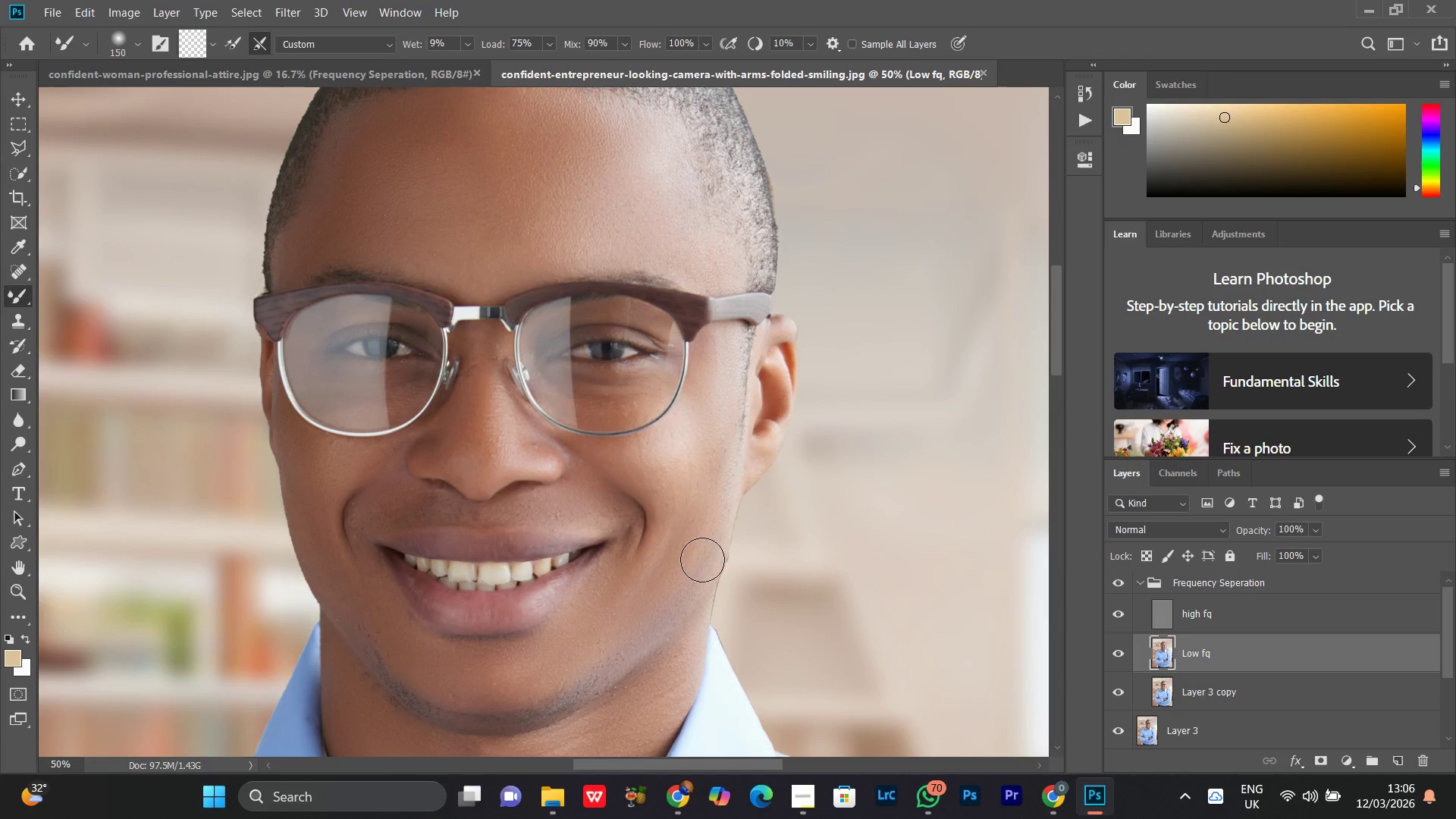 
hold_key(key=Space, duration=0.95)
 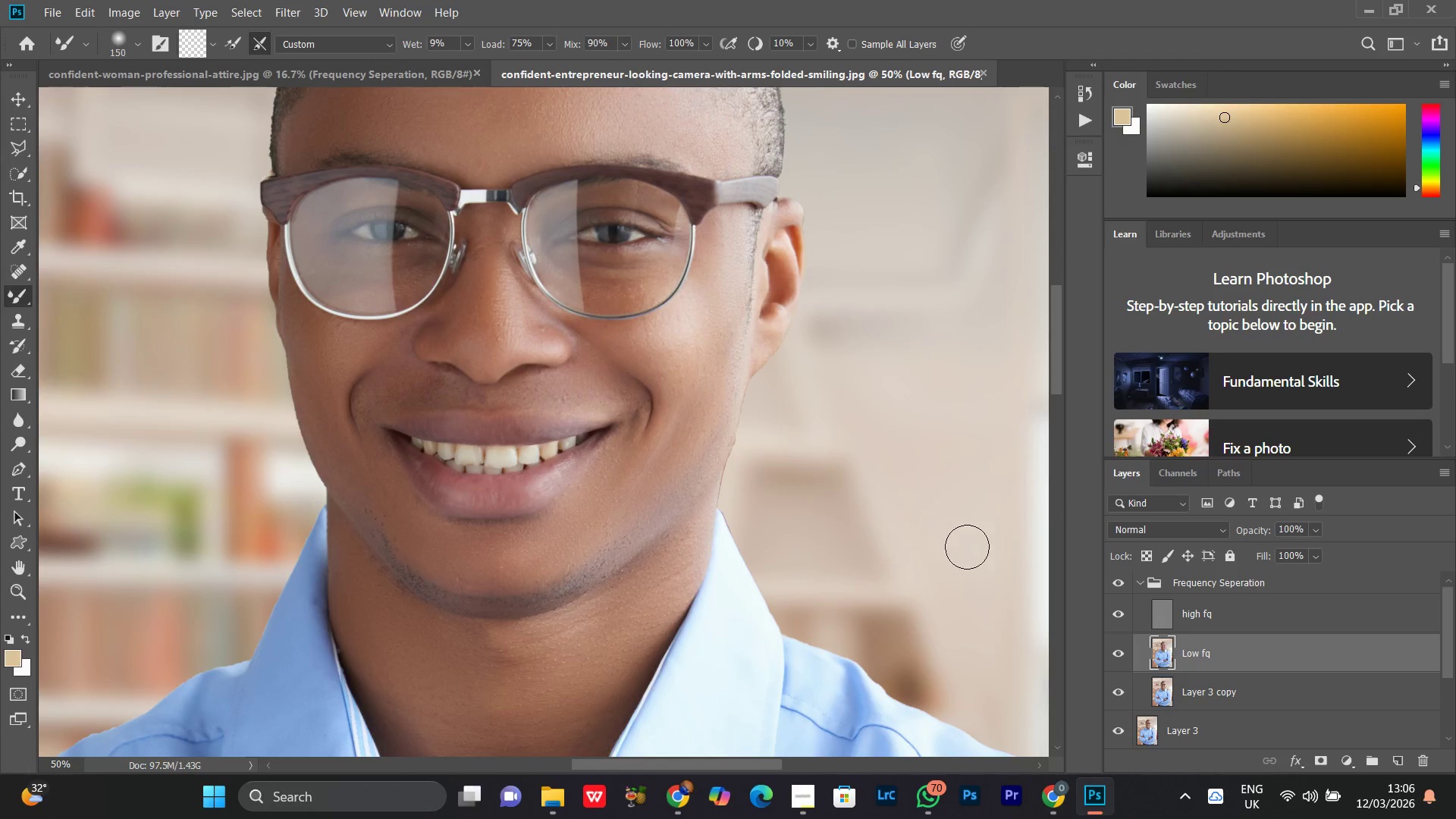 
left_click_drag(start_coordinate=[626, 569], to_coordinate=[632, 452])
 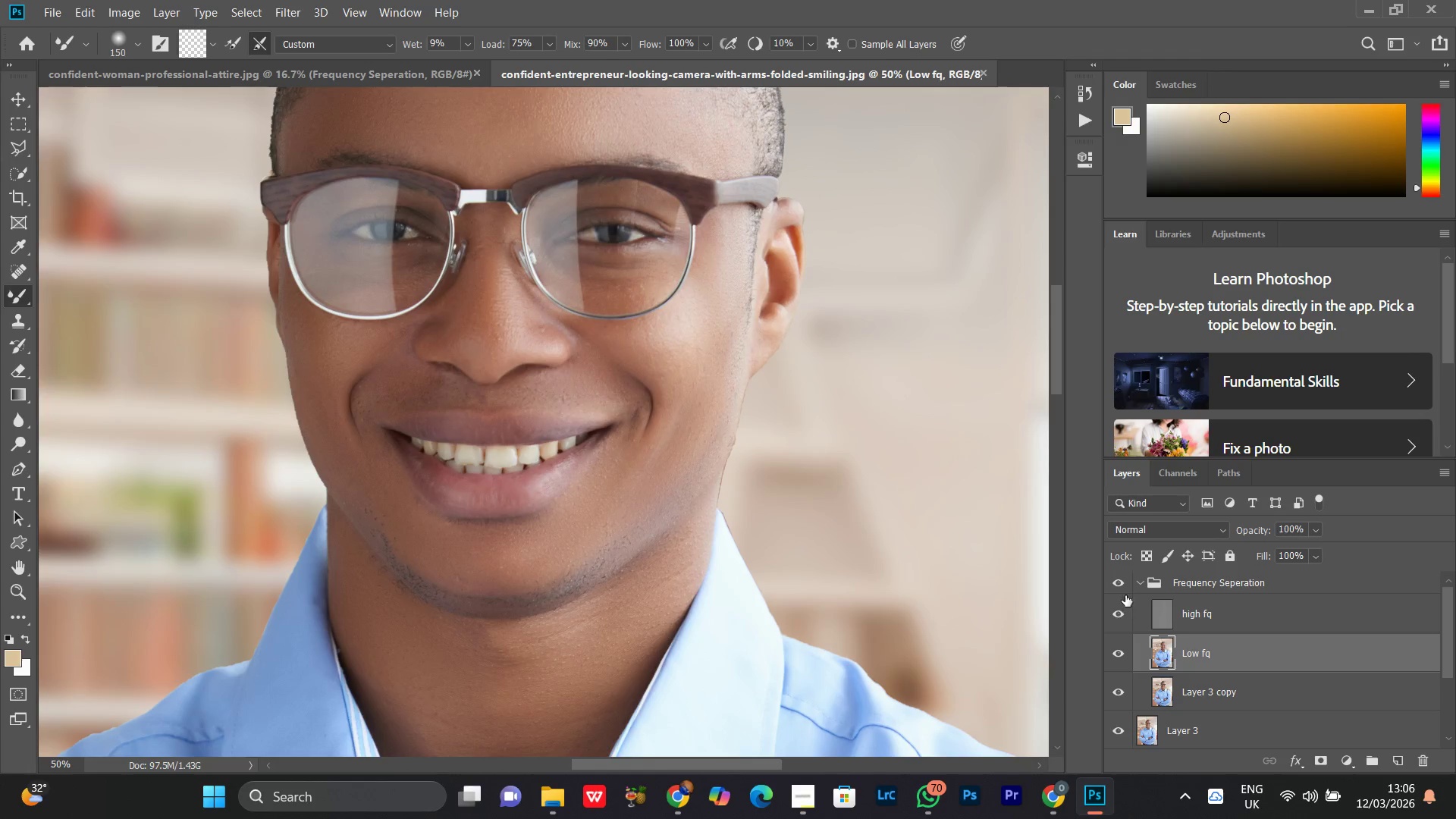 
left_click([1115, 581])
 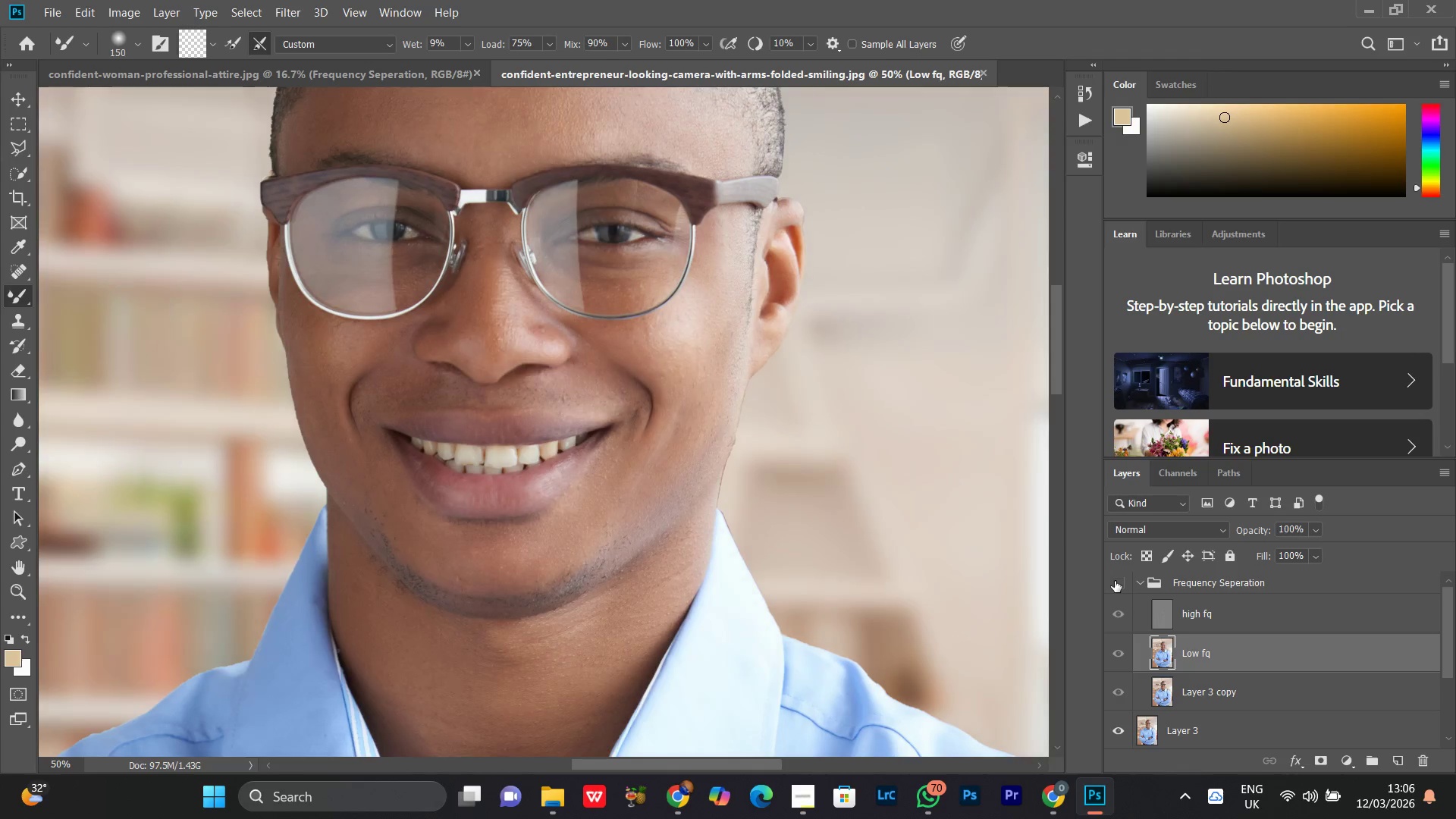 
left_click([1115, 581])
 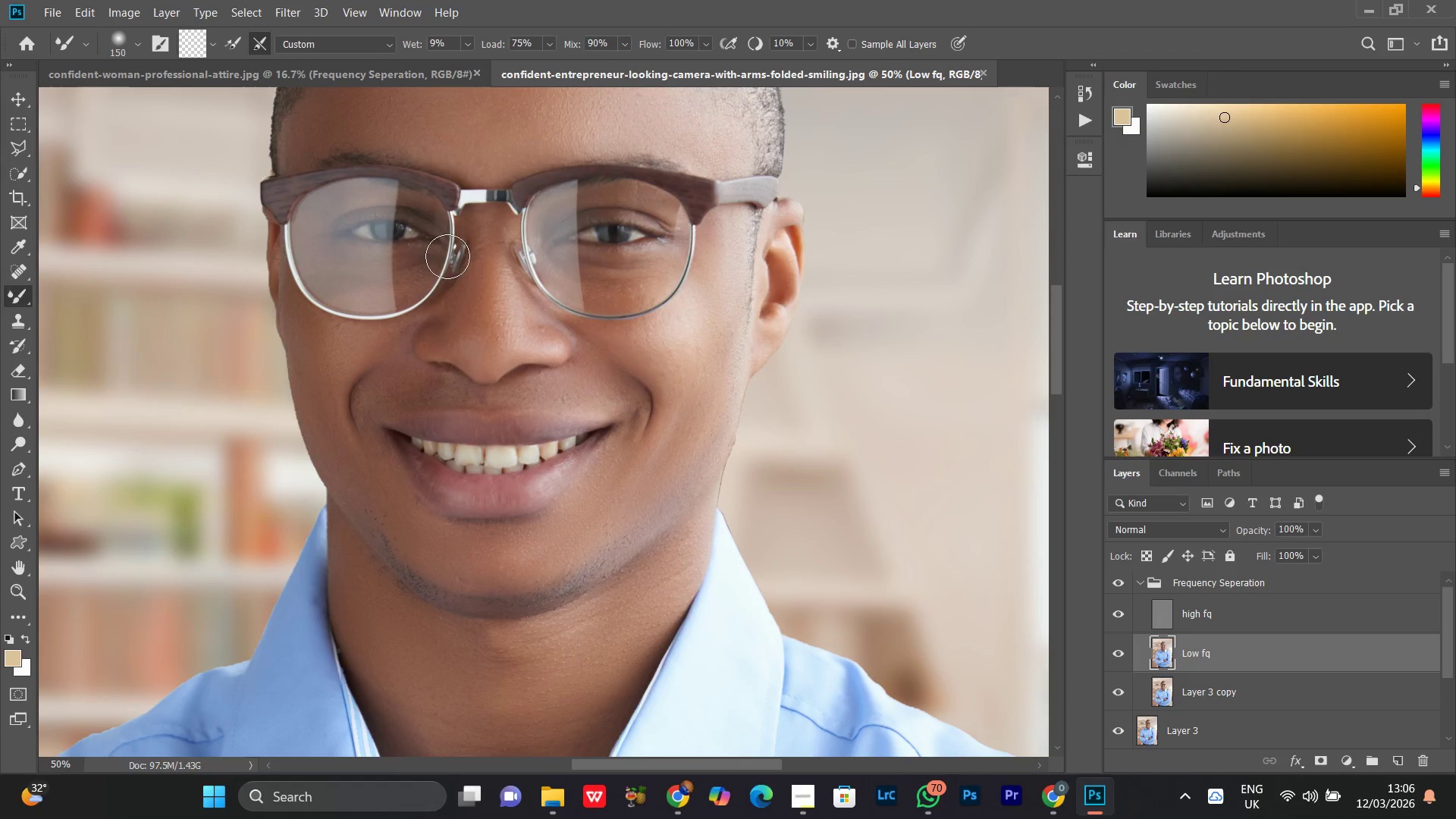 
hold_key(key=Space, duration=0.89)
 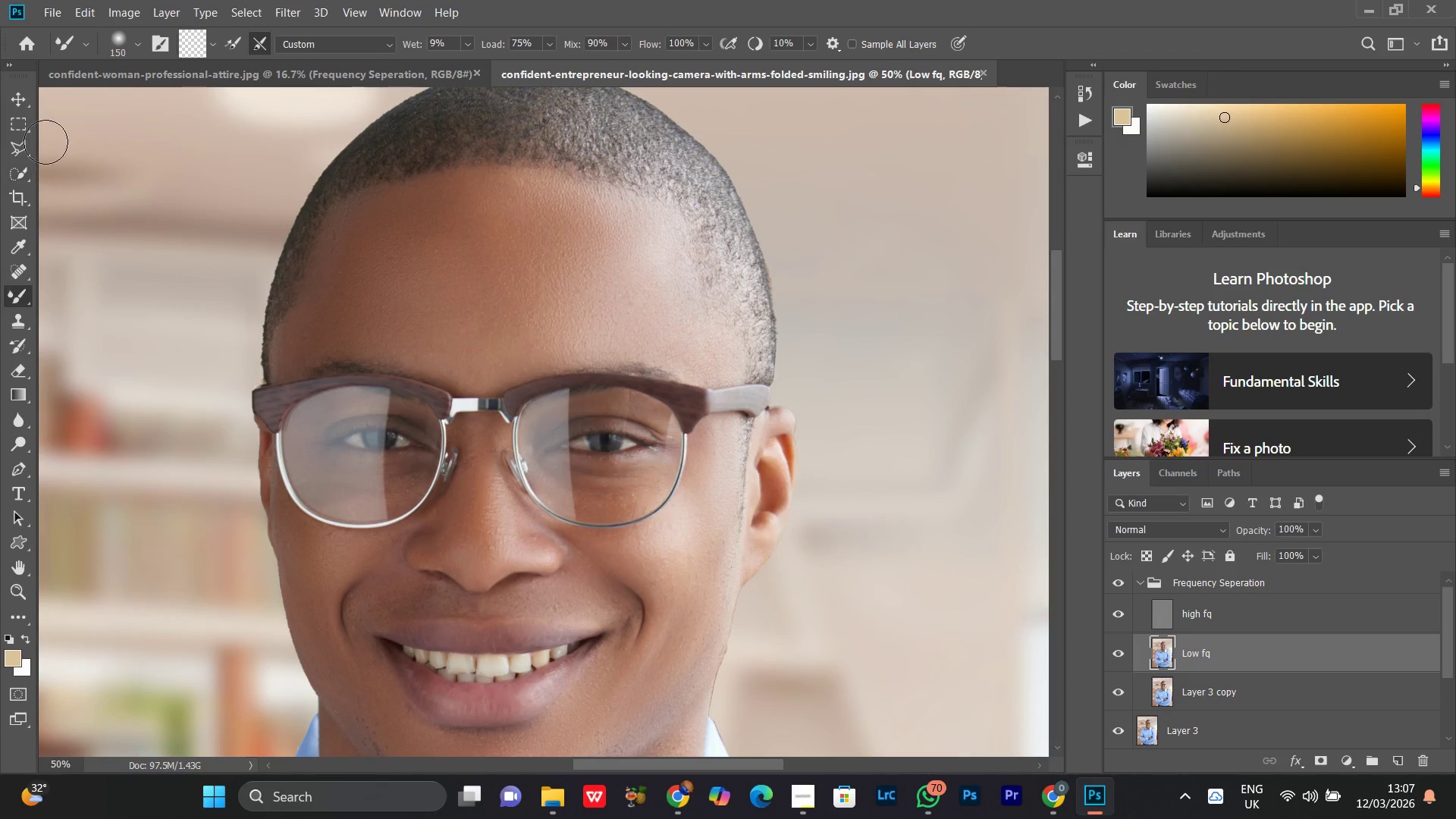 
left_click_drag(start_coordinate=[369, 184], to_coordinate=[361, 392])
 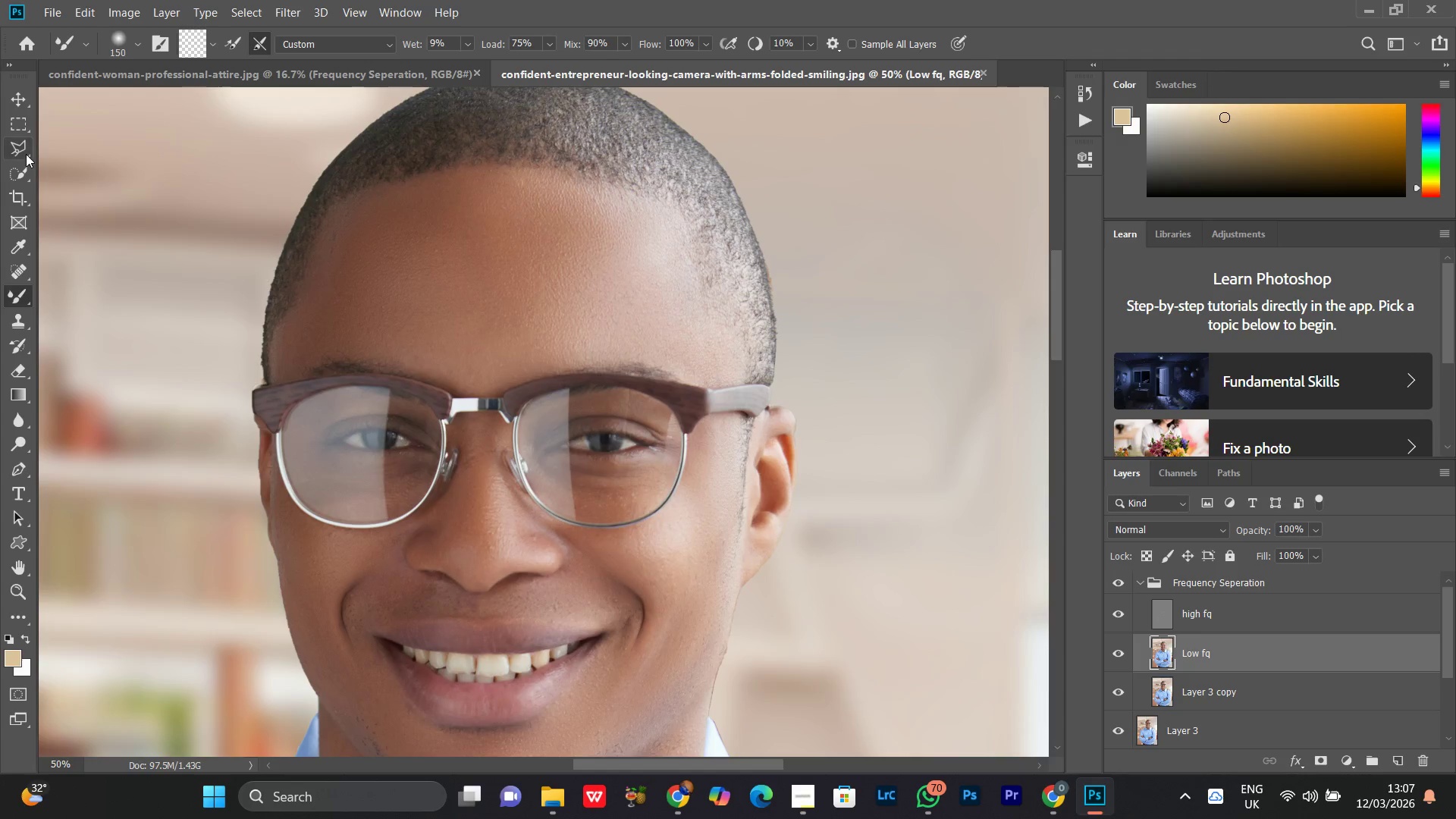 
right_click([26, 154])
 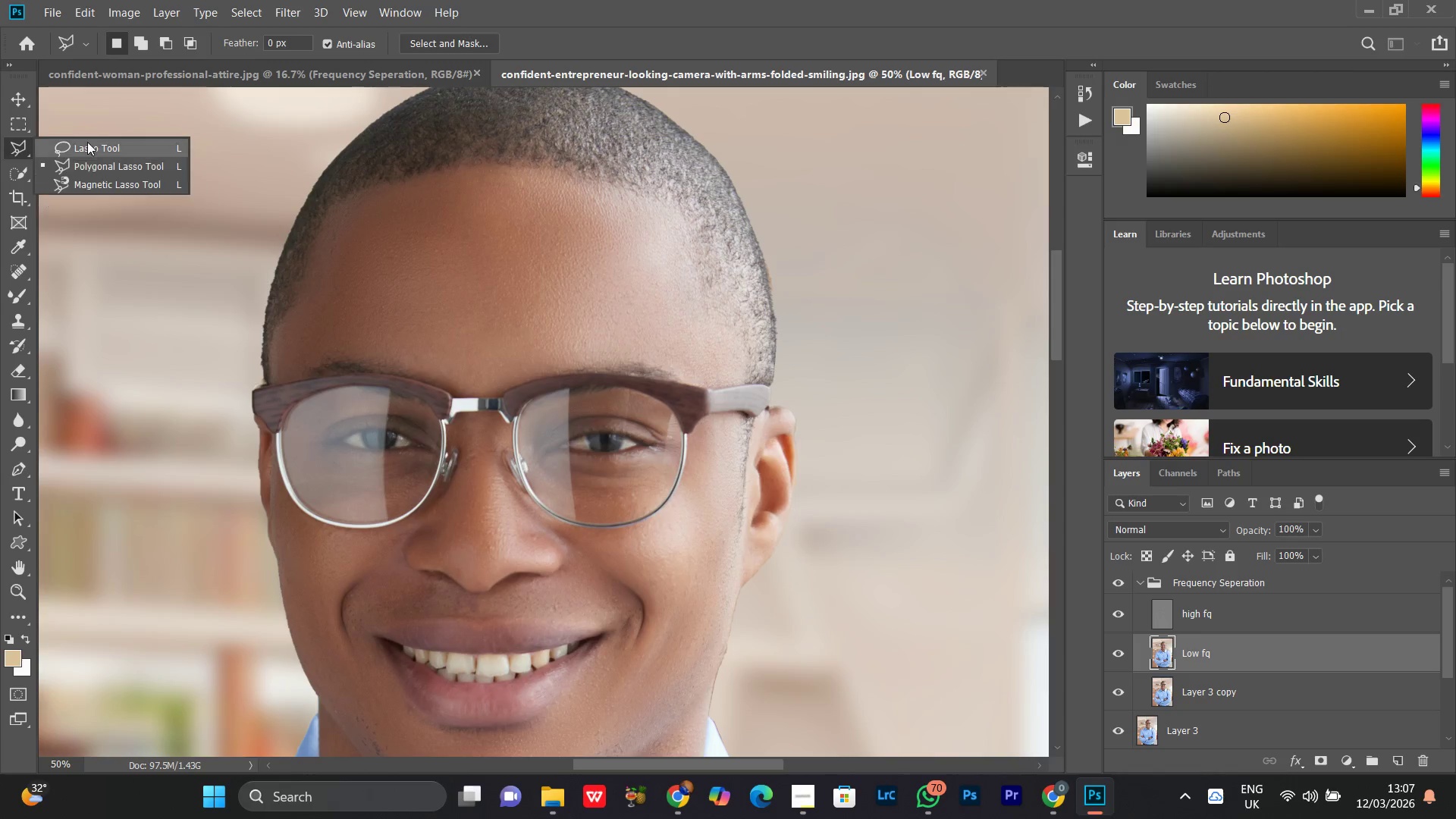 
left_click([72, 142])
 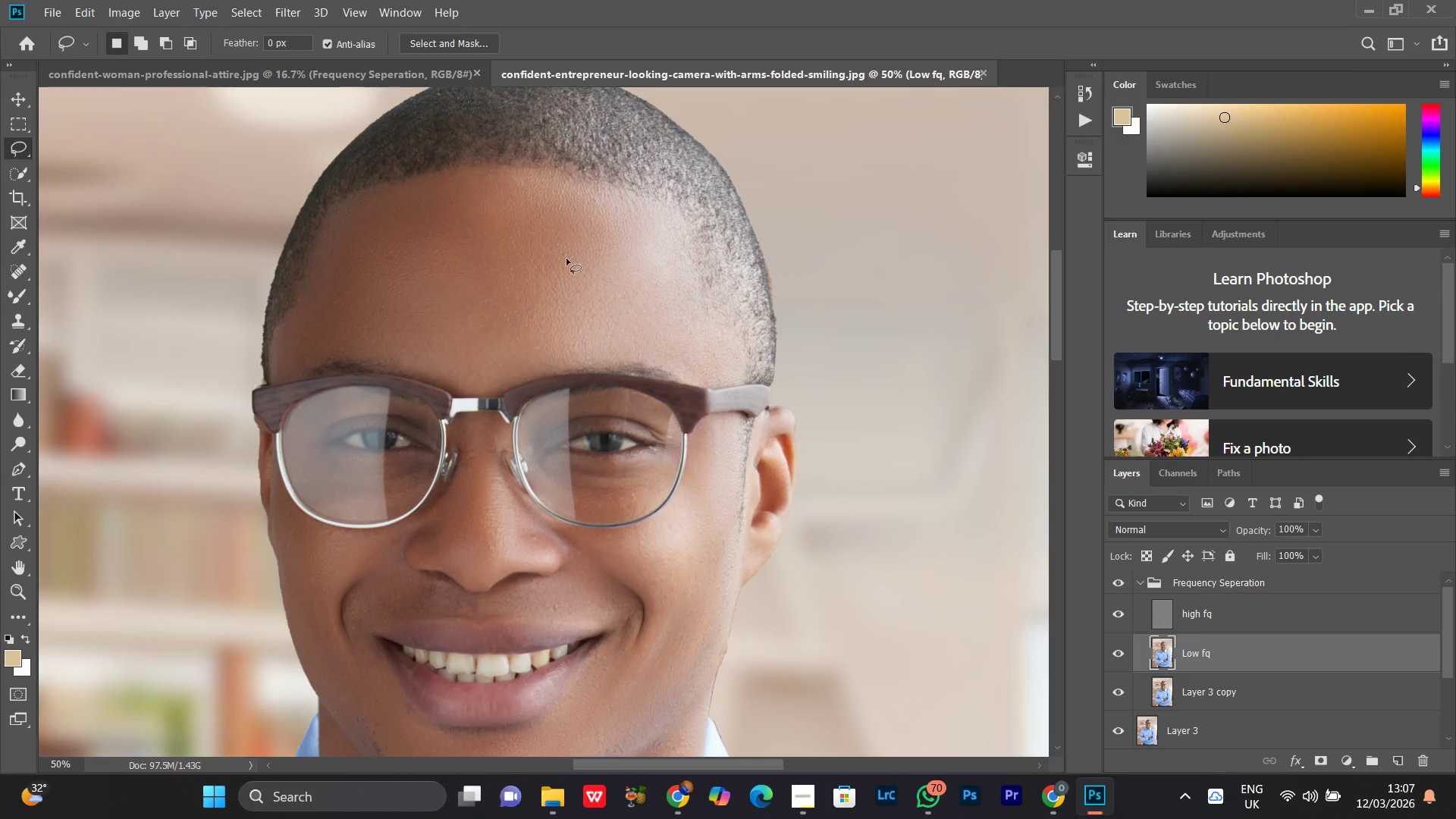 
hold_key(key=Space, duration=1.25)
 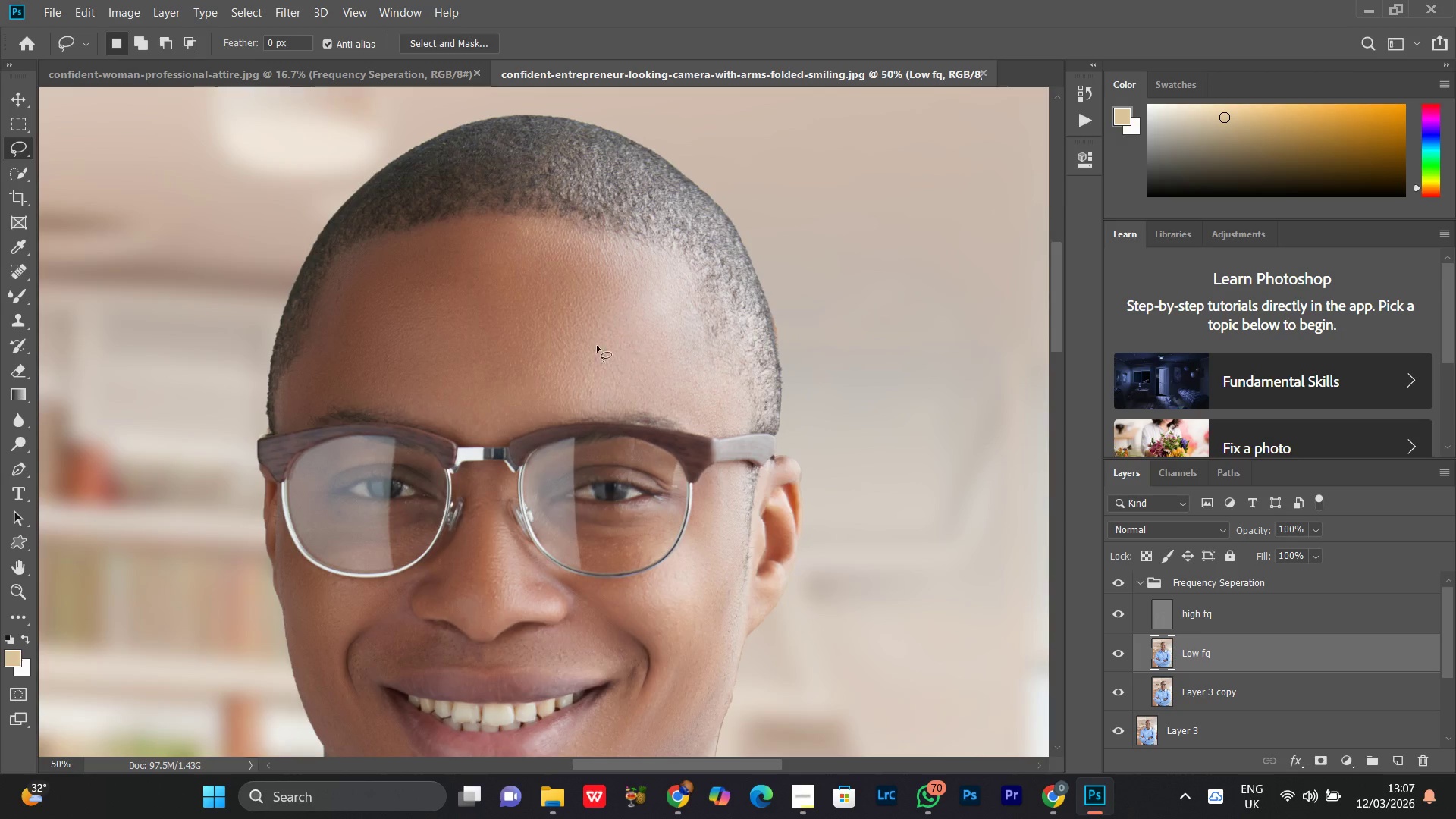 
left_click_drag(start_coordinate=[540, 257], to_coordinate=[545, 306])
 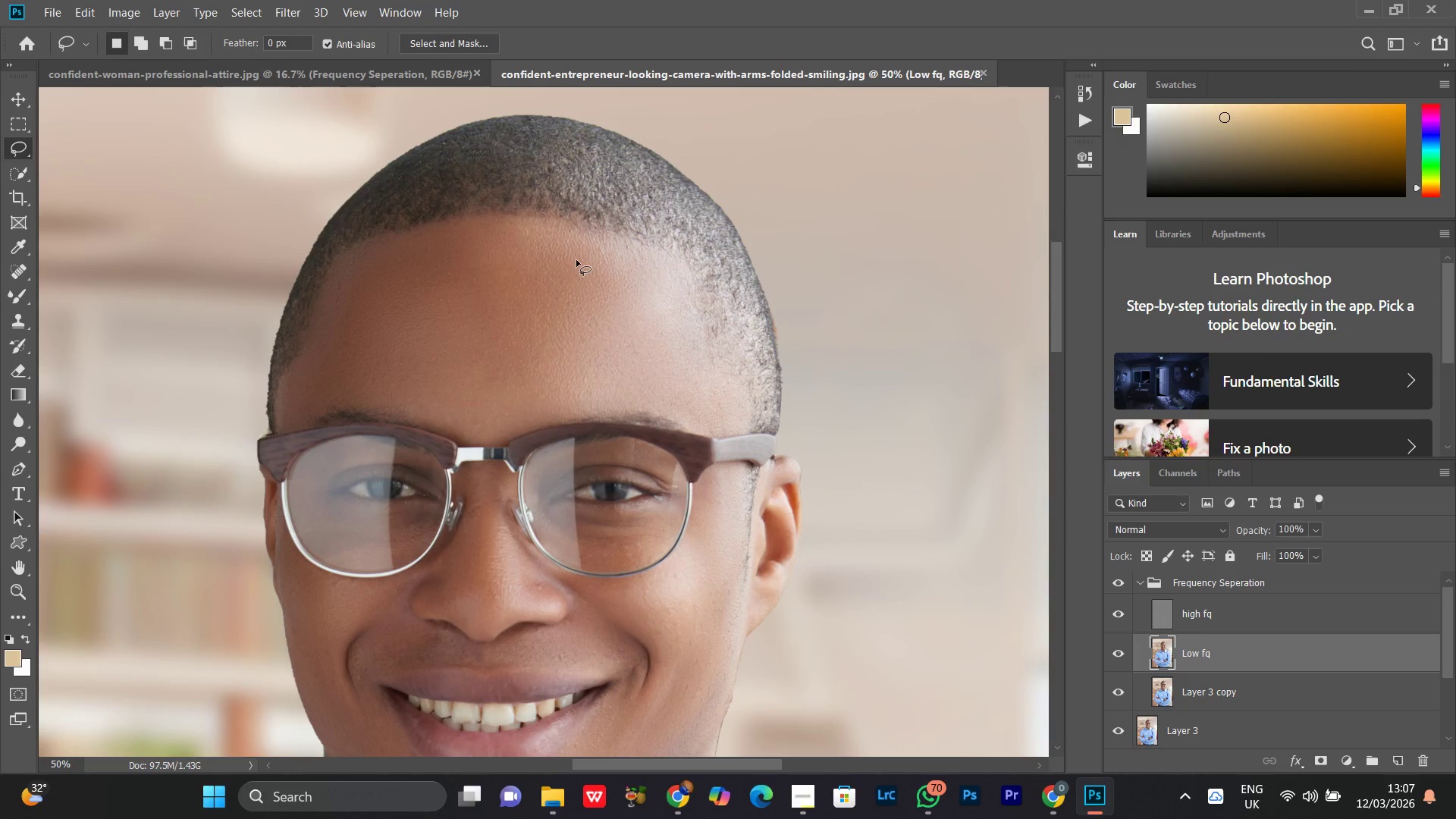 
left_click_drag(start_coordinate=[436, 231], to_coordinate=[439, 238])
 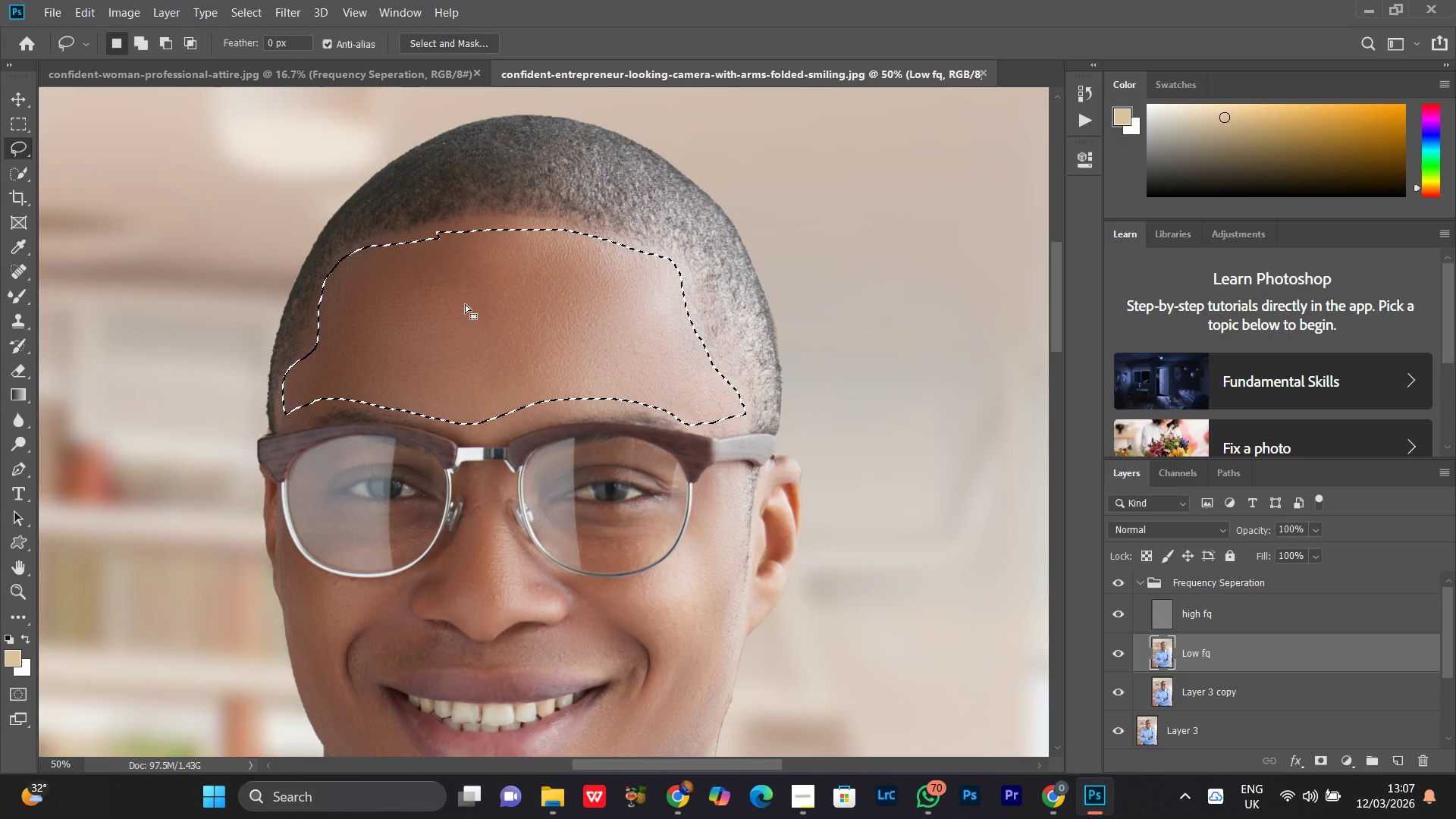 
right_click([446, 249])
 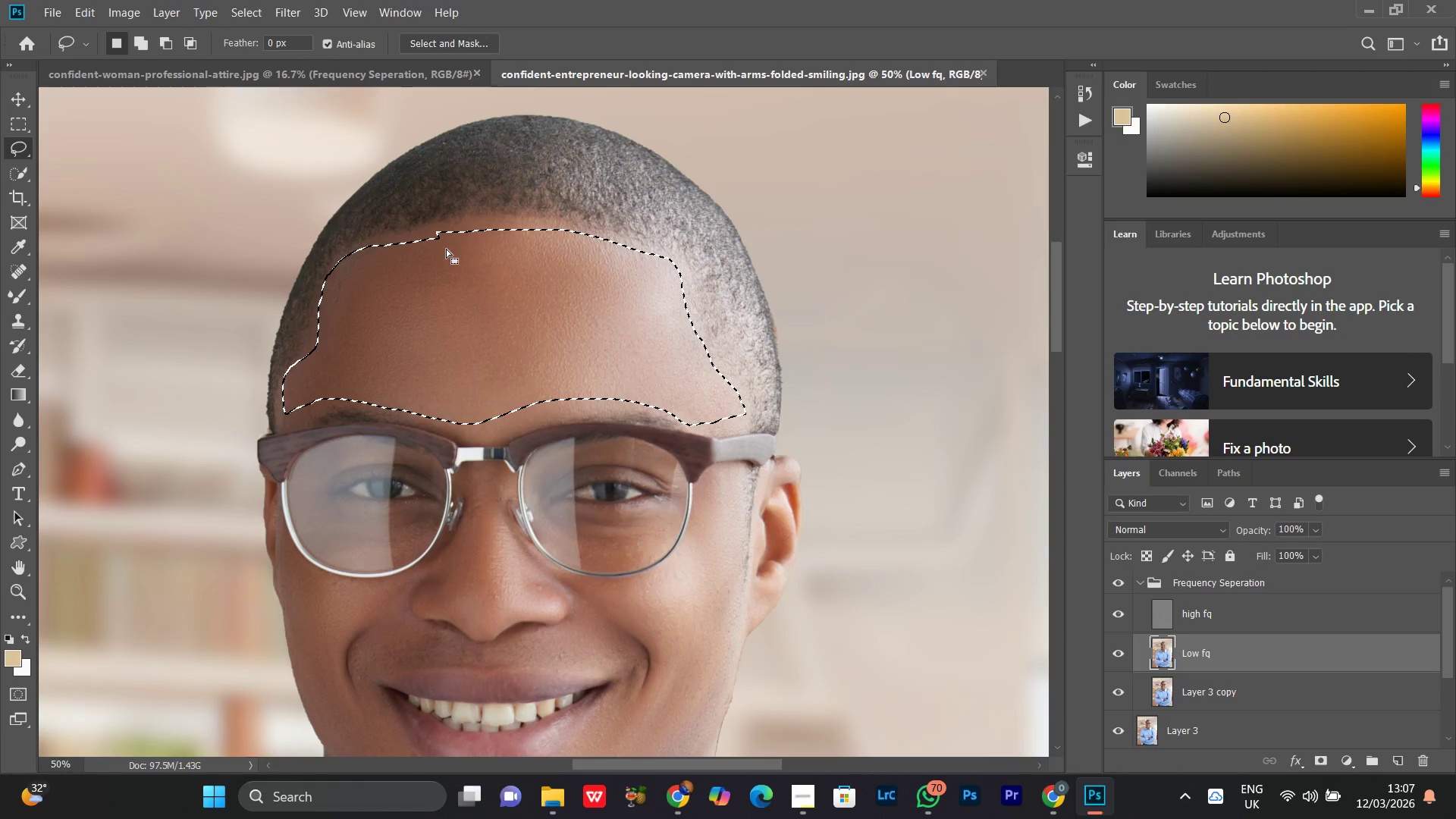 
scroll: coordinate [446, 249], scroll_direction: up, amount: 1.0
 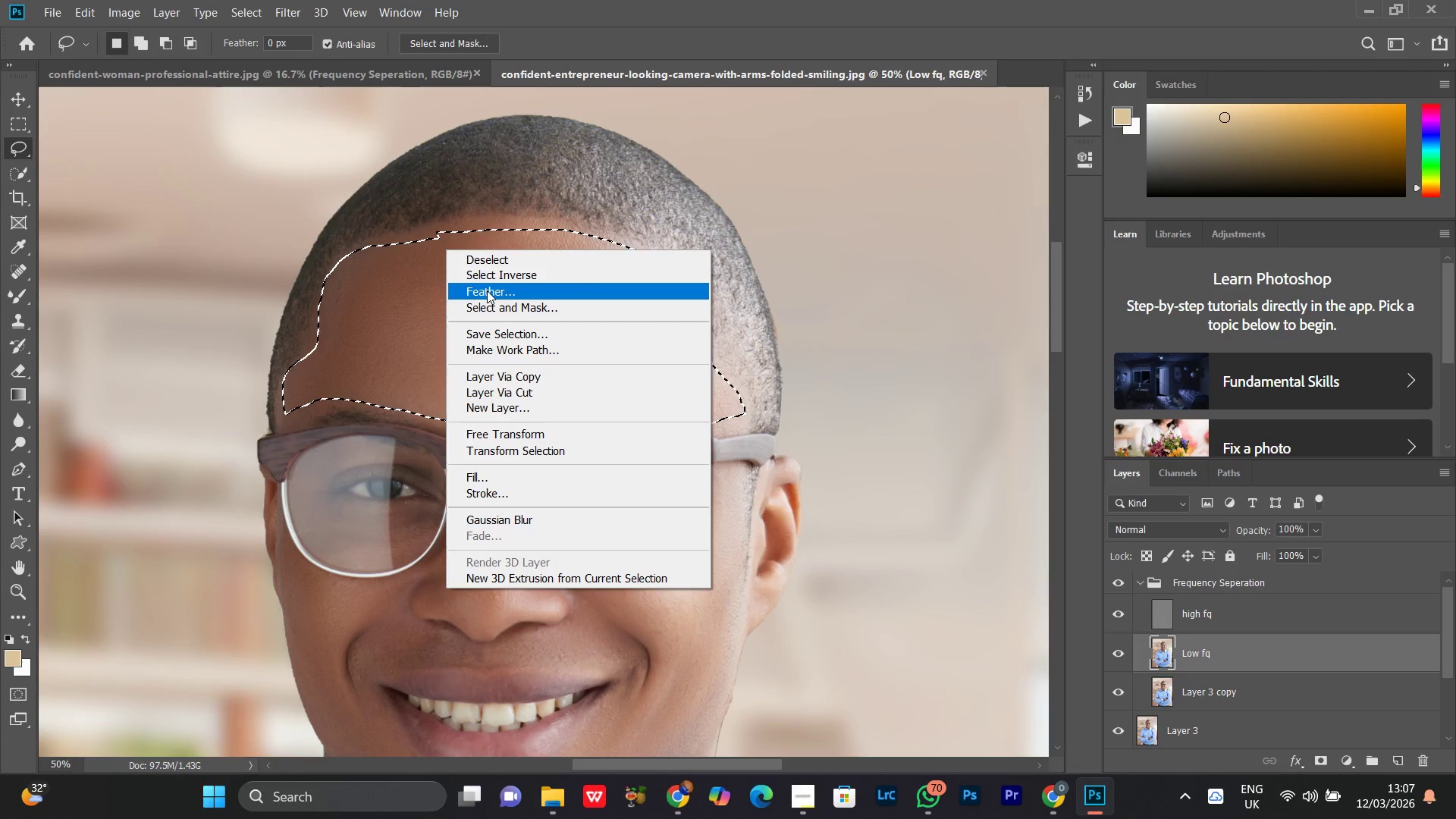 
left_click([487, 287])
 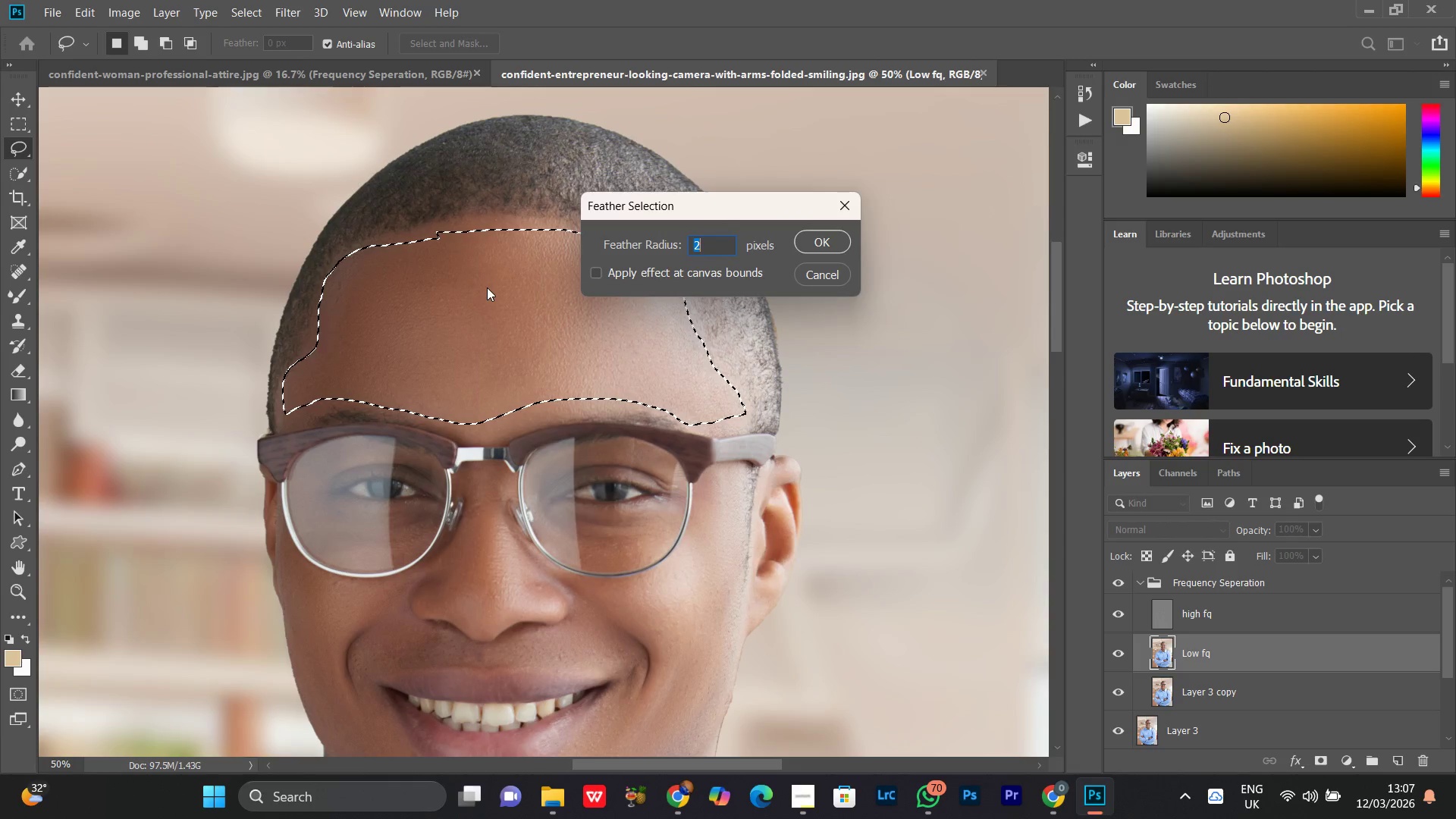 
type(33)
 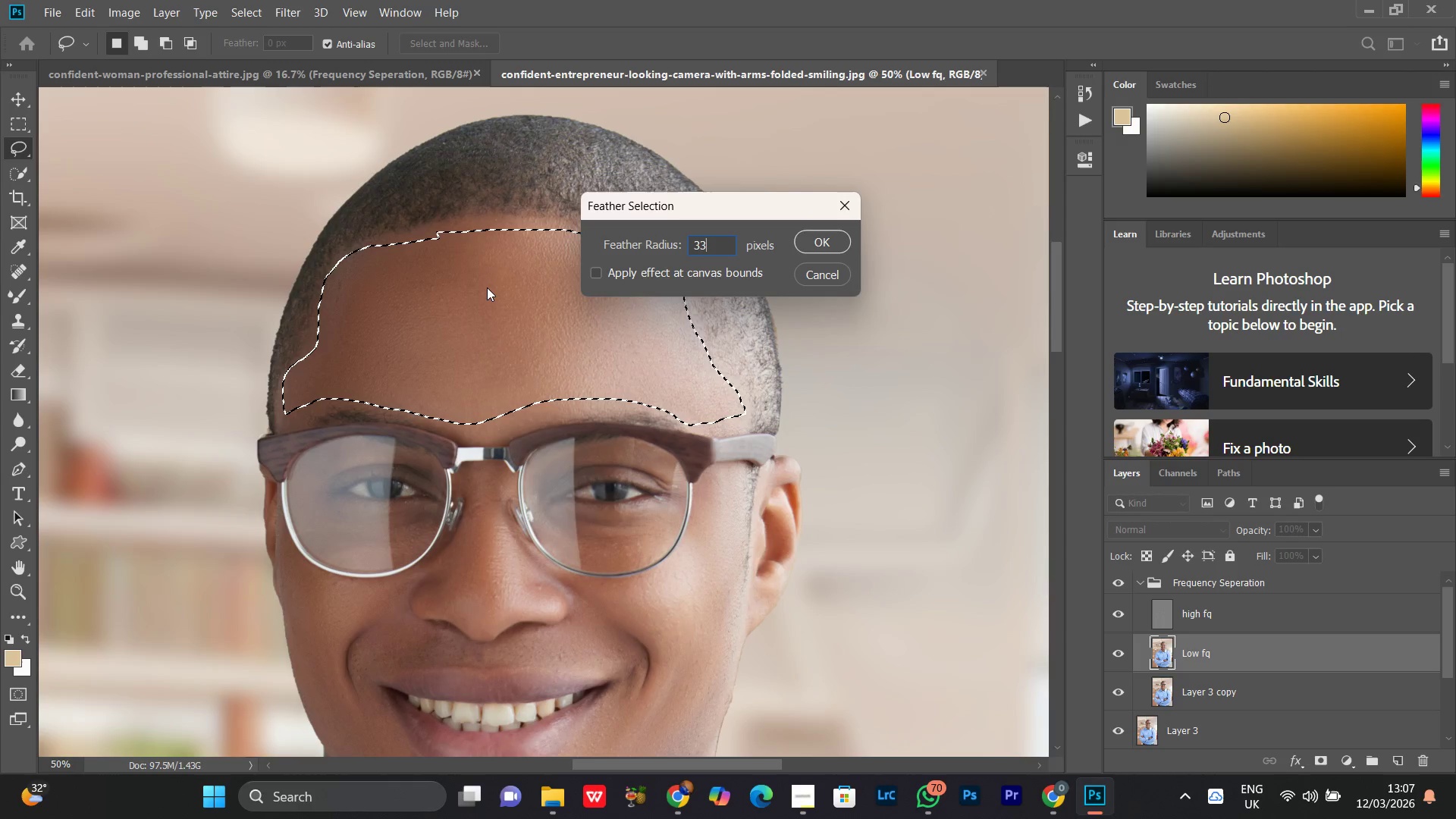 
key(Enter)
 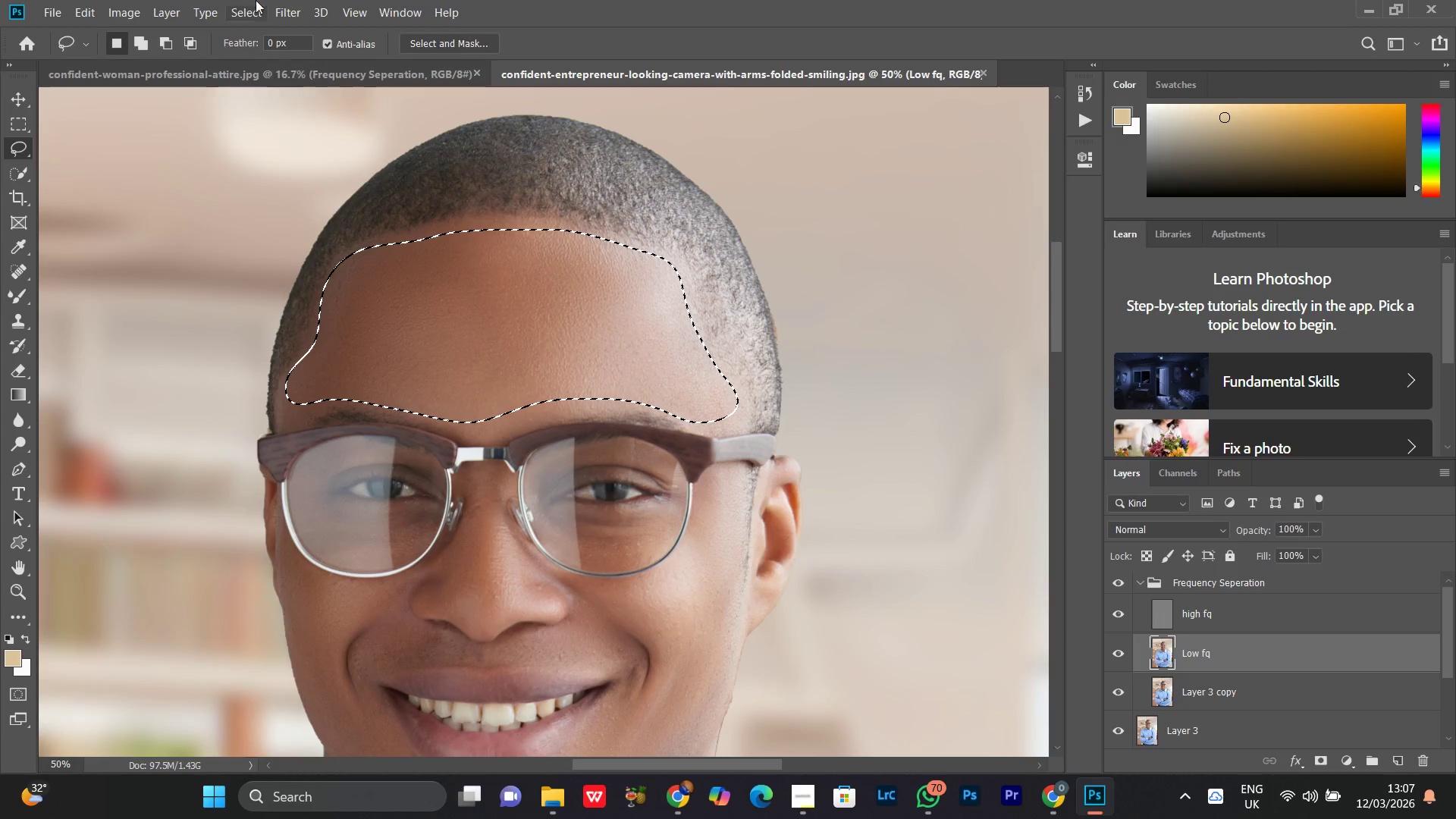 
left_click([278, 8])
 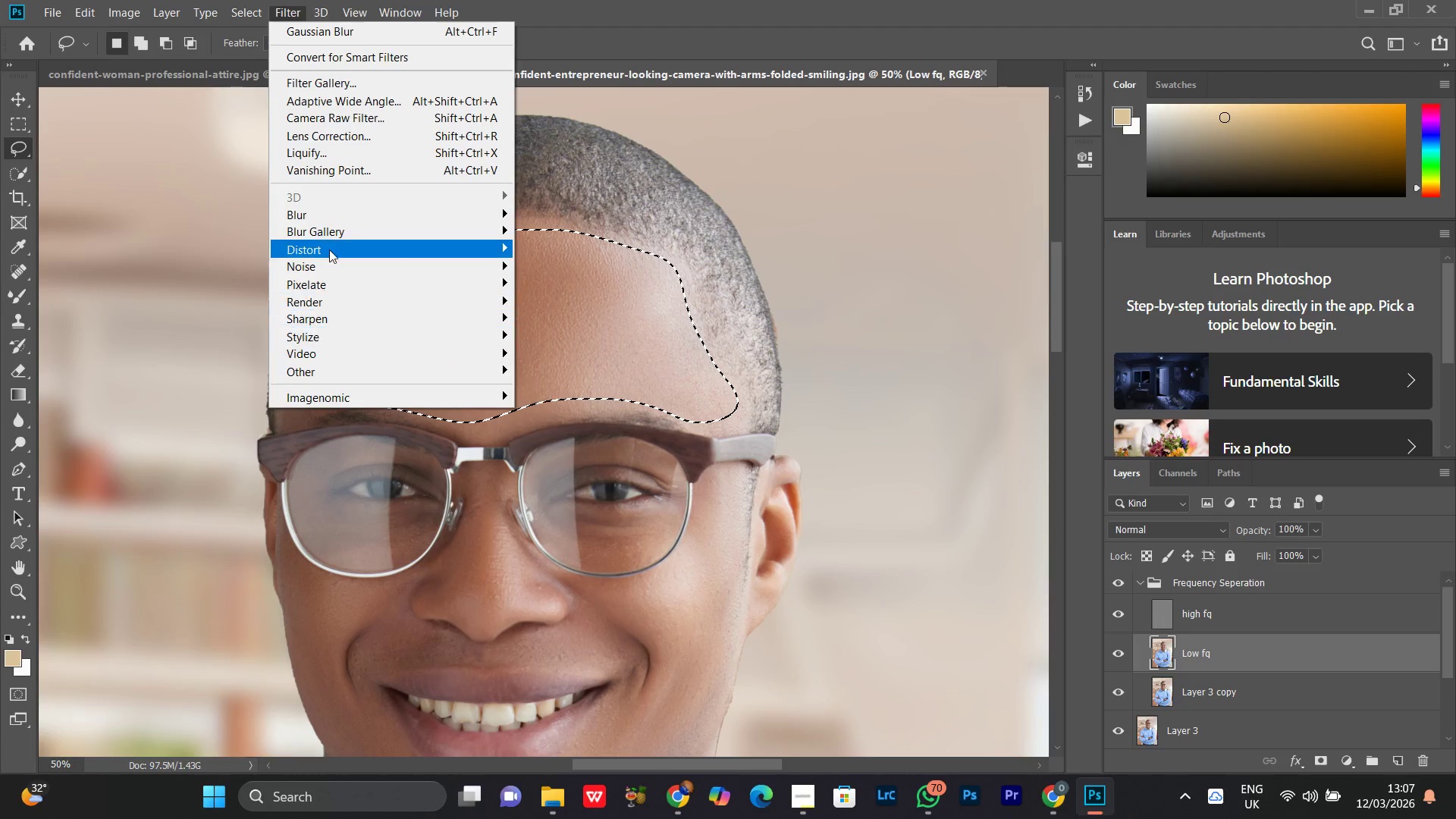 
left_click([332, 216])
 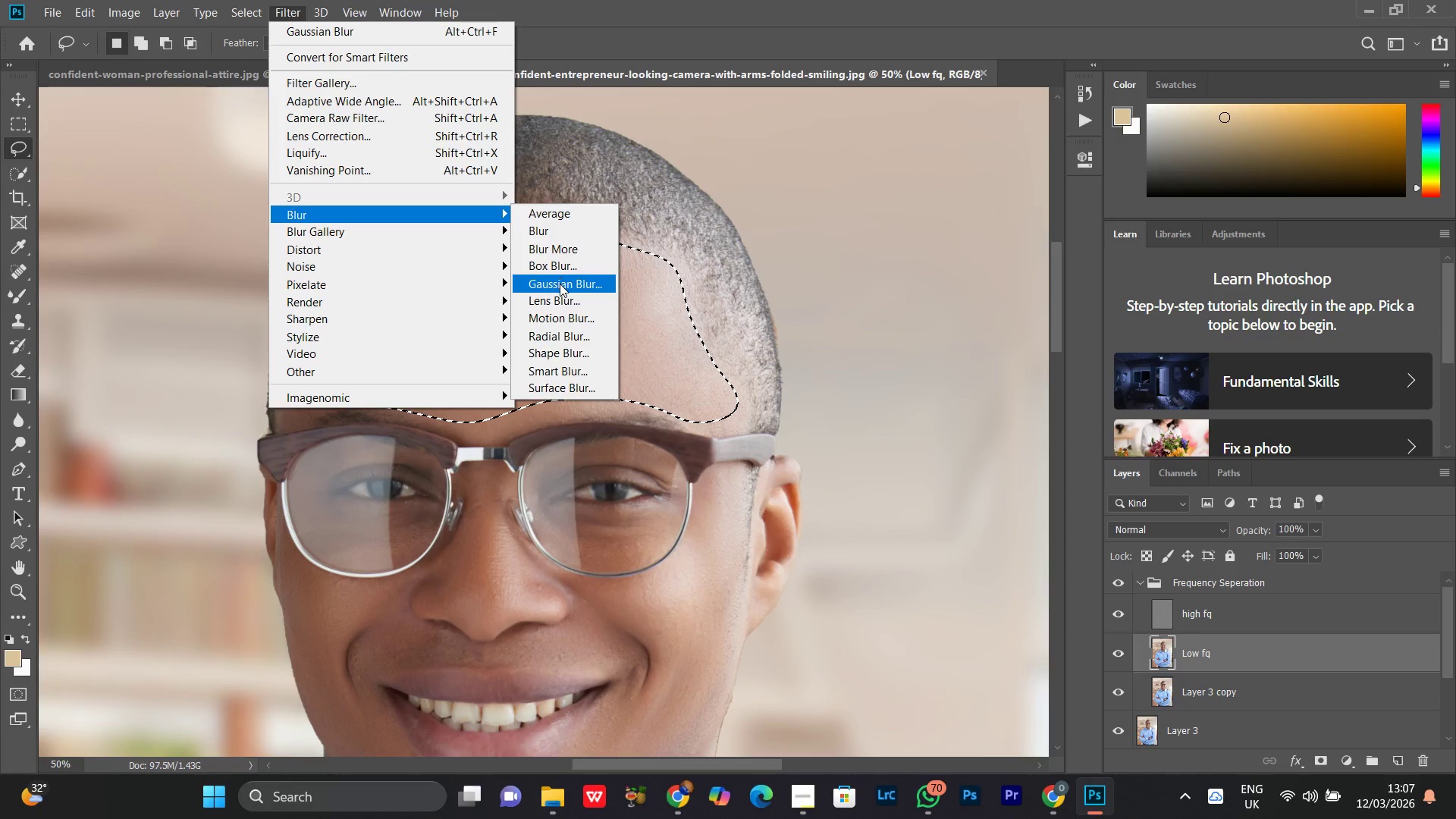 
left_click([560, 284])
 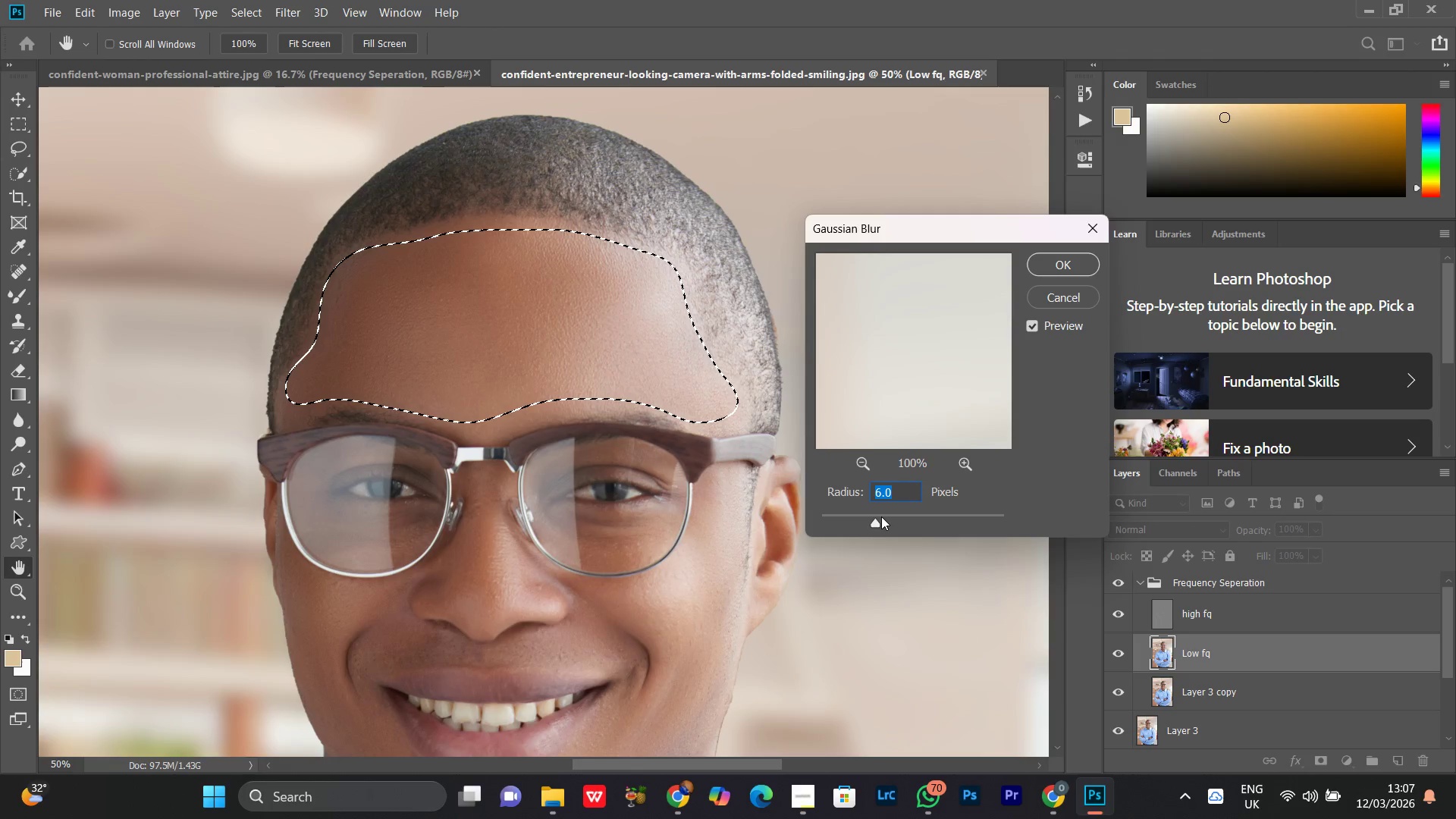 
left_click([882, 518])
 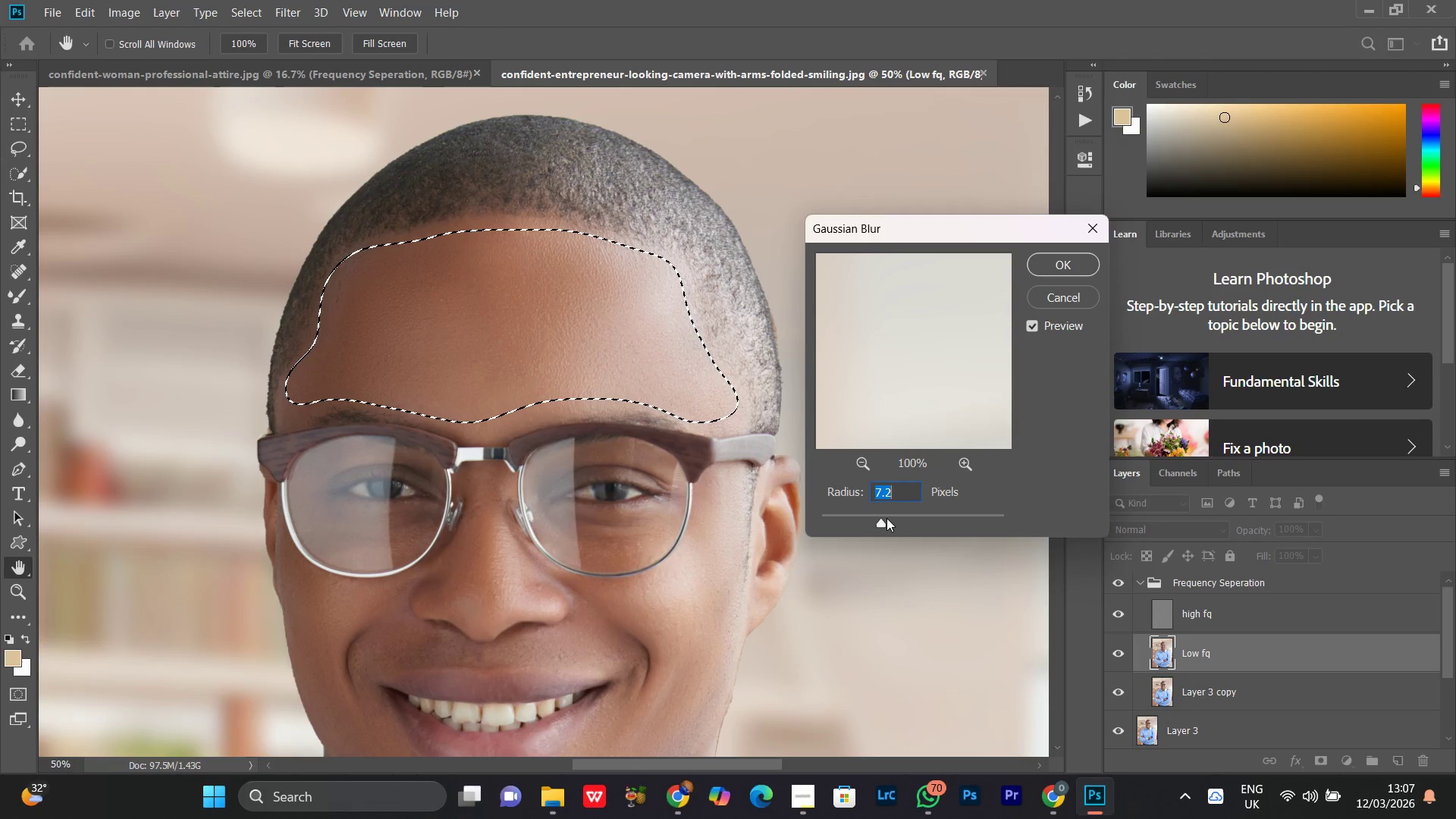 
left_click([886, 518])
 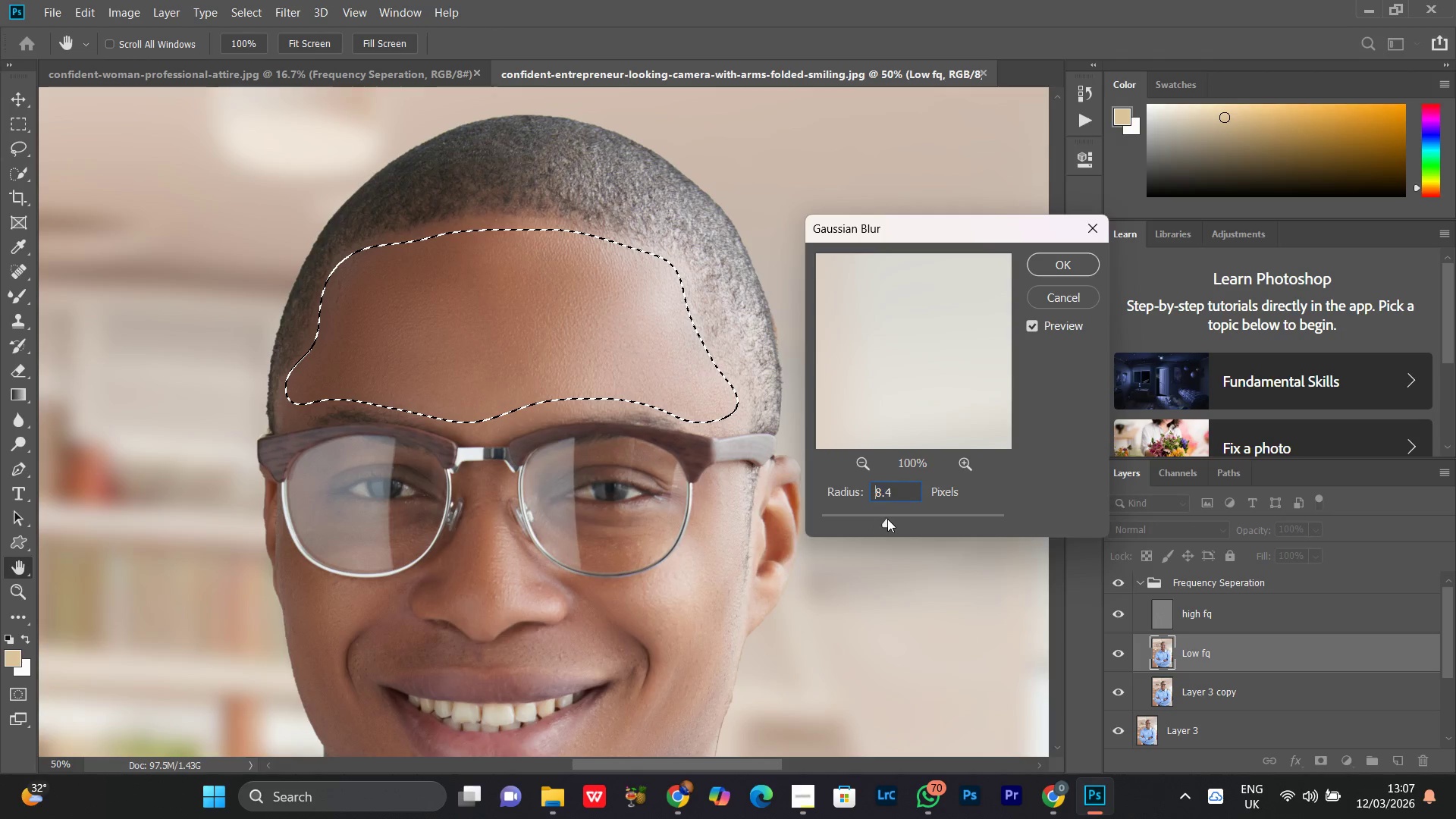 
double_click([889, 519])
 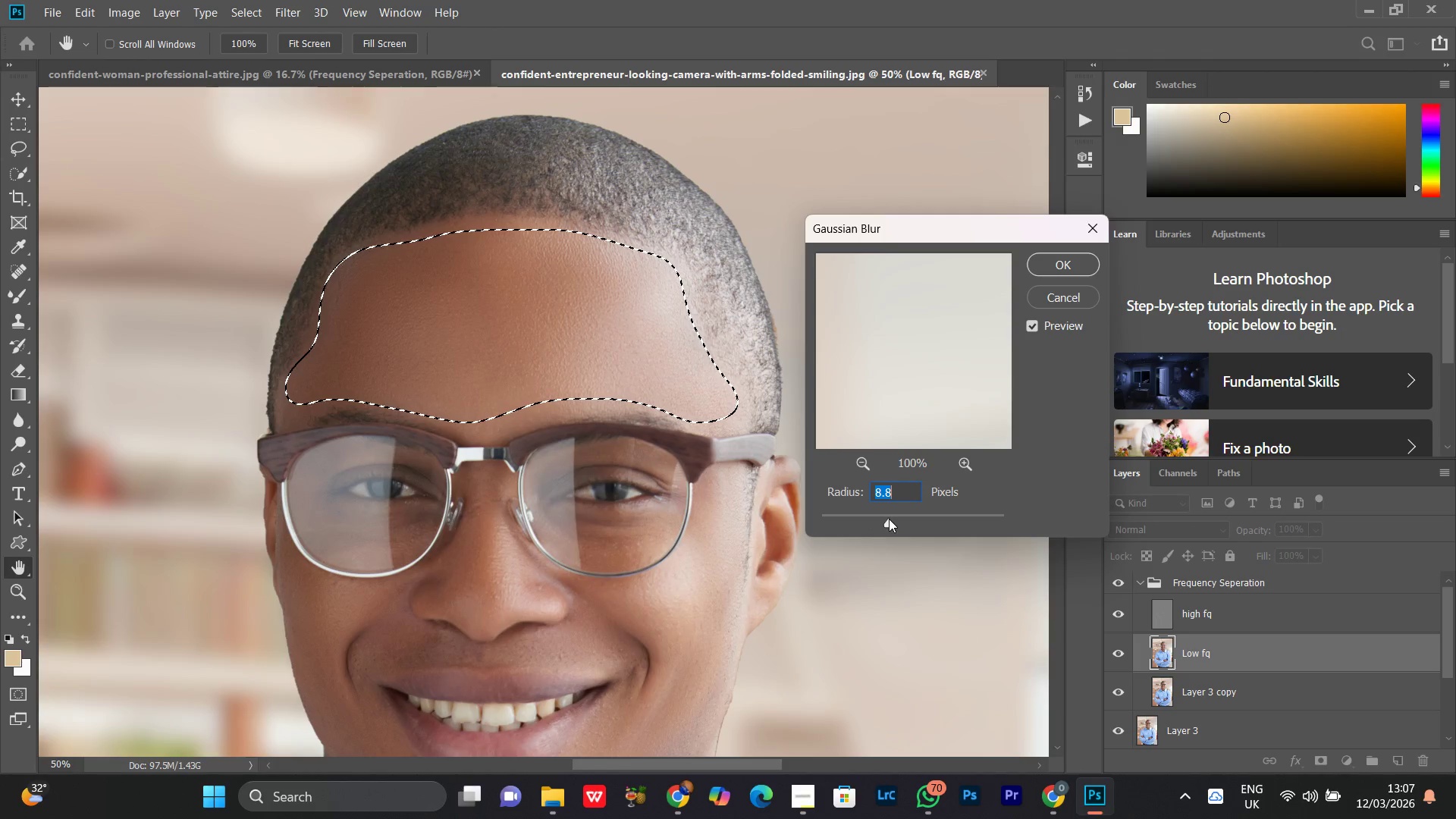 
triple_click([890, 520])
 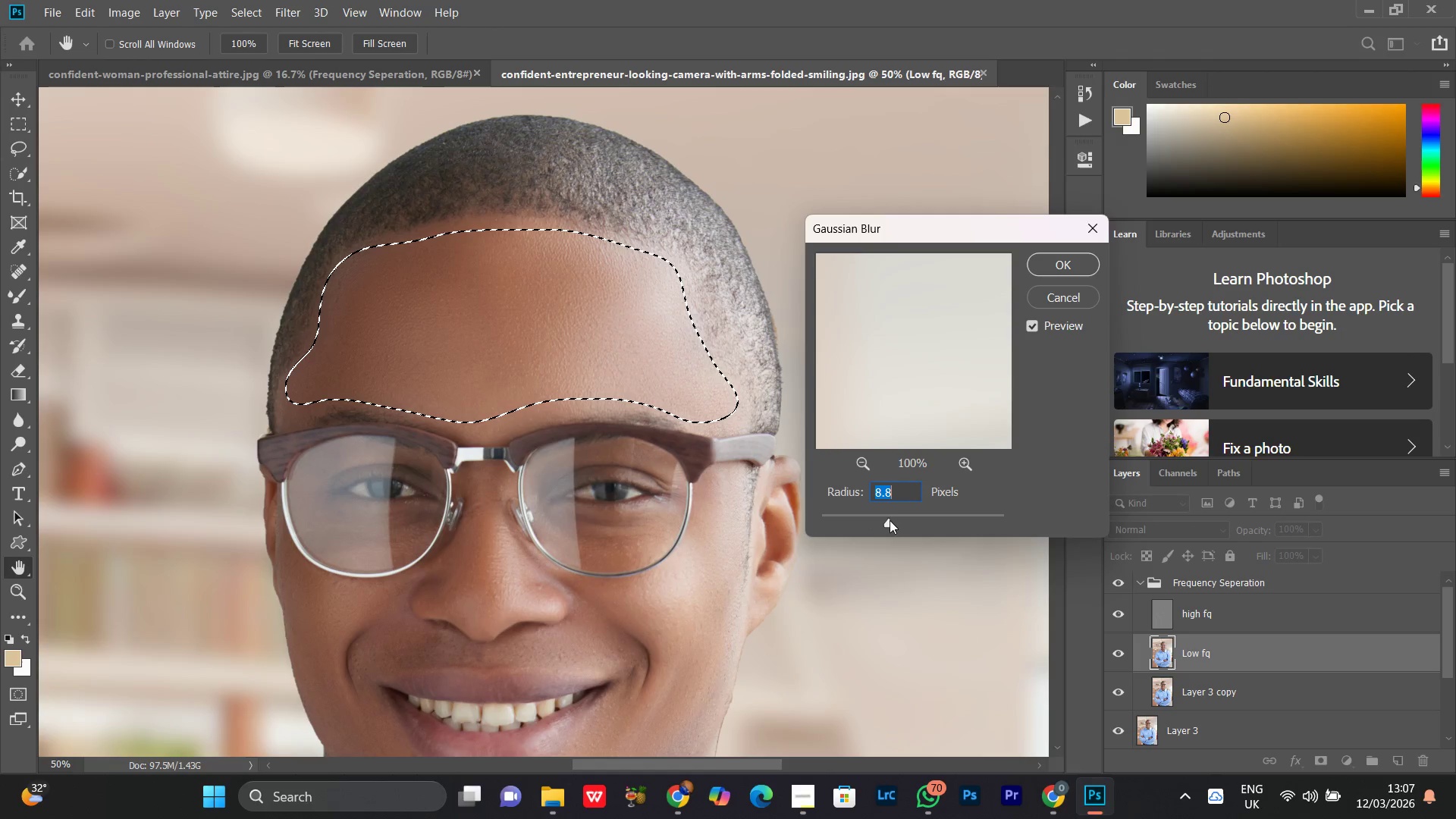 
triple_click([896, 520])
 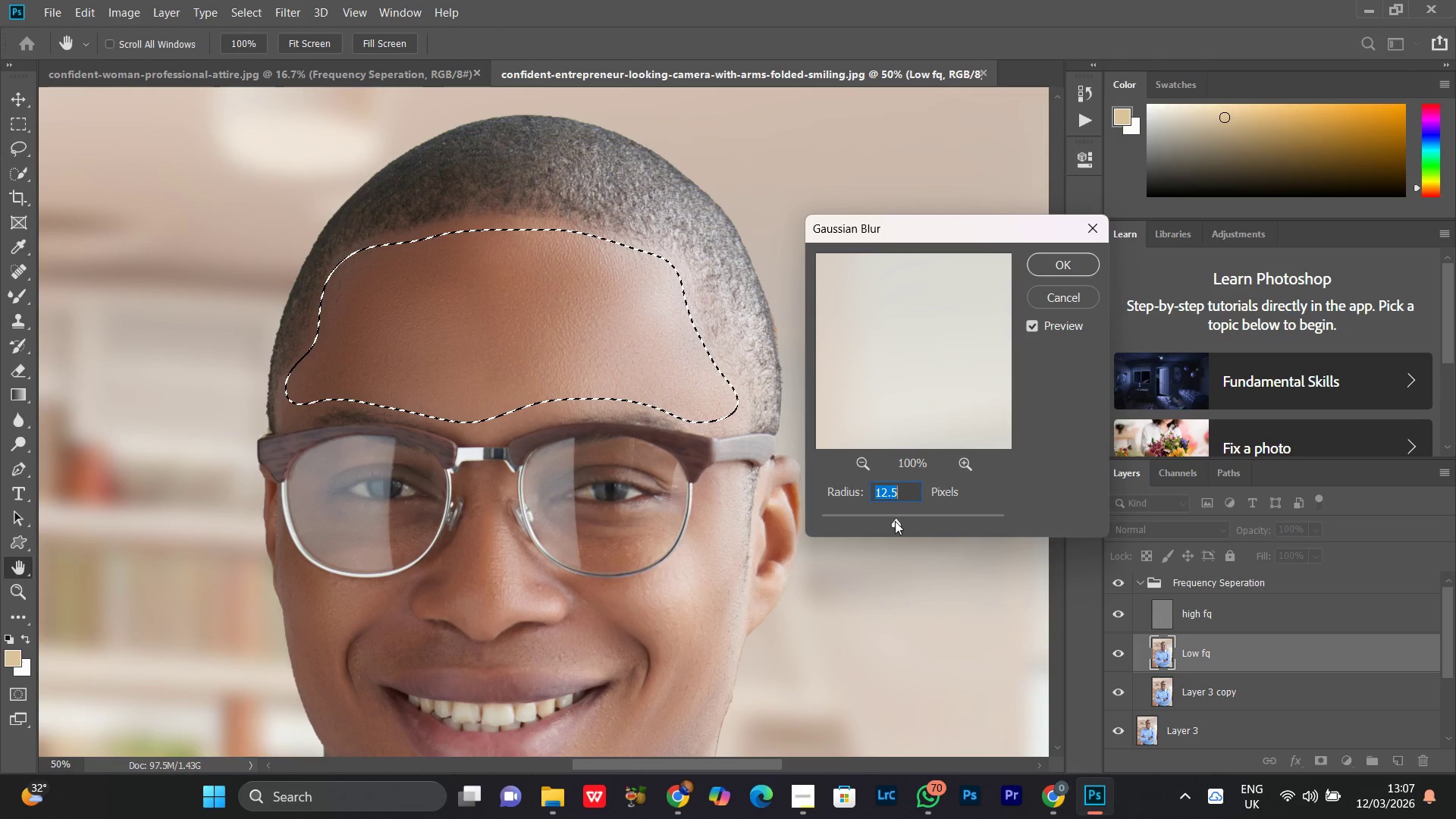 
double_click([896, 520])
 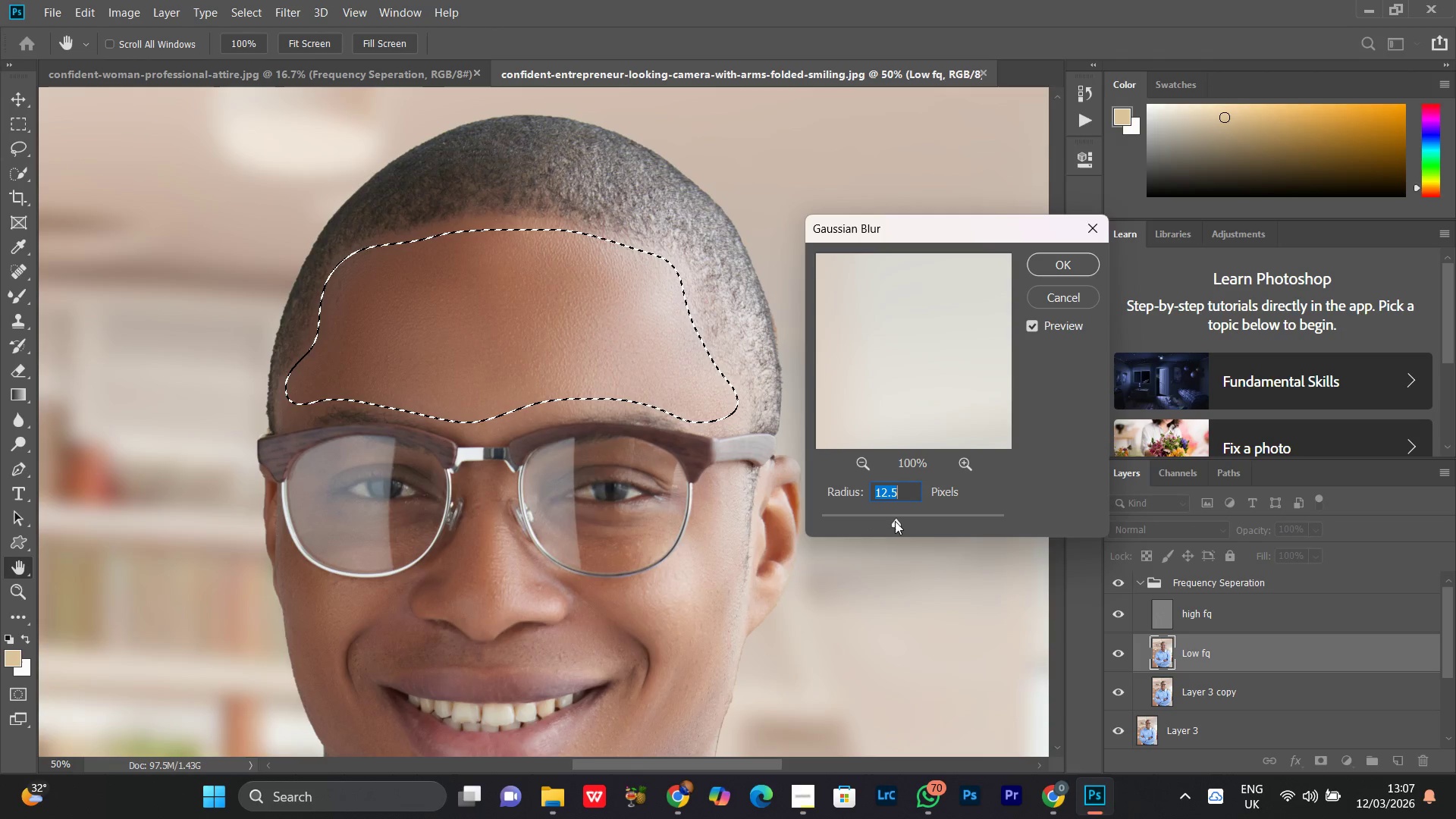 
left_click([895, 521])
 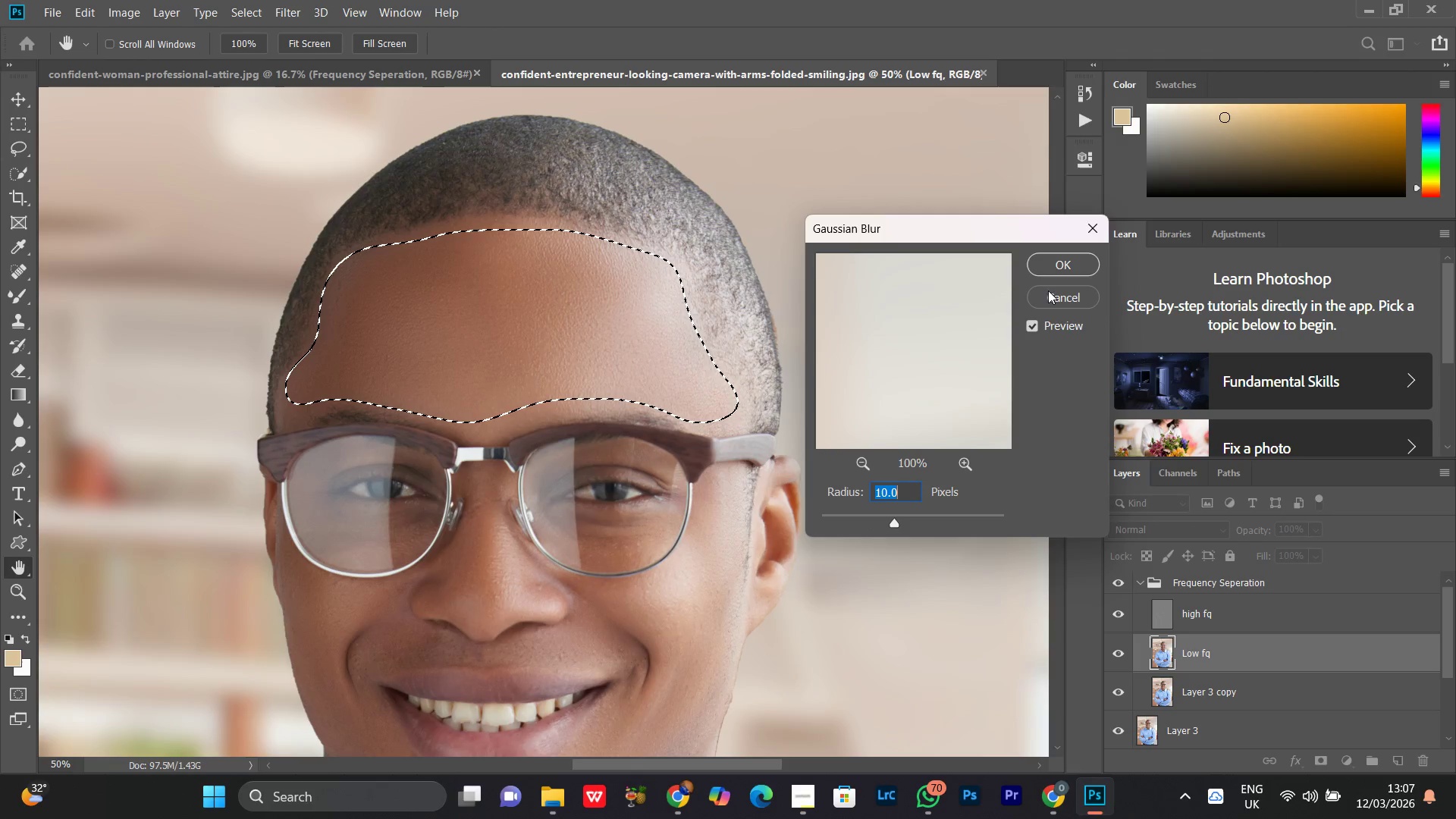 
left_click([1053, 267])
 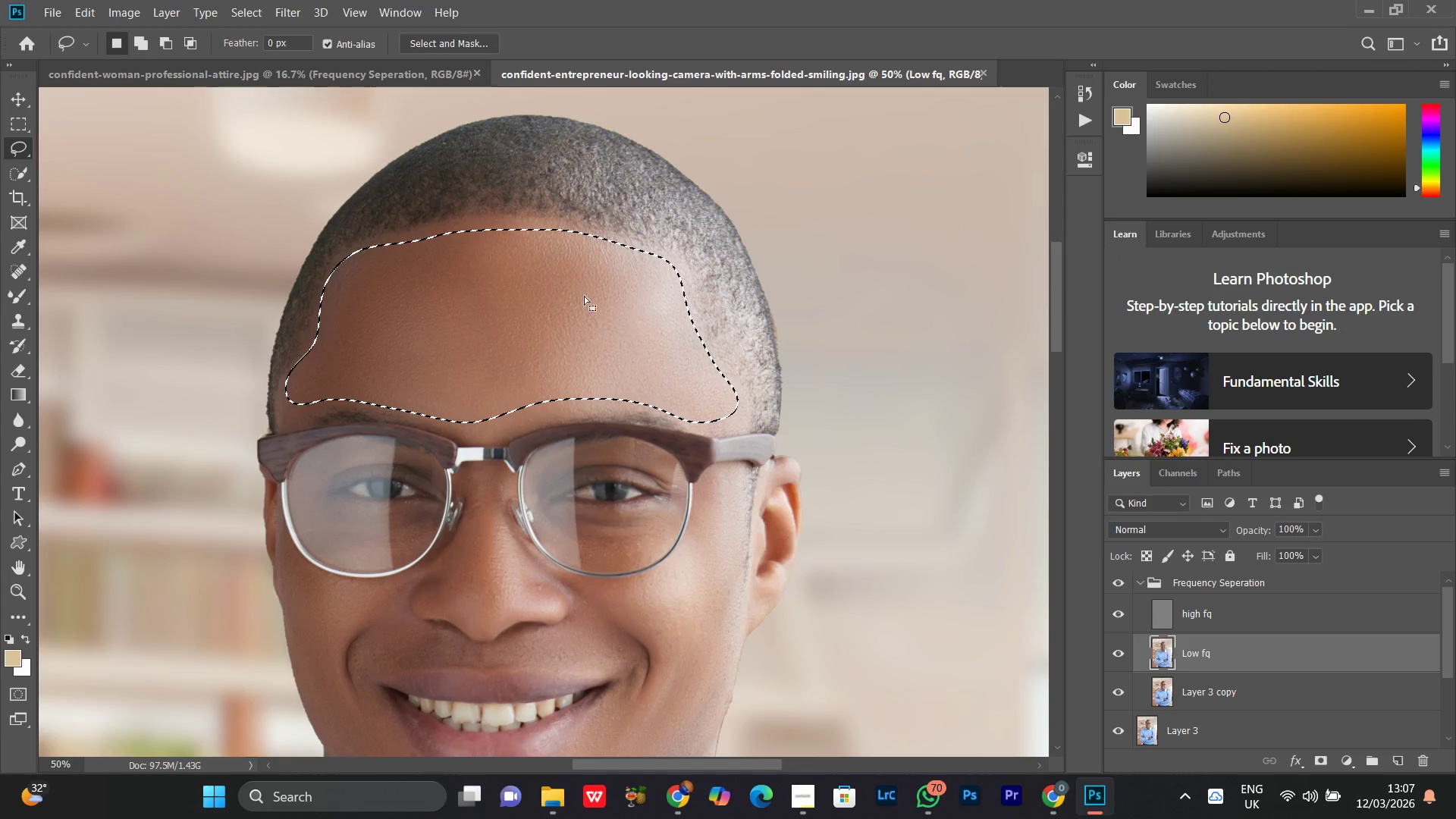 
right_click([534, 275])
 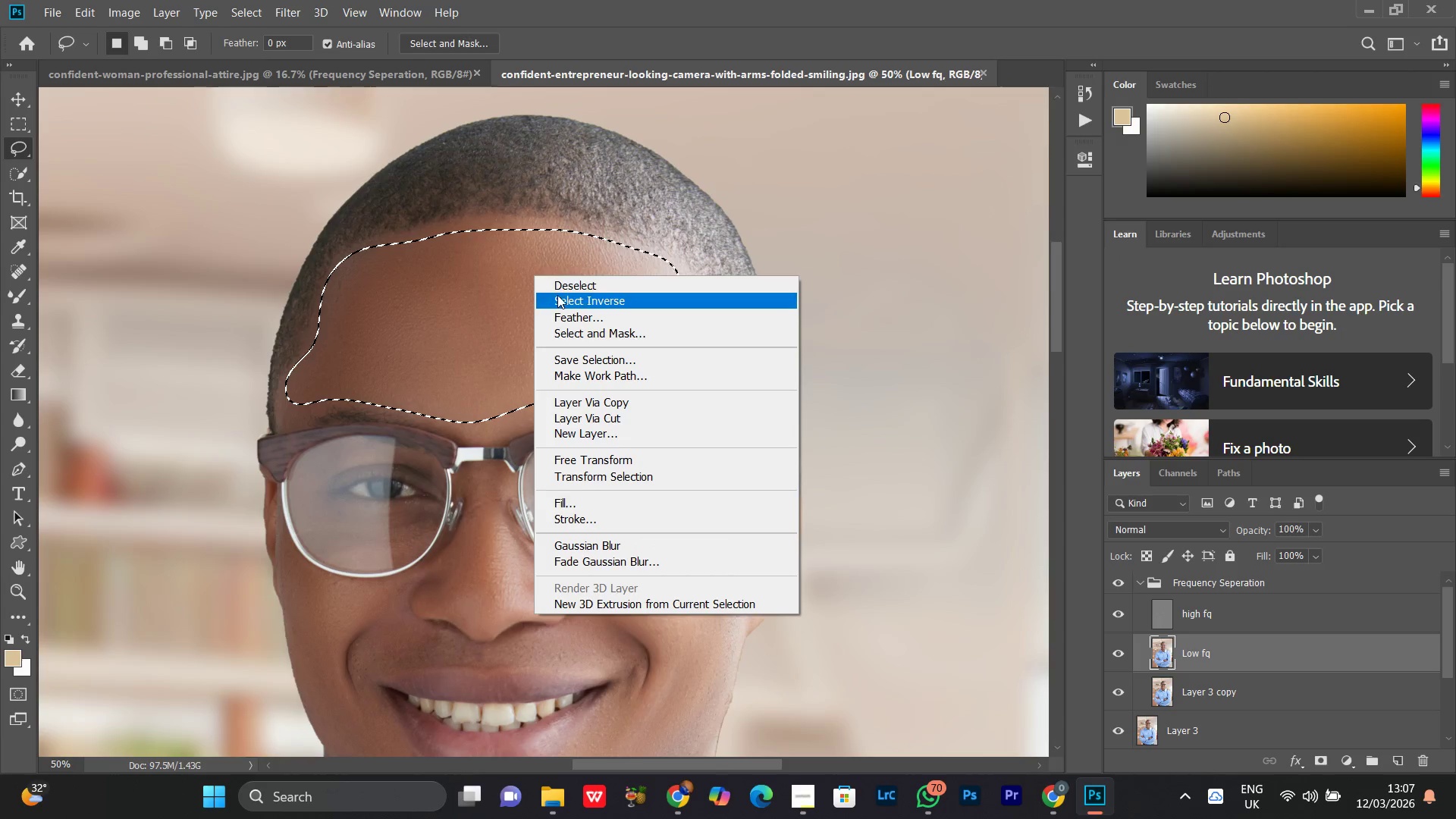 
left_click([561, 287])
 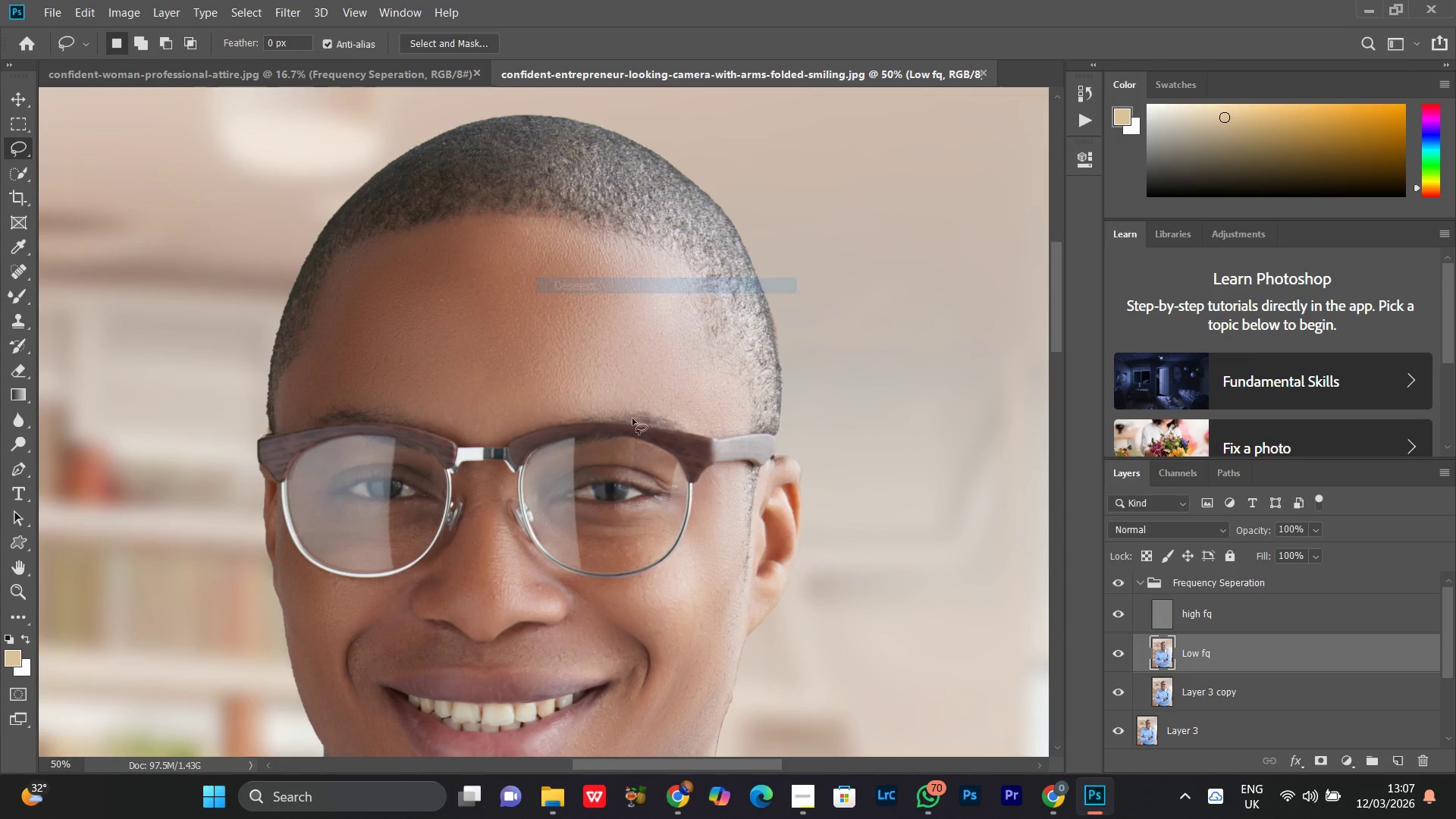 
hold_key(key=Space, duration=0.77)
 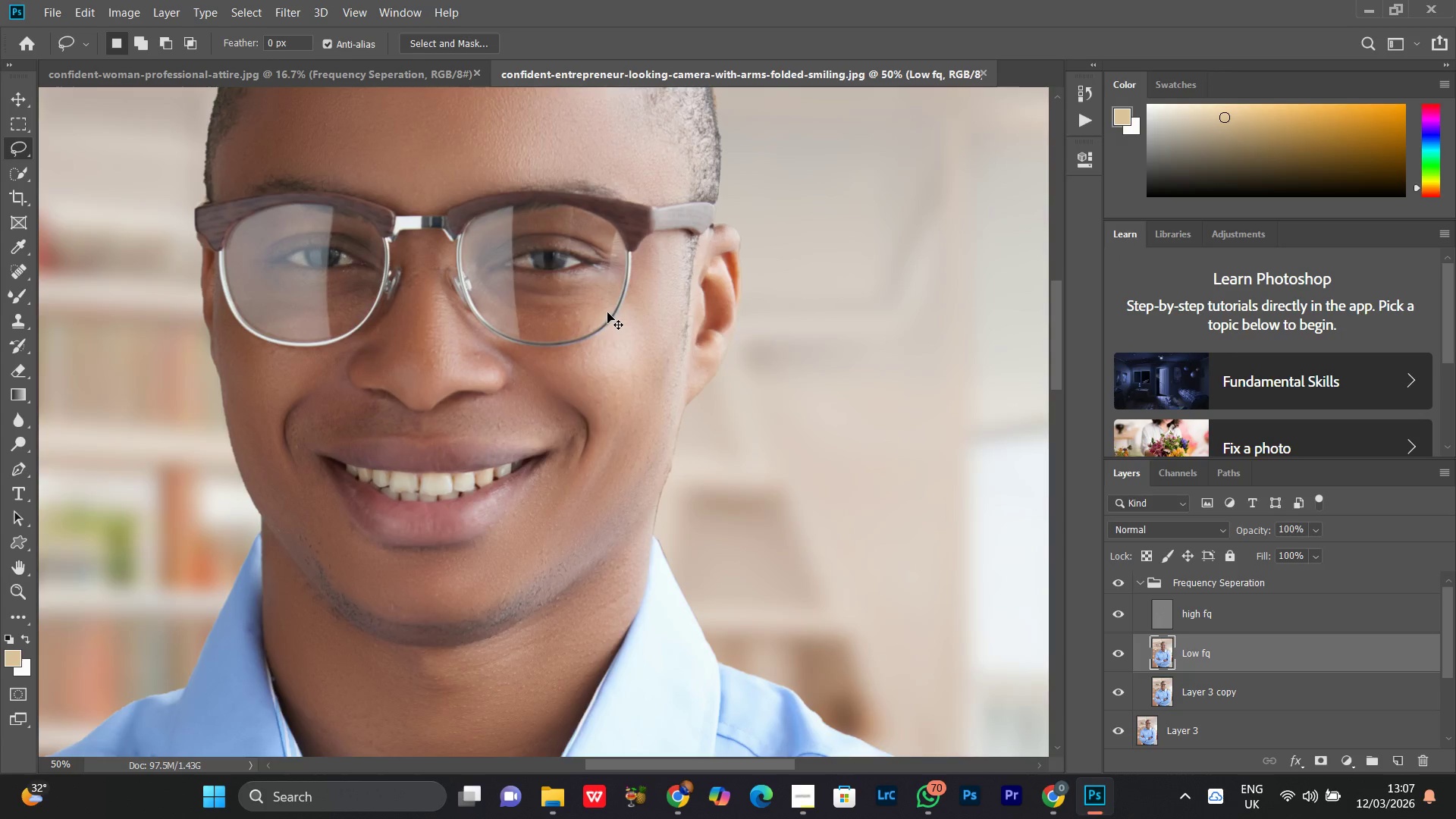 
left_click_drag(start_coordinate=[670, 534], to_coordinate=[607, 303])
 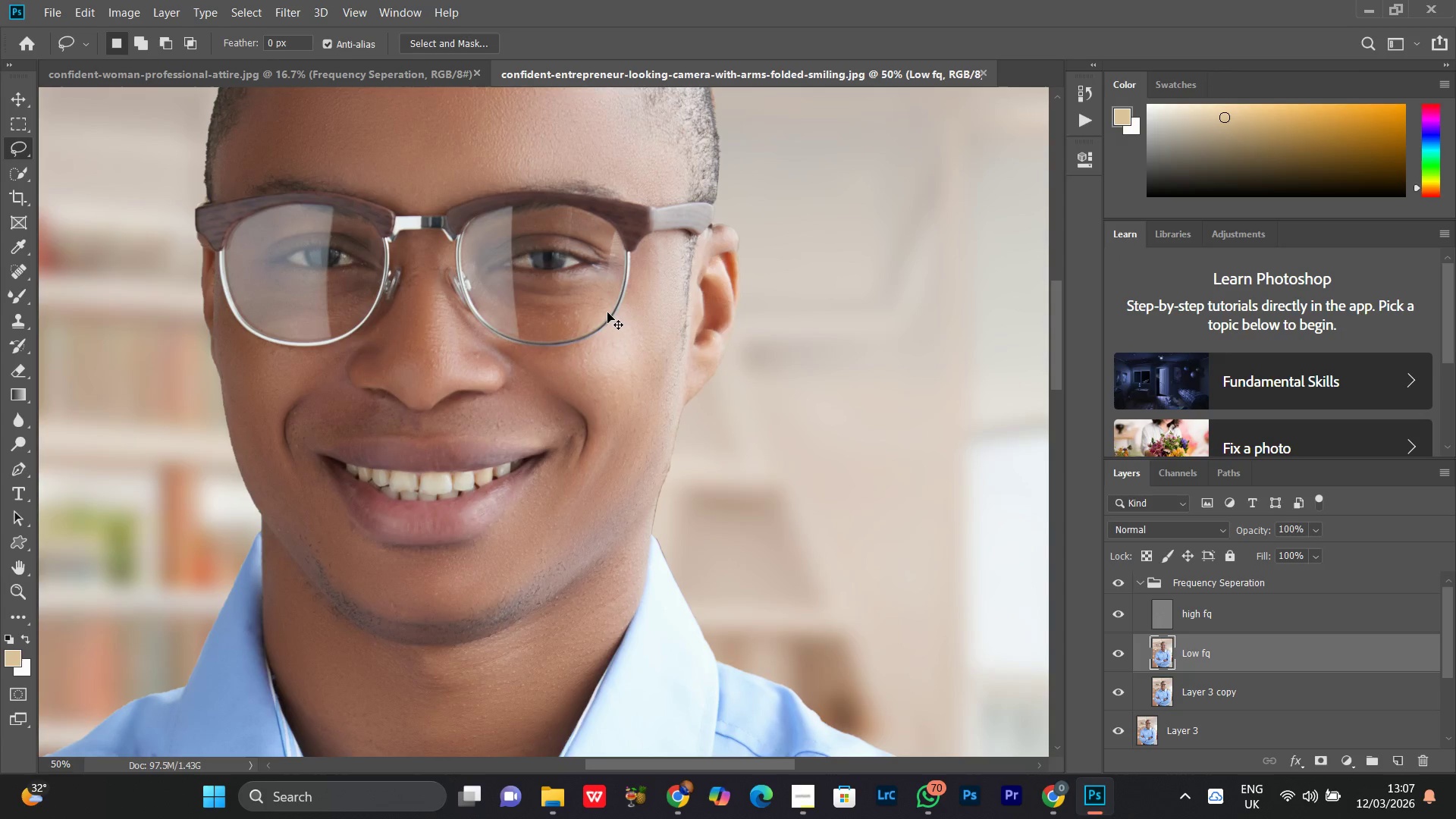 
key(Control+Equal)
 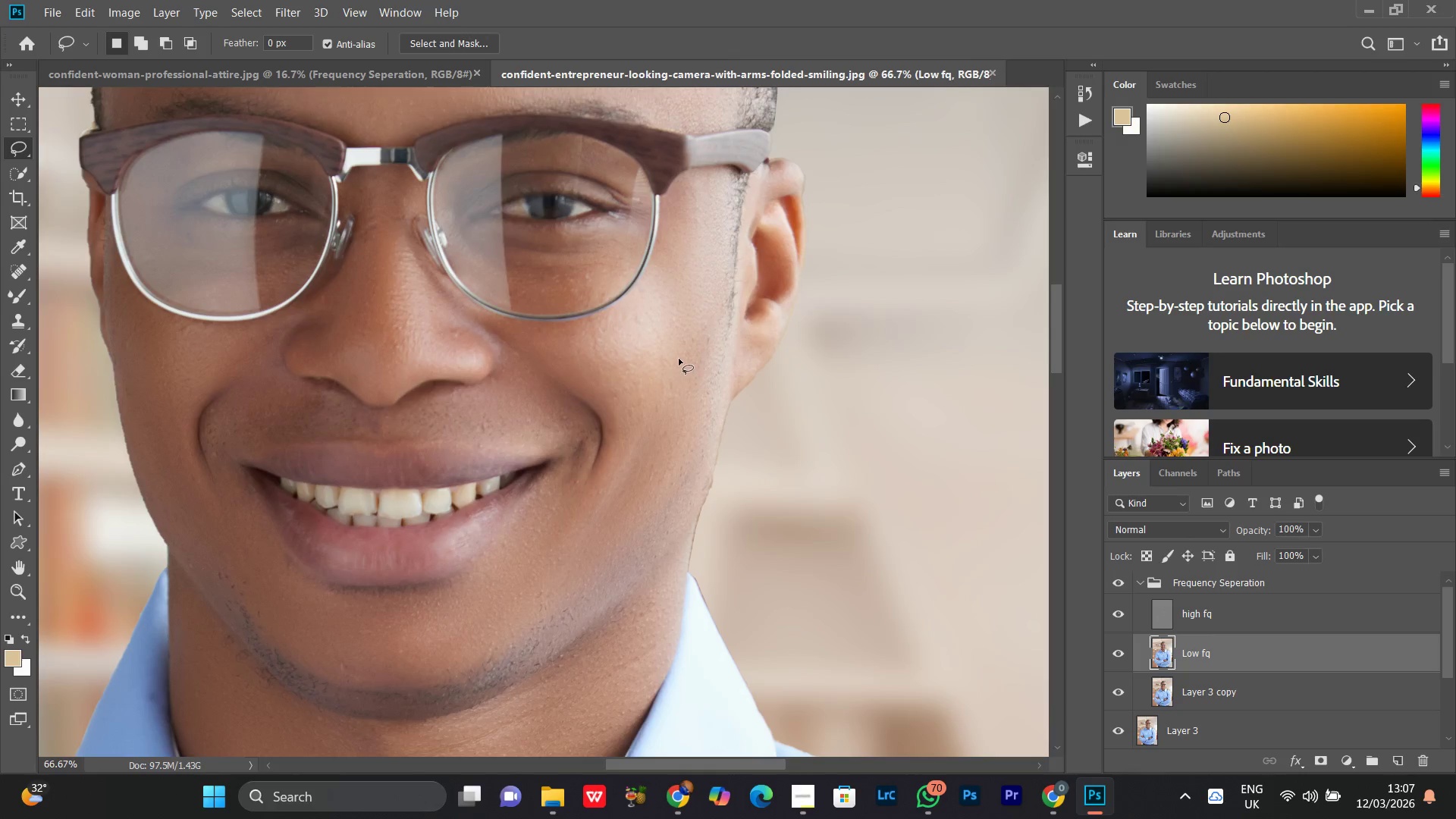 
hold_key(key=Space, duration=1.0)
 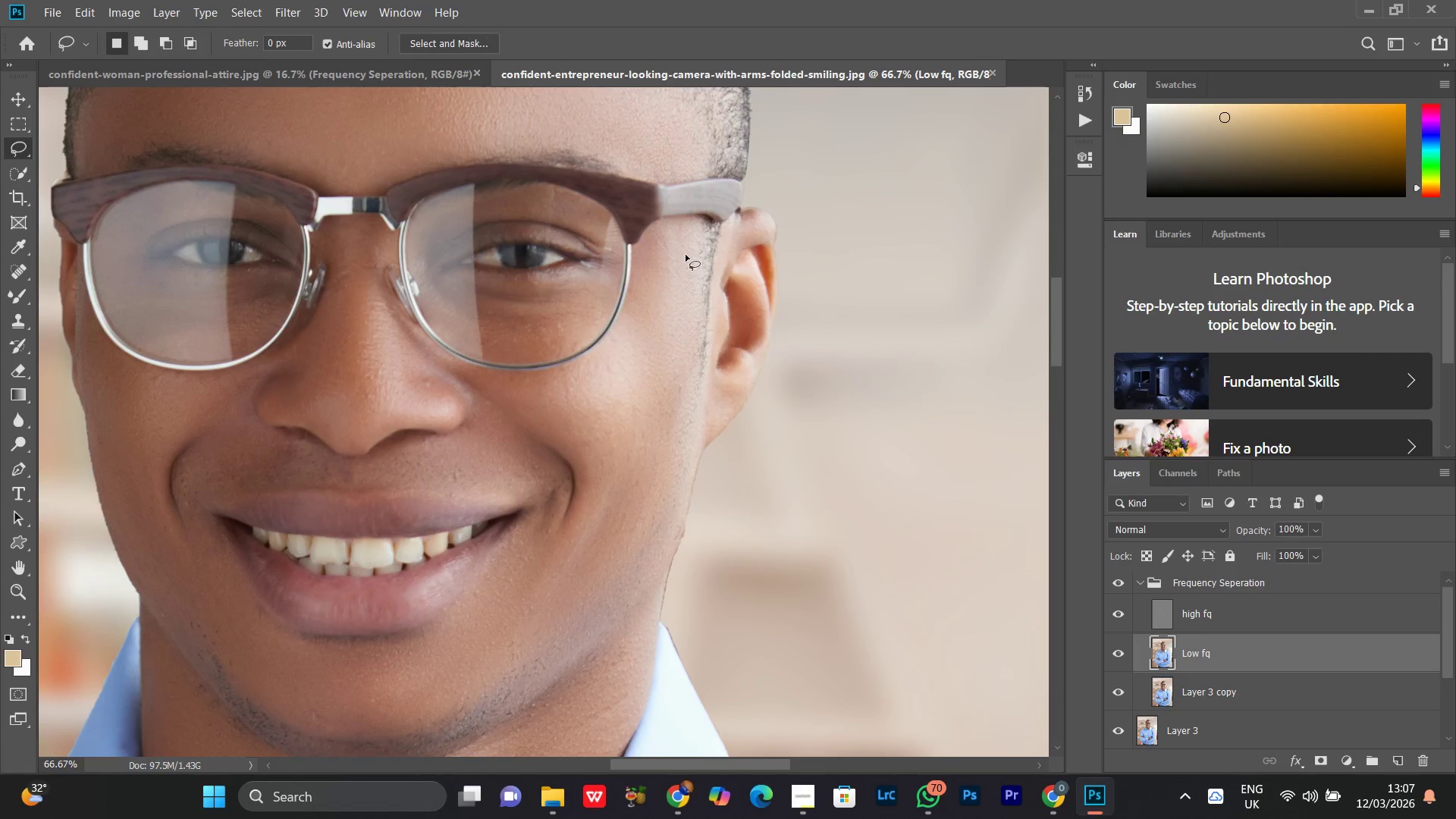 
left_click_drag(start_coordinate=[673, 309], to_coordinate=[645, 359])
 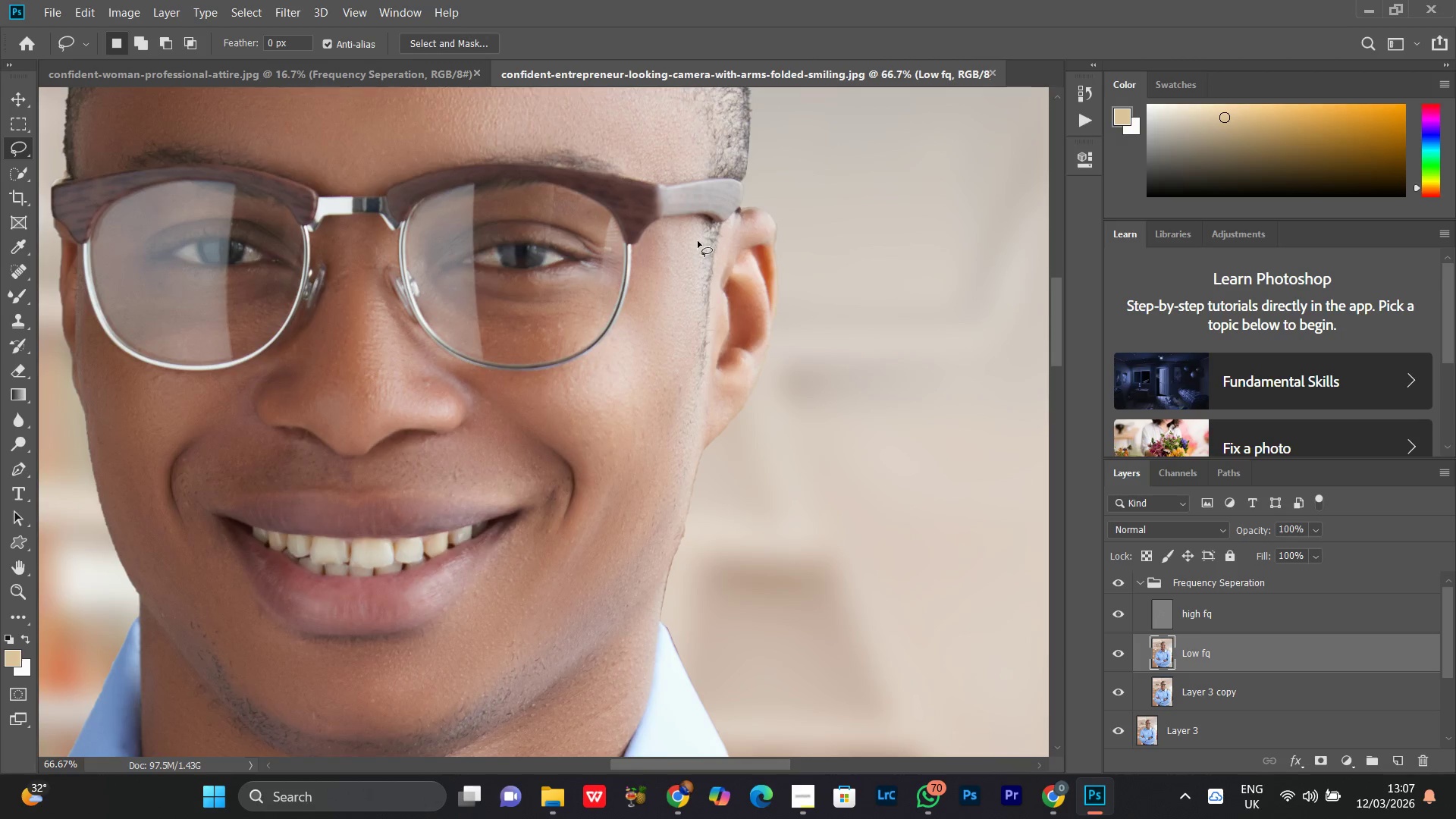 
left_click_drag(start_coordinate=[698, 235], to_coordinate=[662, 237])
 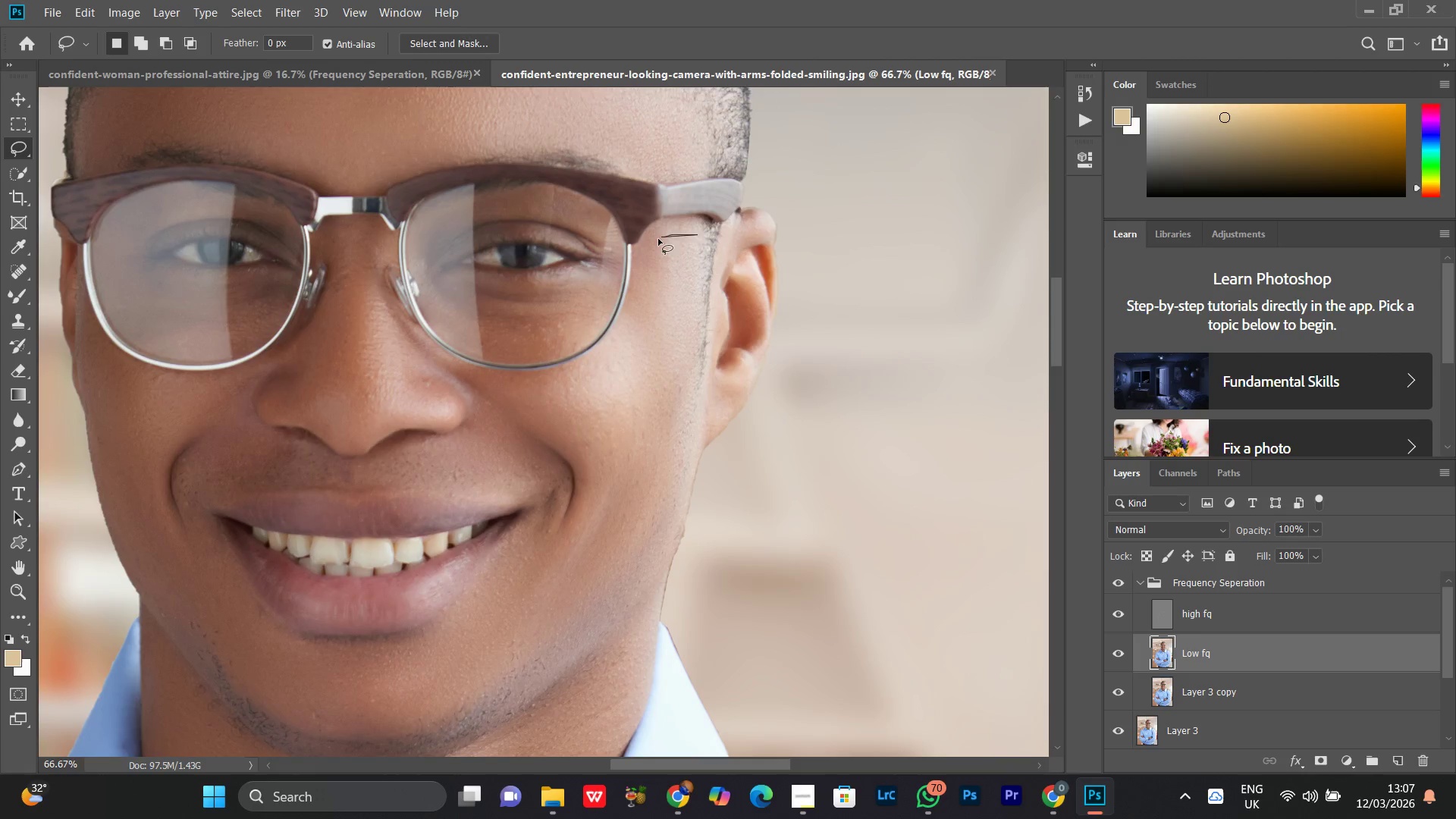 
left_click_drag(start_coordinate=[659, 237], to_coordinate=[703, 235])
 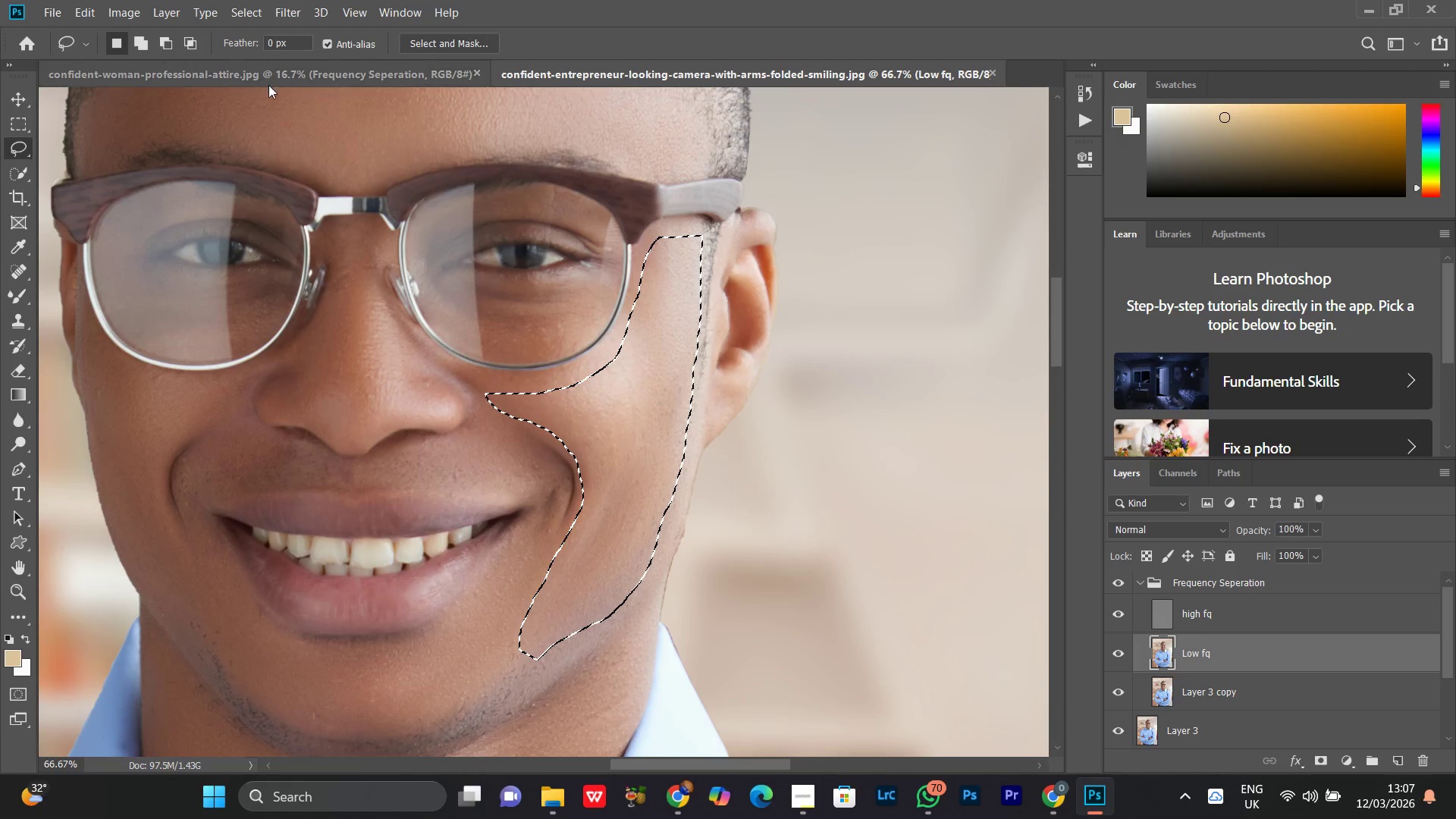 
hold_key(key=Space, duration=1.52)
 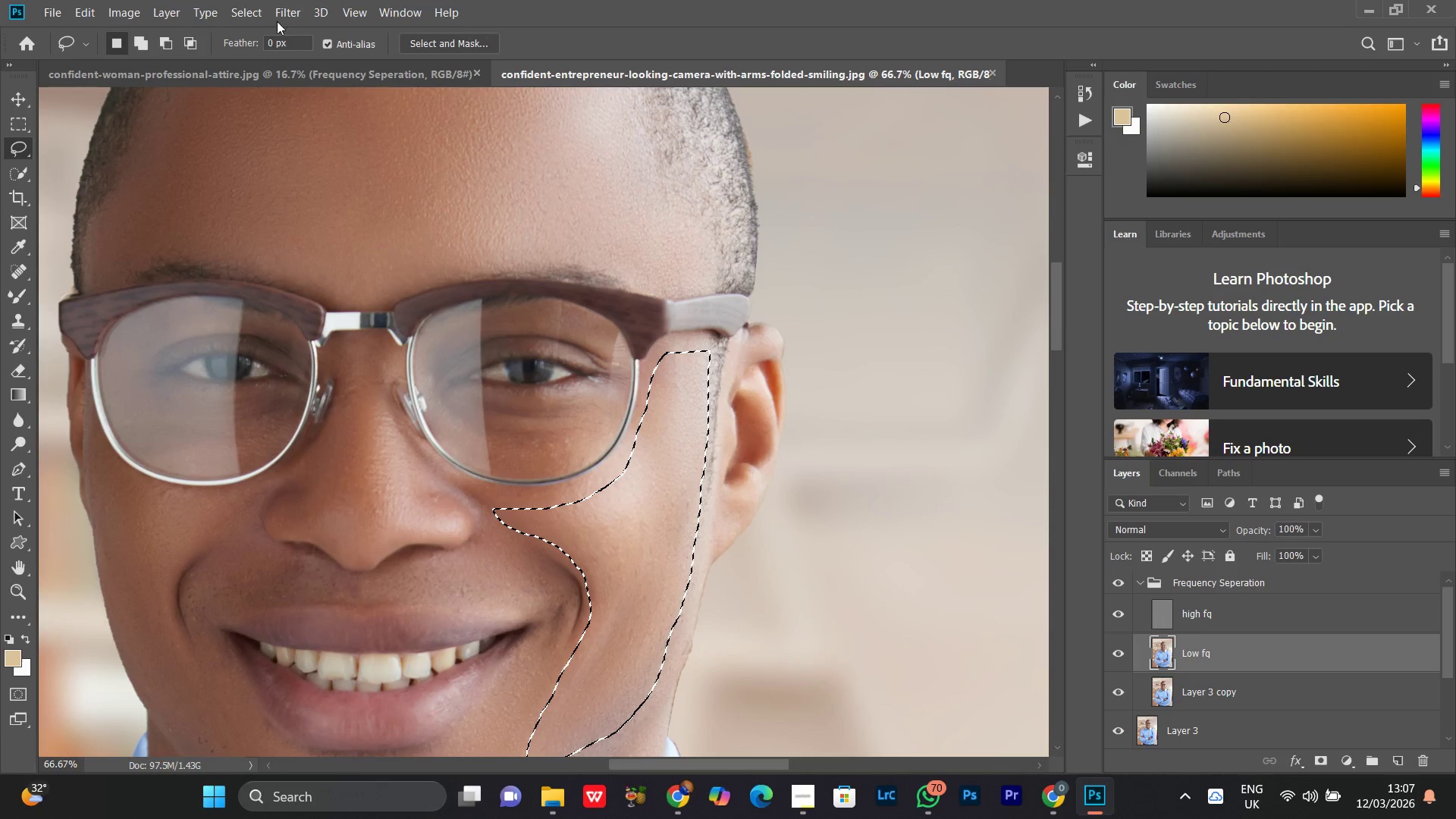 
left_click_drag(start_coordinate=[599, 243], to_coordinate=[607, 358])
 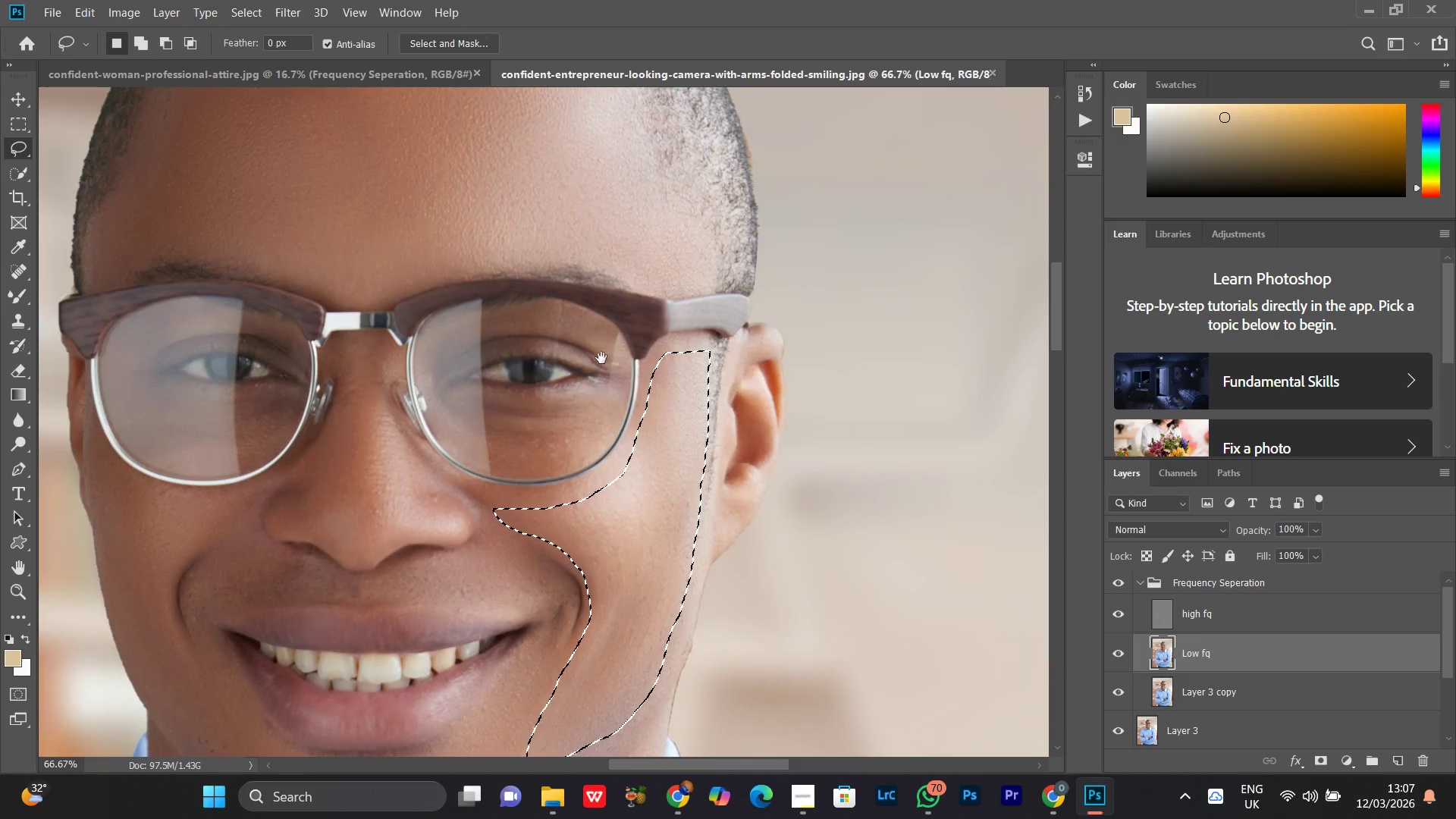 
type(        22)
 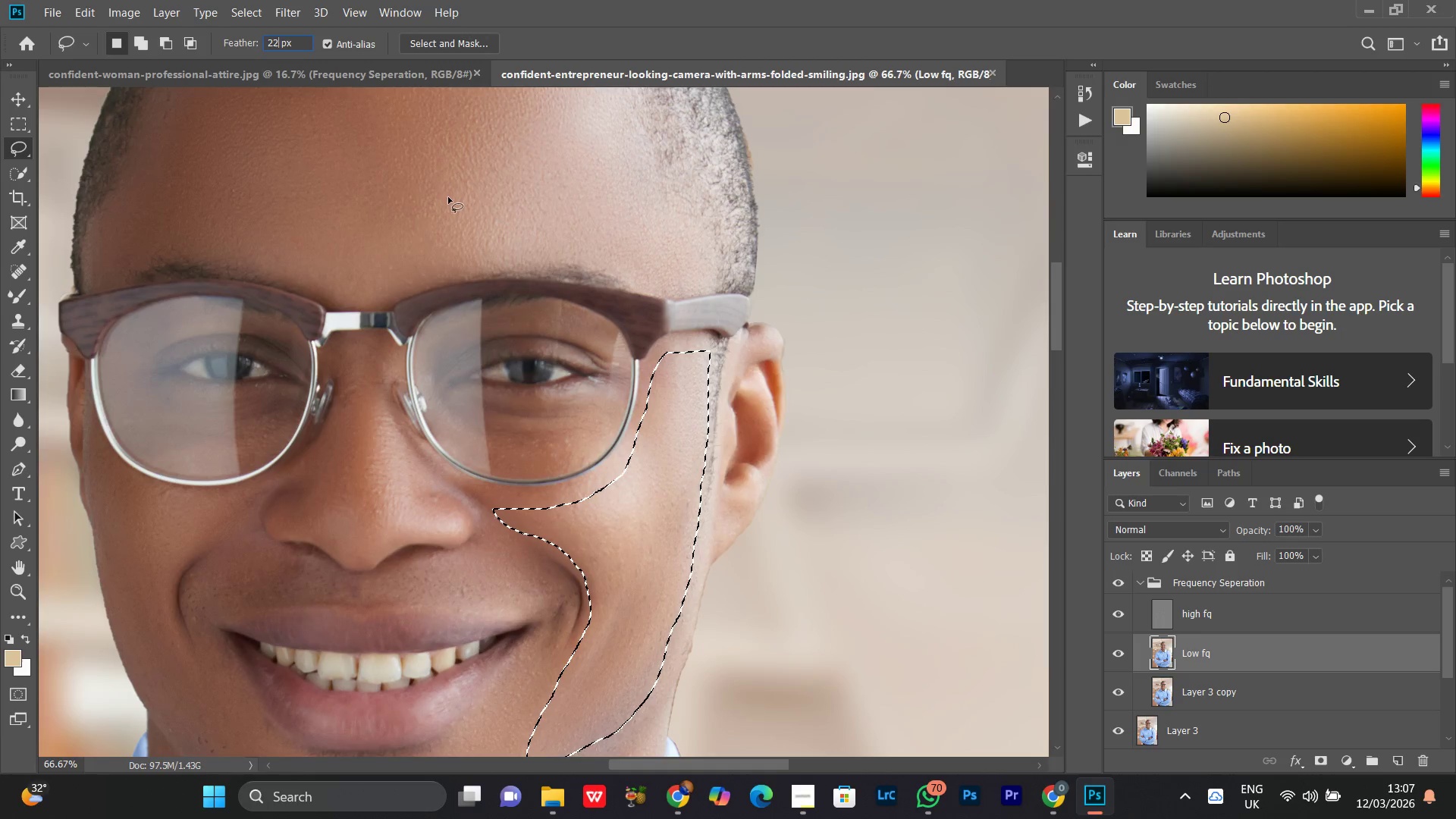 
left_click_drag(start_coordinate=[274, 40], to_coordinate=[209, 54])
 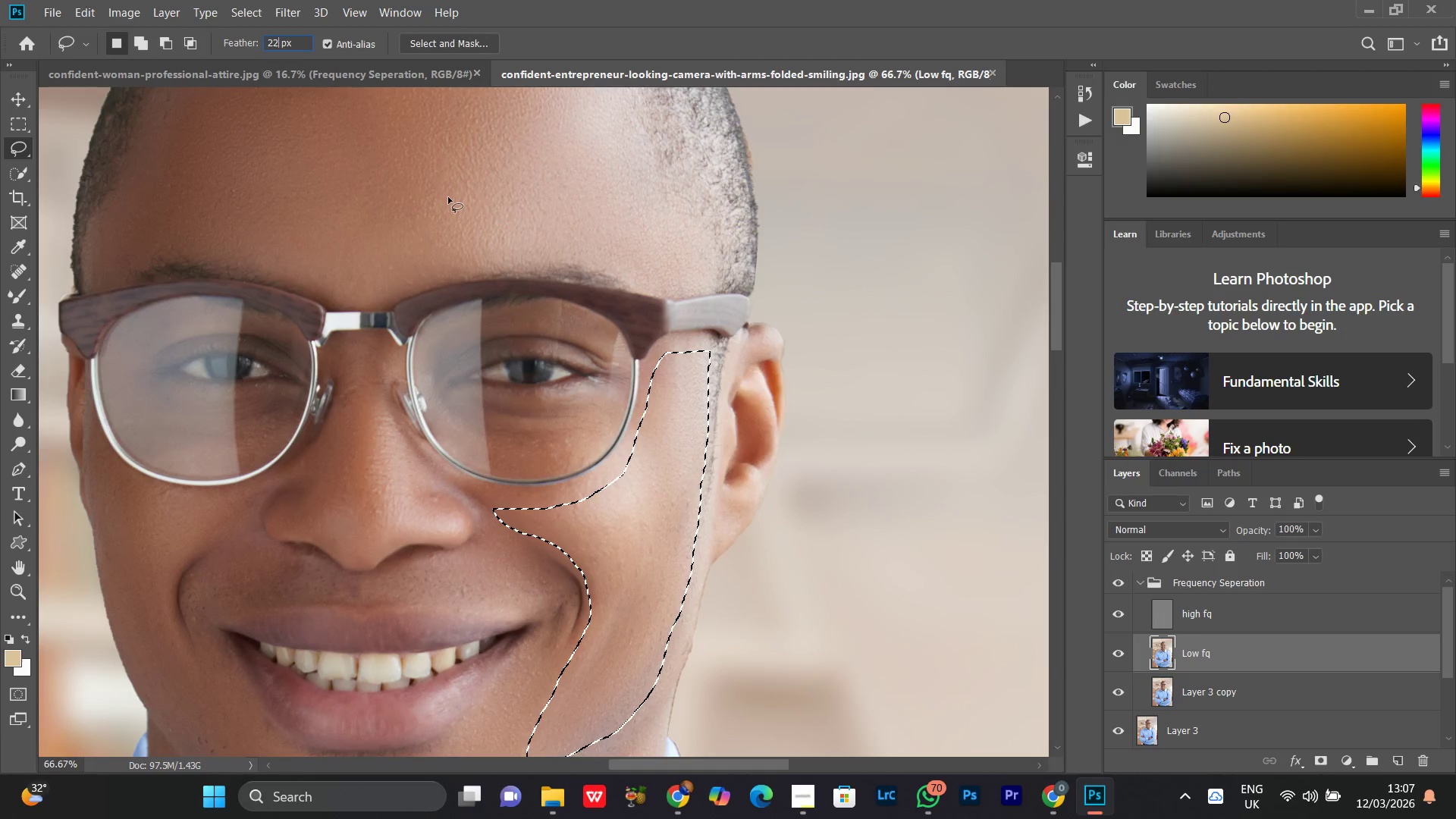 
key(Enter)
 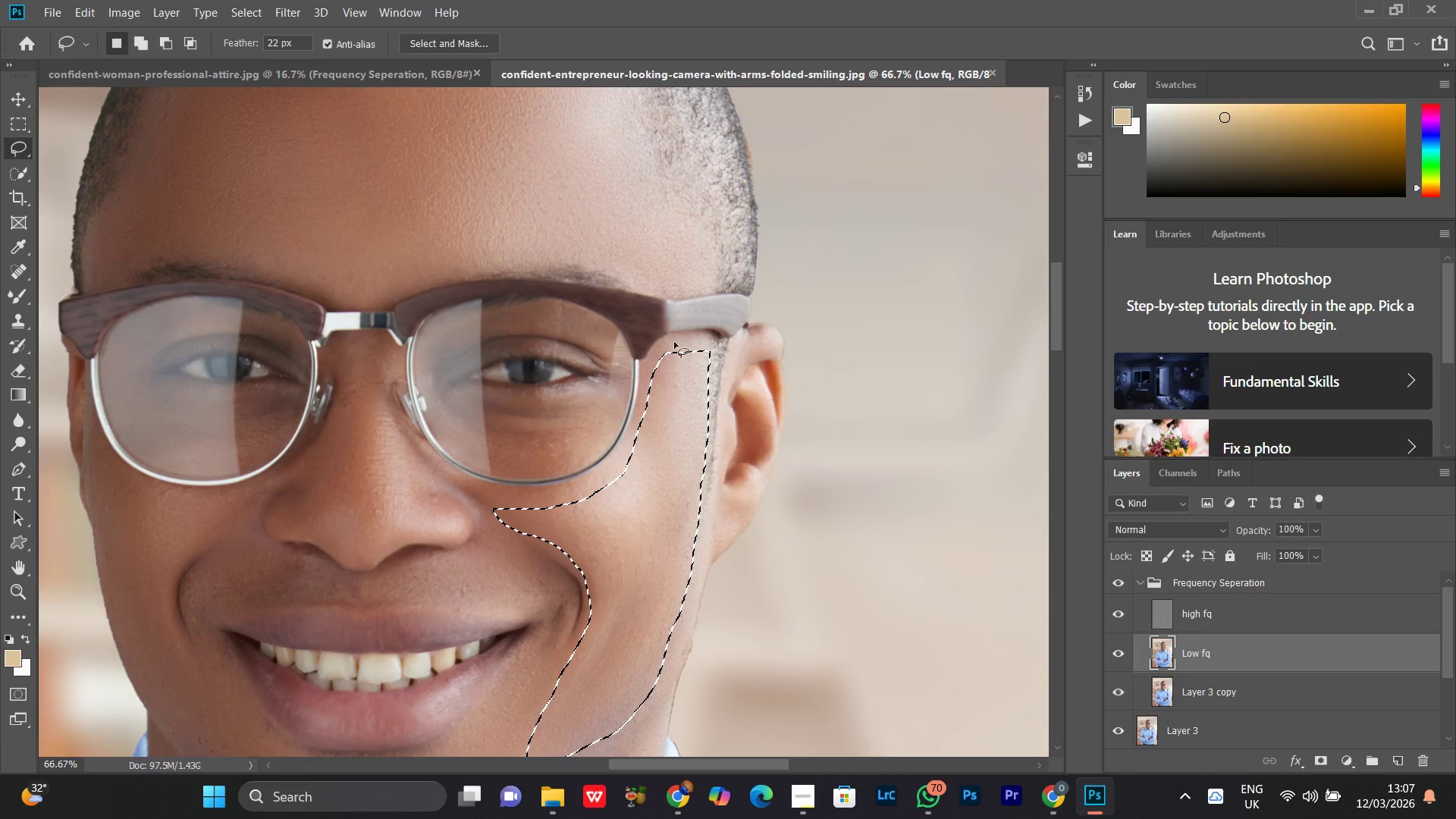 
right_click([652, 259])
 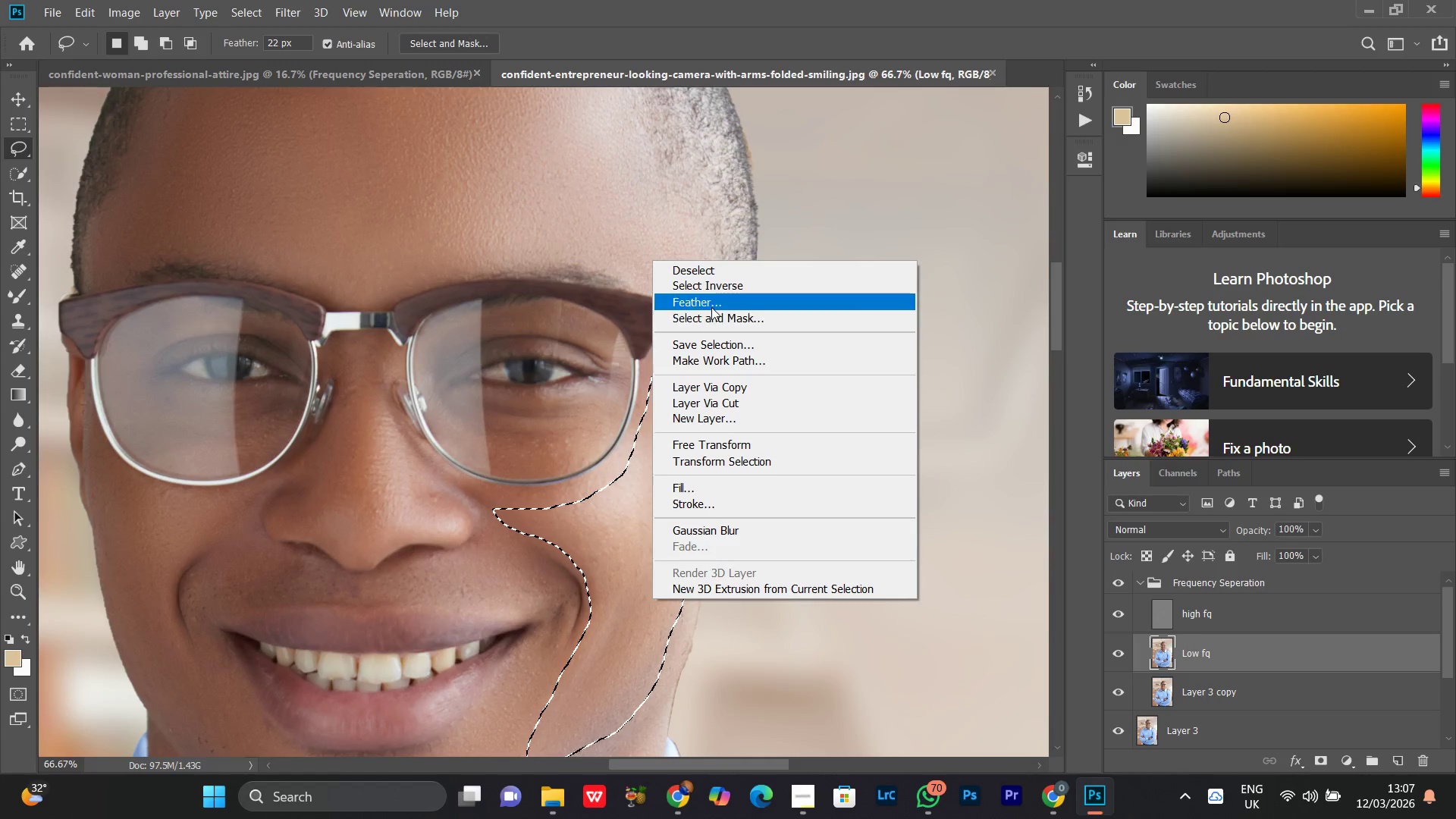 
left_click([711, 307])
 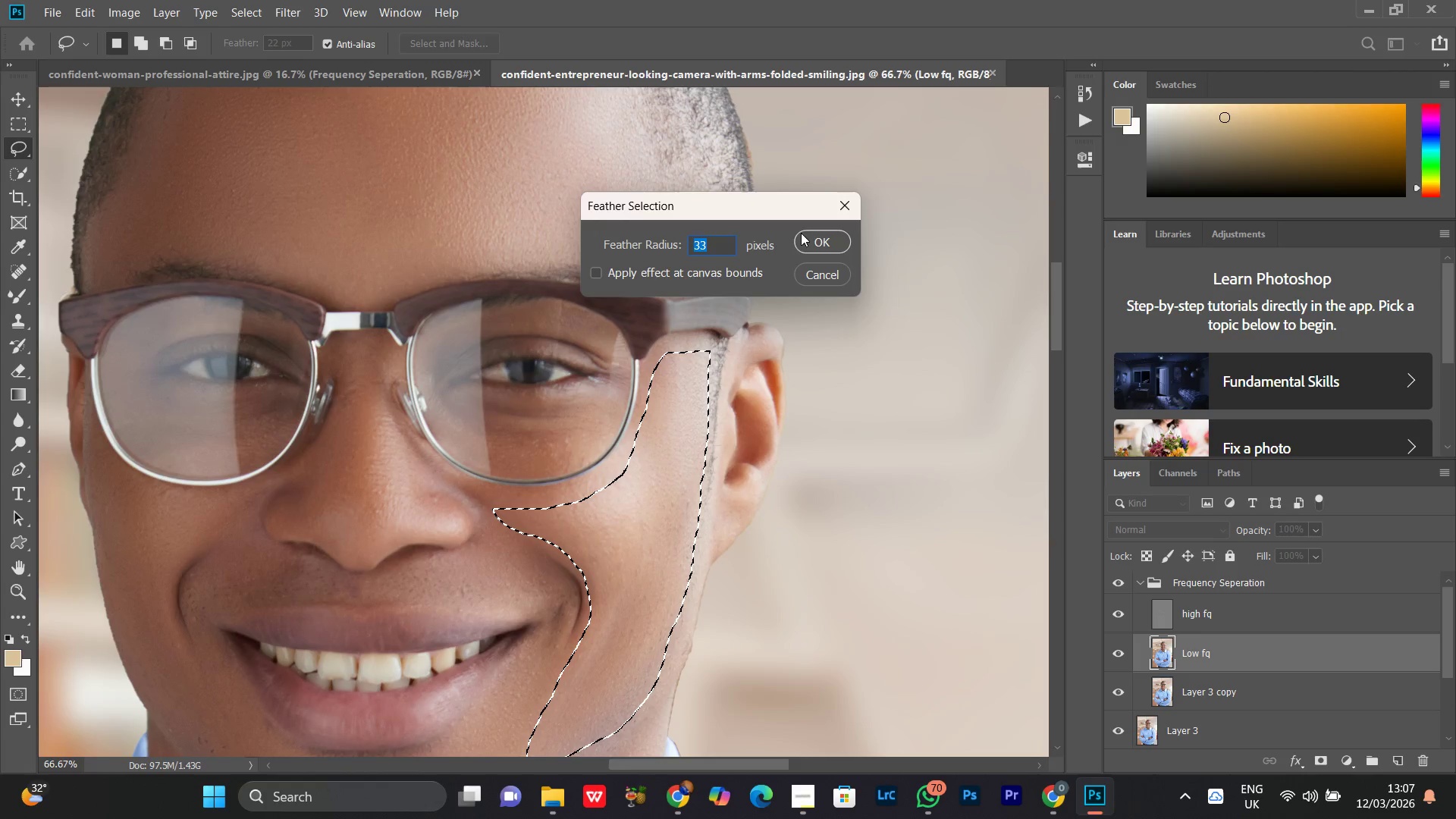 
type(22)
 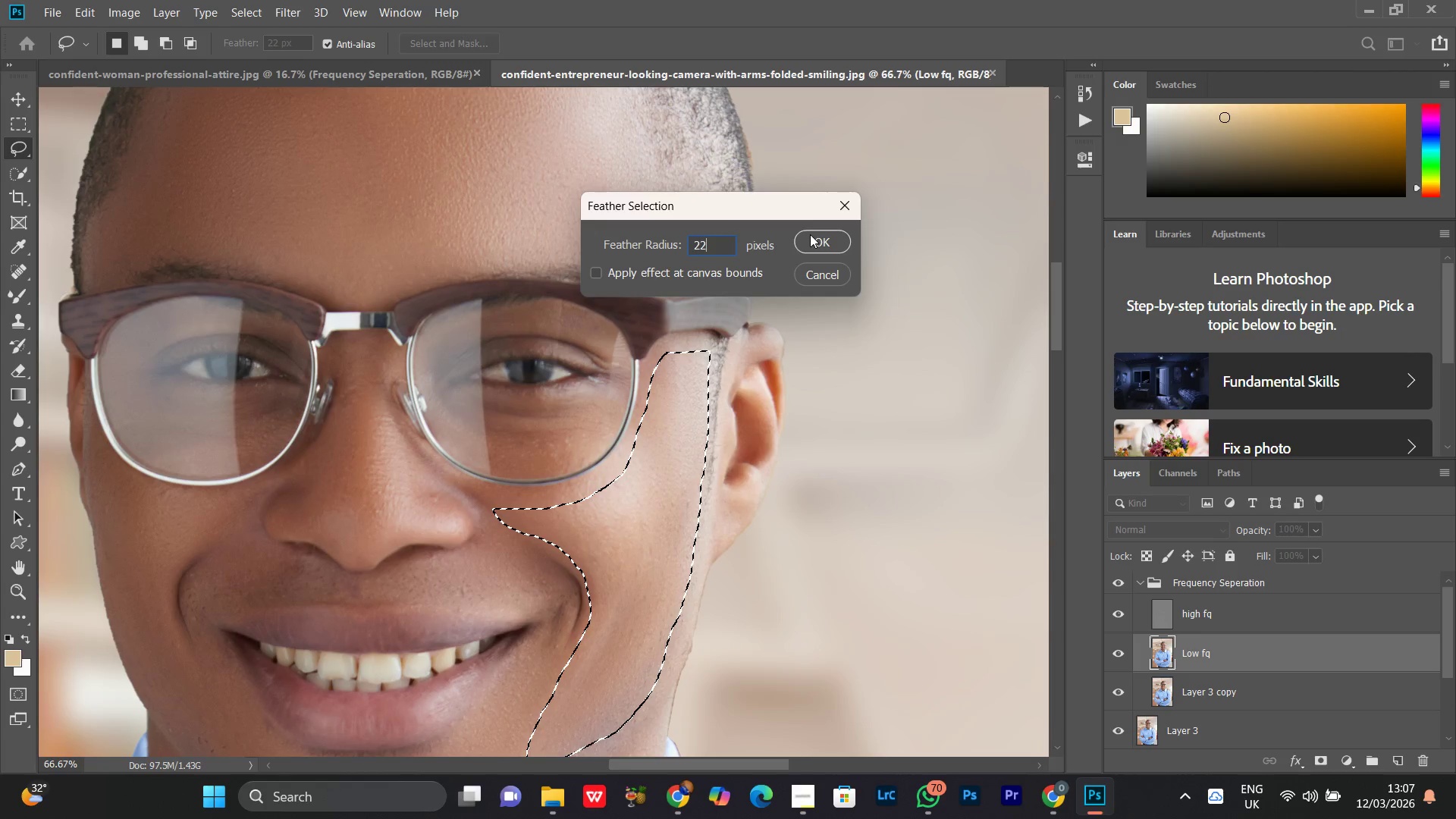 
left_click([810, 234])
 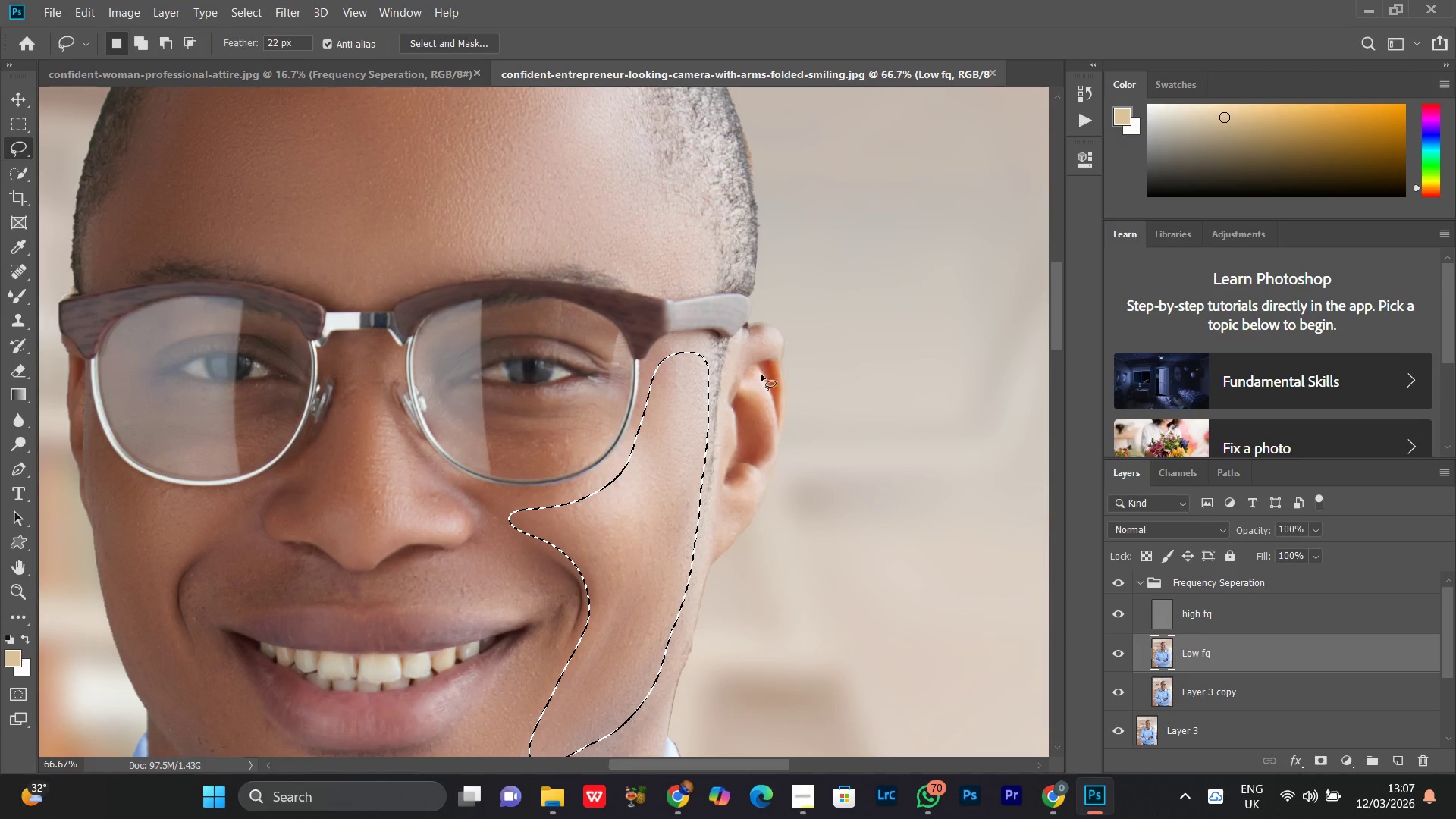 
hold_key(key=Space, duration=0.56)
 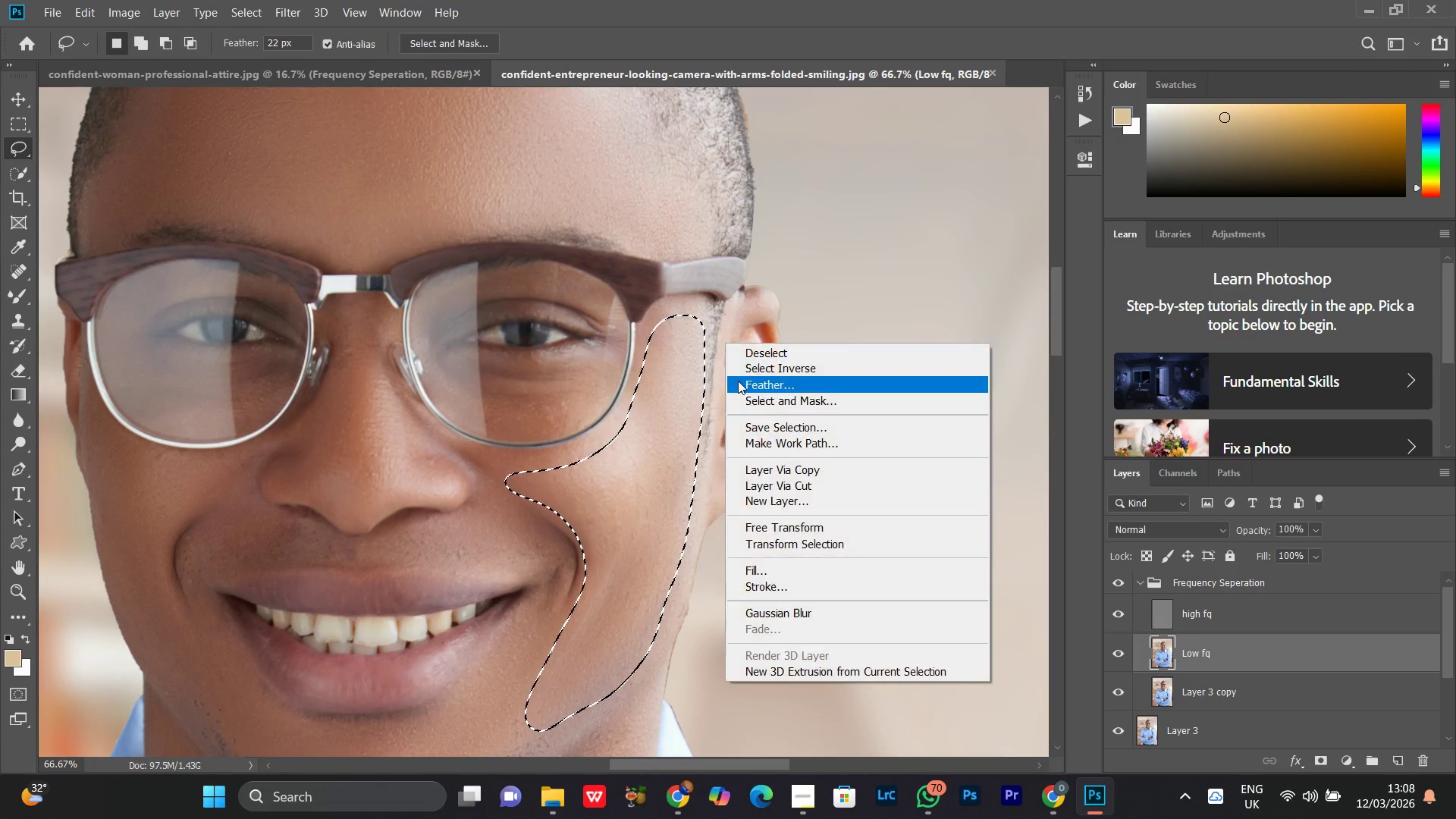 
left_click_drag(start_coordinate=[714, 418], to_coordinate=[710, 381])
 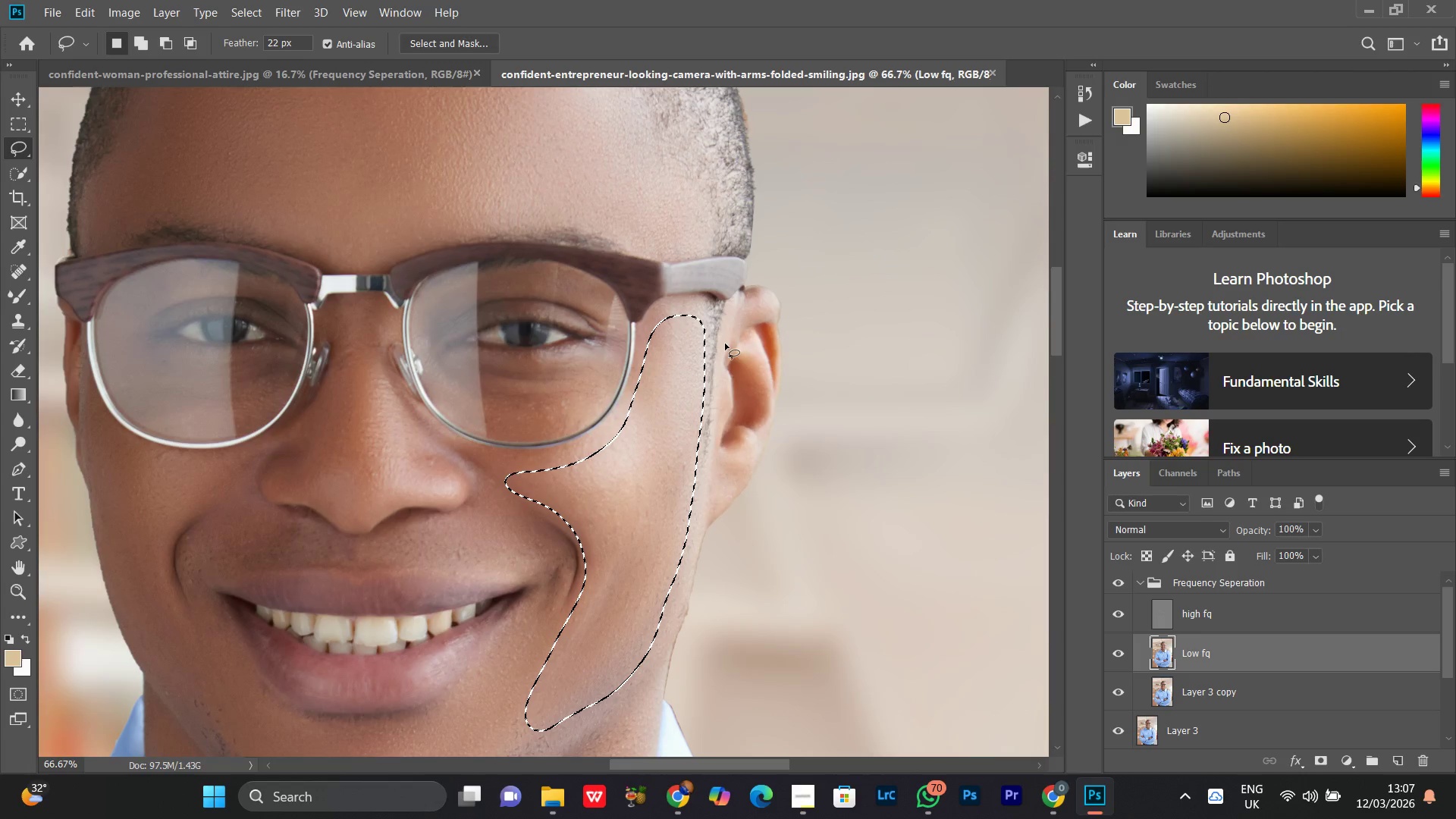 
right_click([725, 342])
 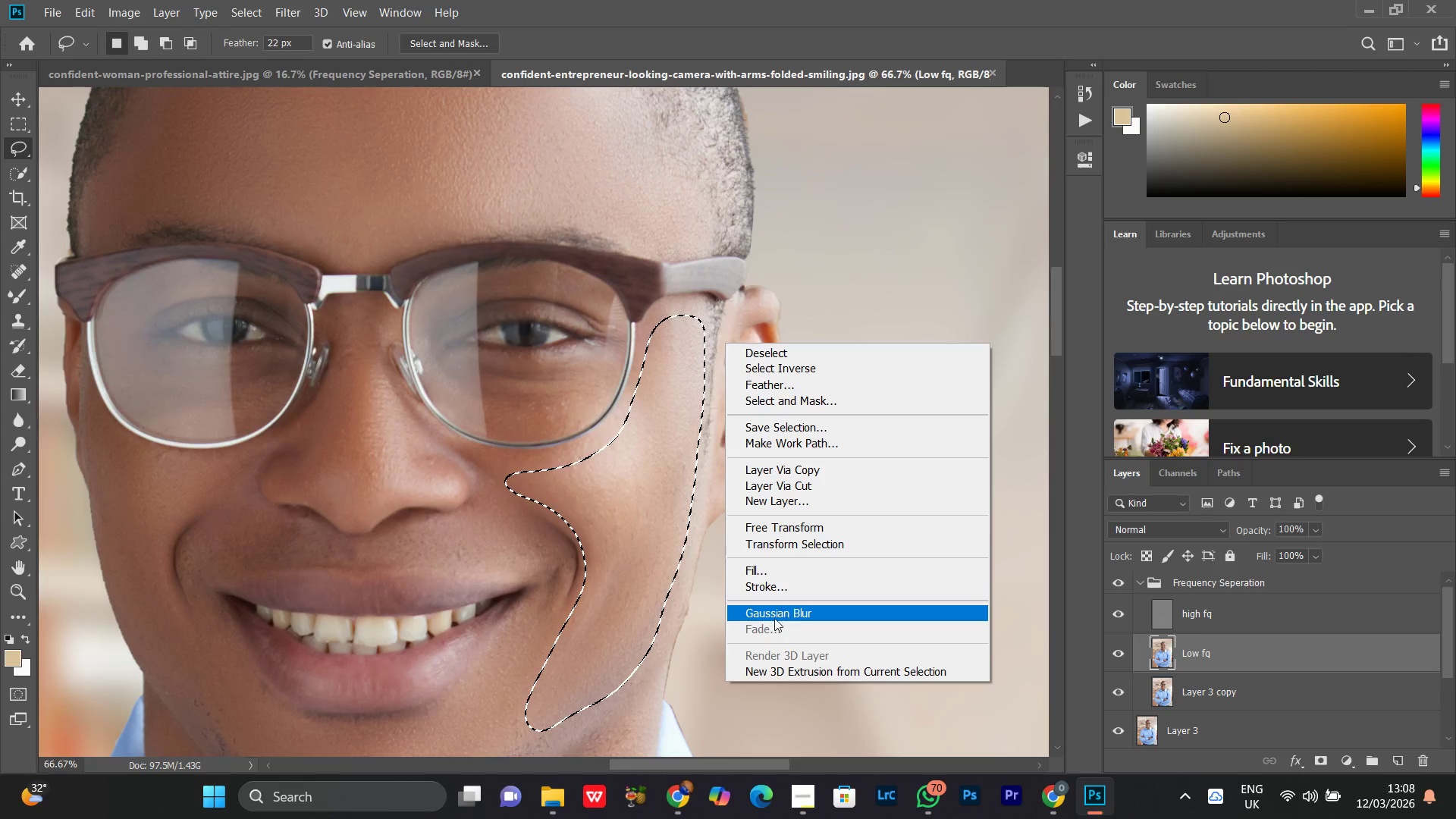 
left_click([774, 618])
 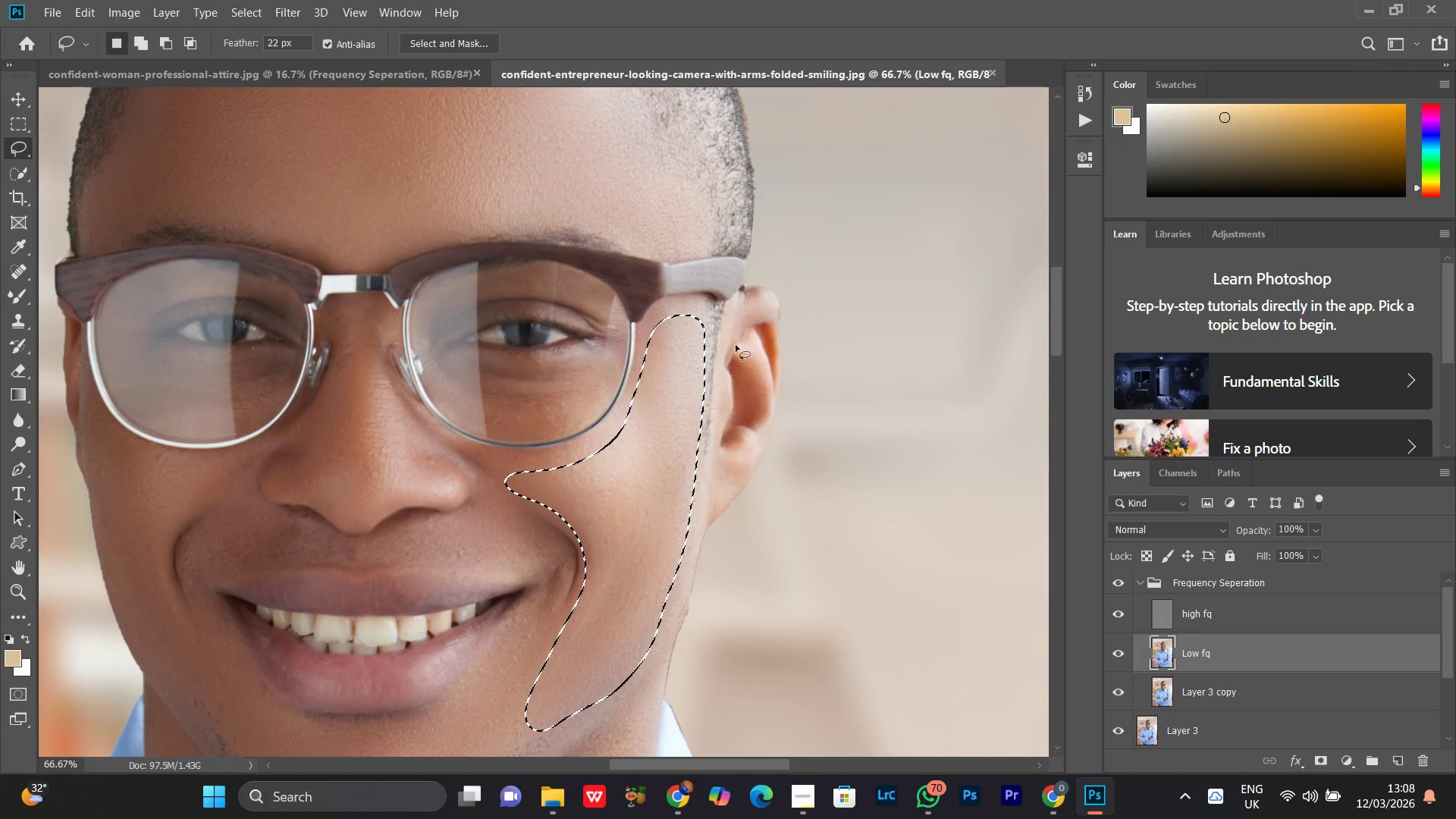 
right_click([706, 281])
 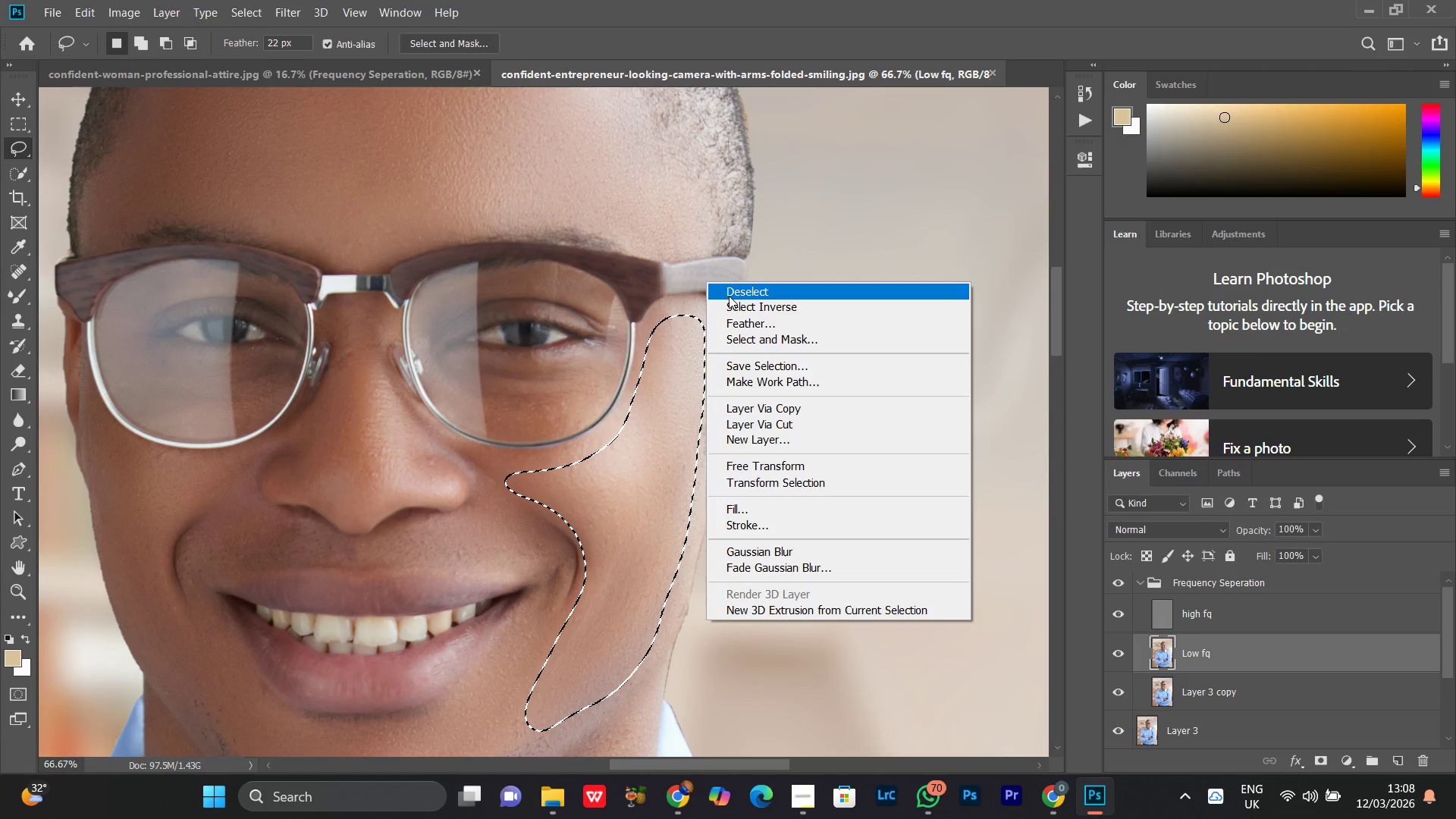 
left_click([729, 296])
 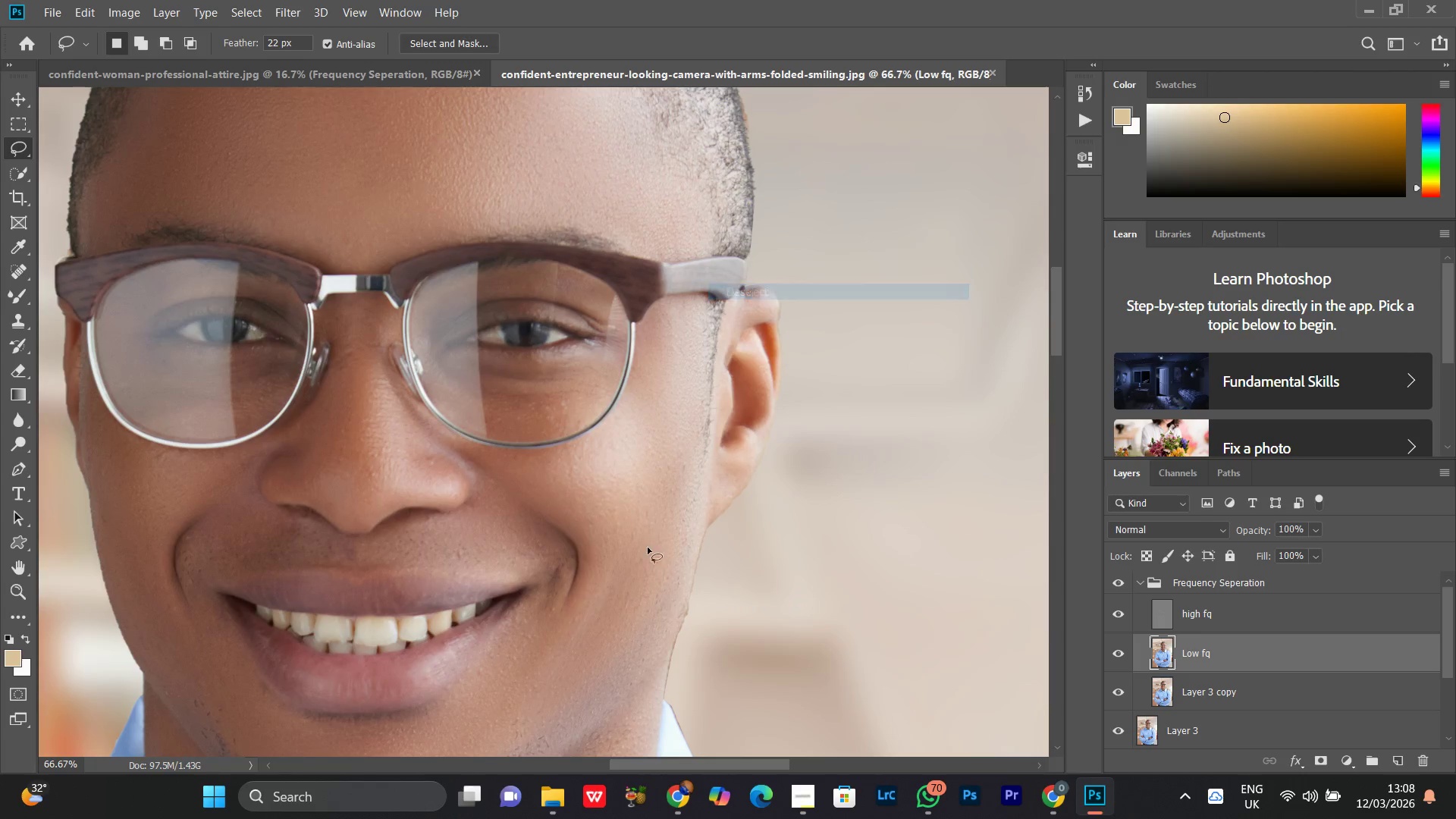 
hold_key(key=Space, duration=1.11)
 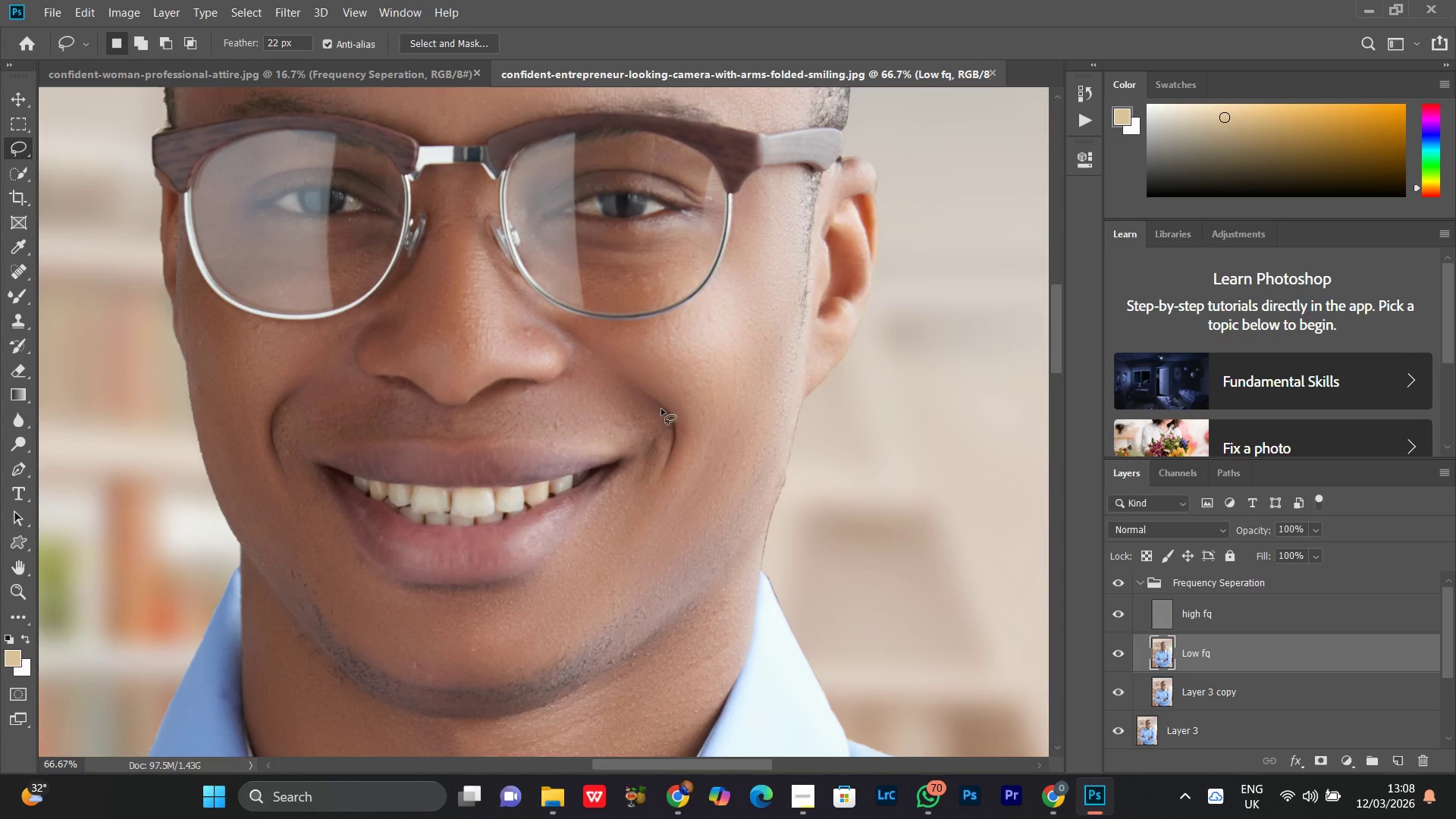 
left_click_drag(start_coordinate=[558, 566], to_coordinate=[655, 437])
 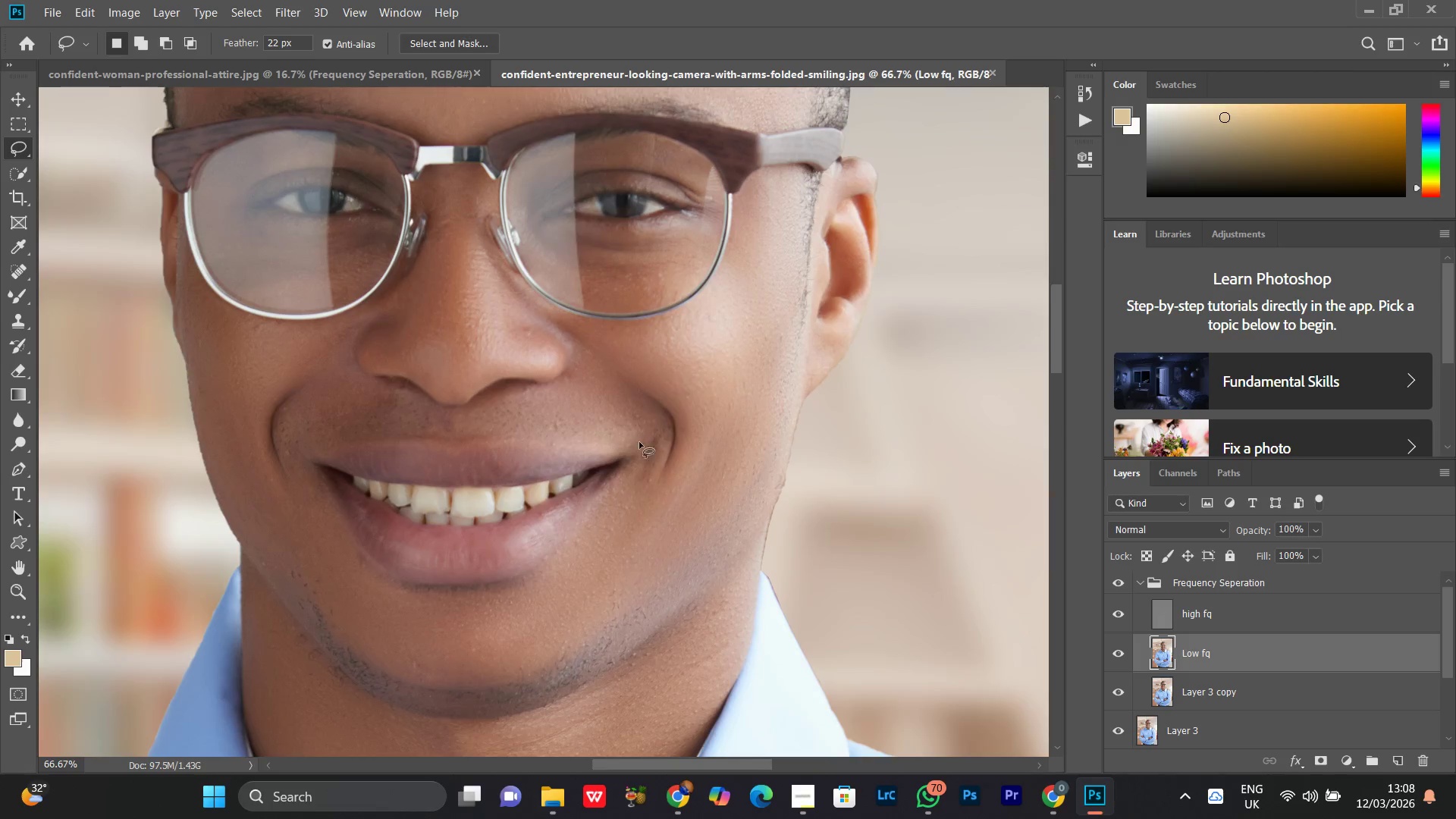 
hold_key(key=Space, duration=0.72)
 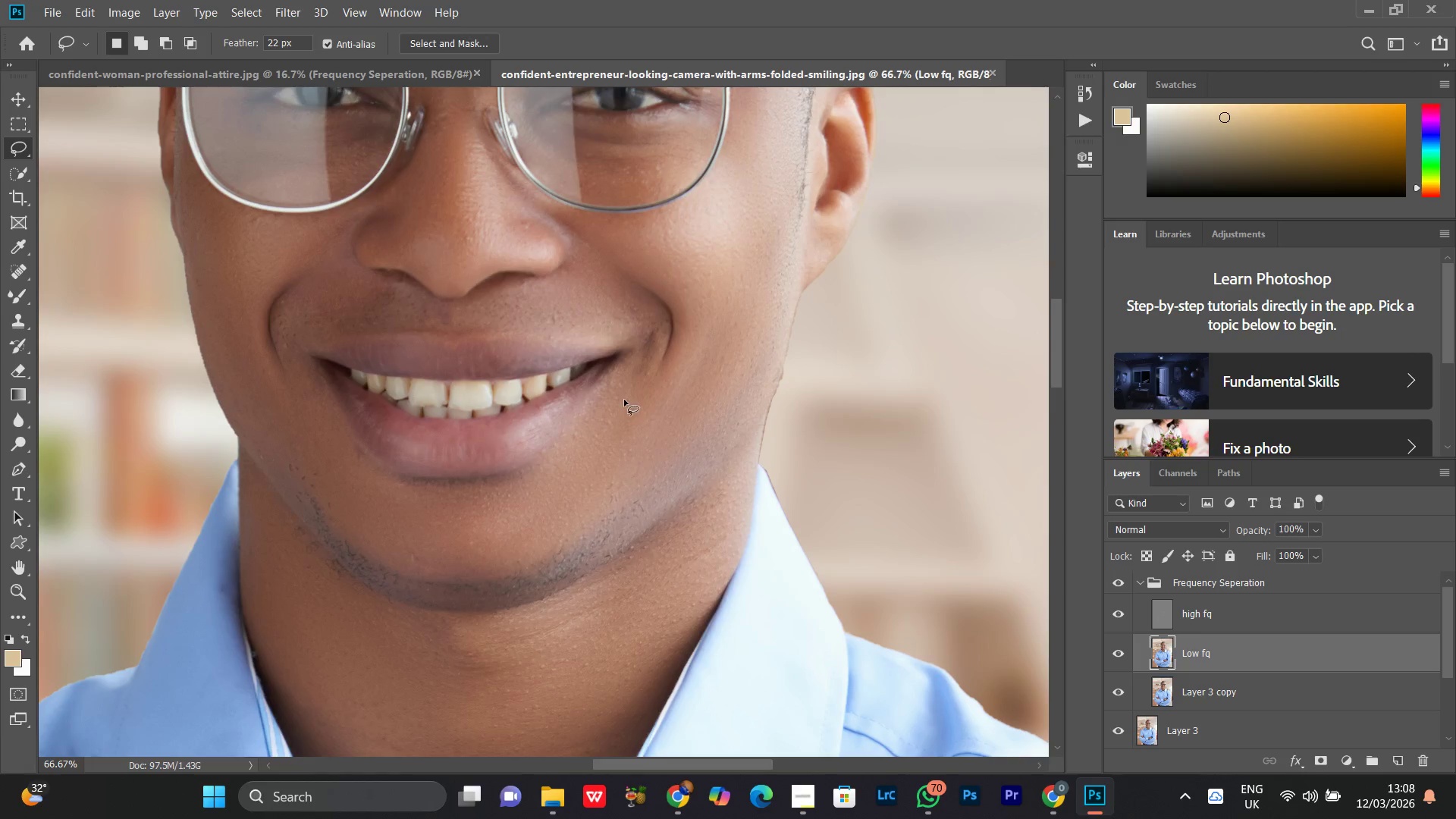 
left_click_drag(start_coordinate=[540, 592], to_coordinate=[538, 485])
 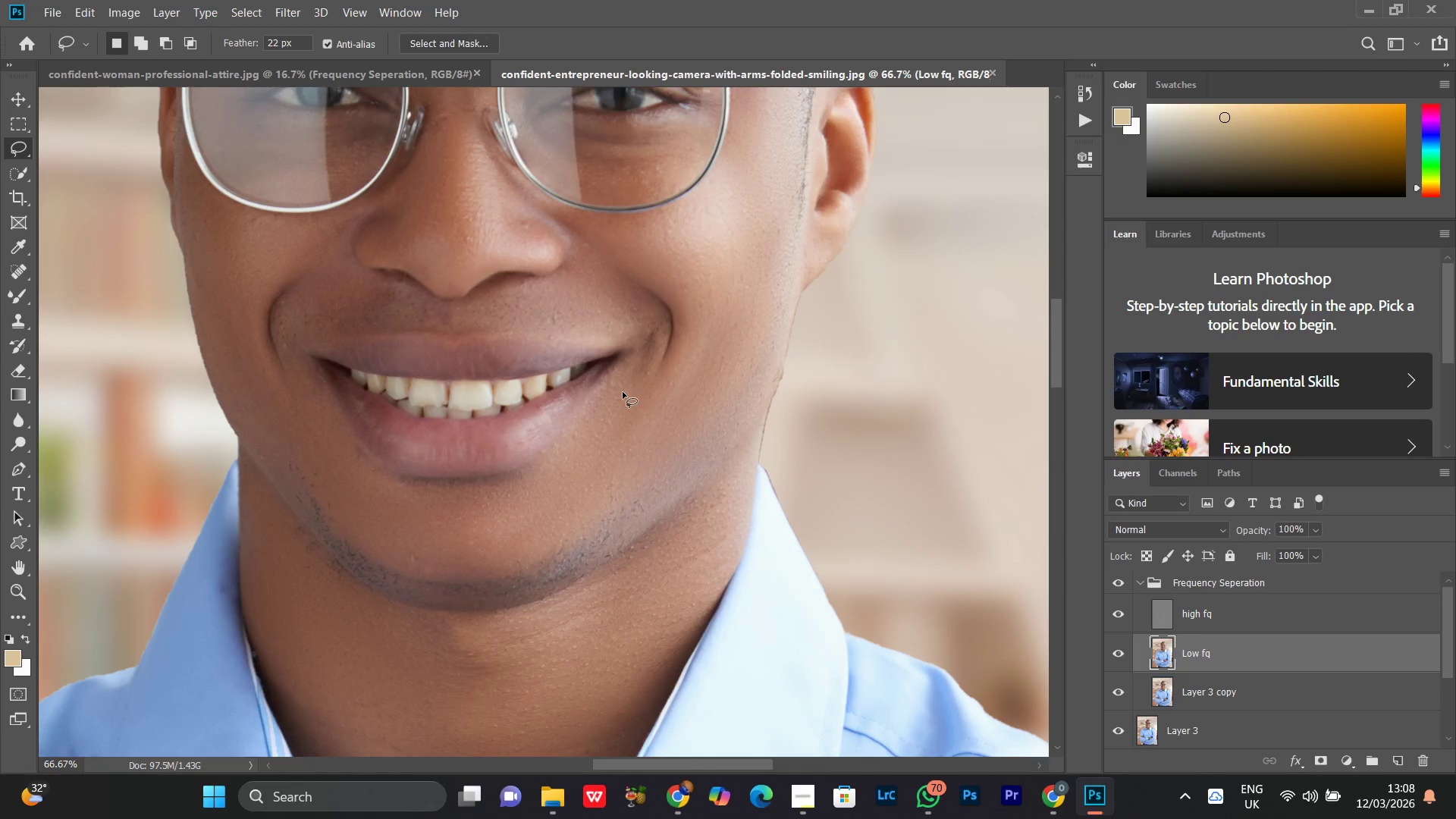 
left_click_drag(start_coordinate=[618, 390], to_coordinate=[676, 397])
 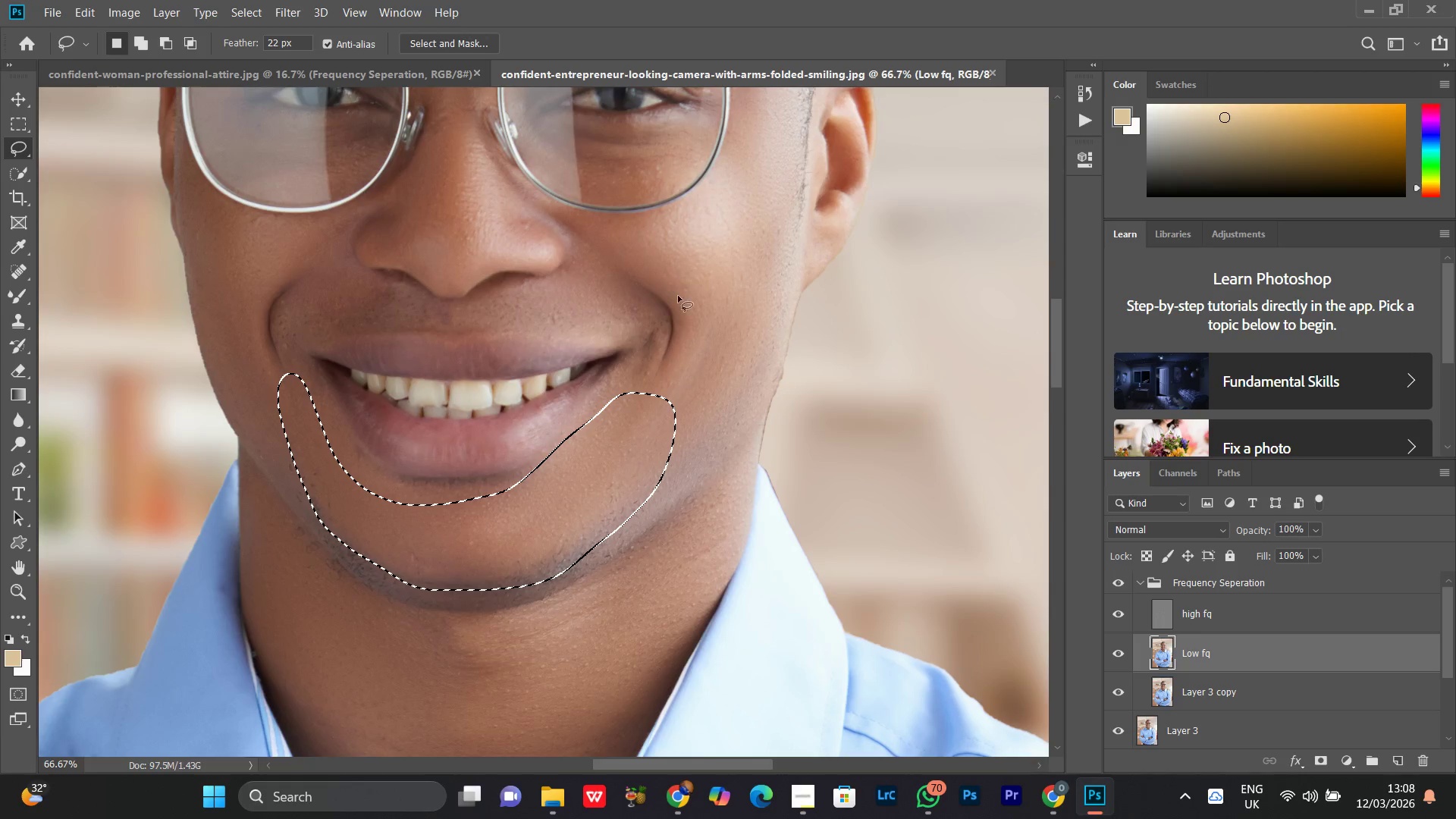 
right_click([679, 271])
 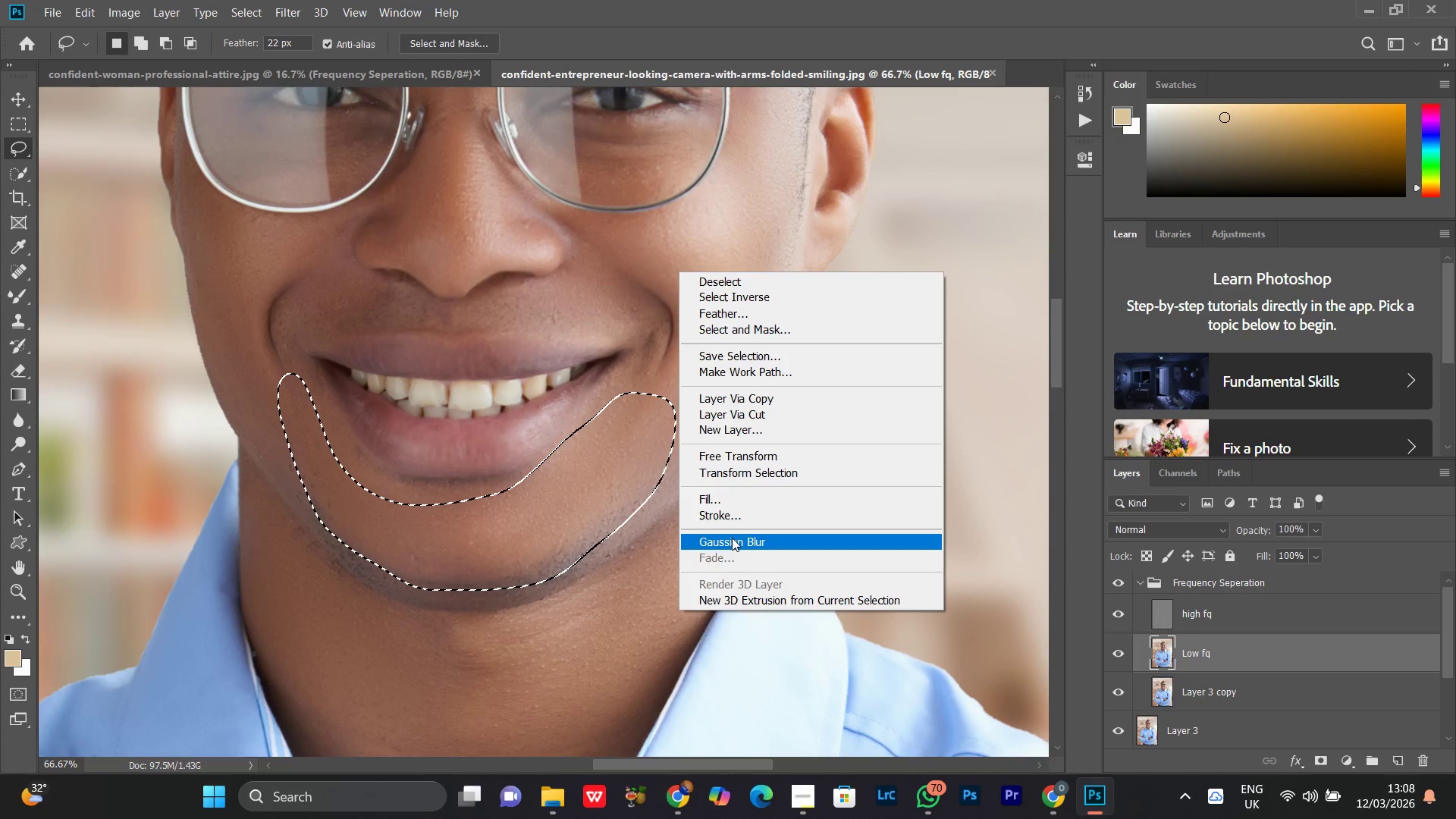 
left_click([732, 538])
 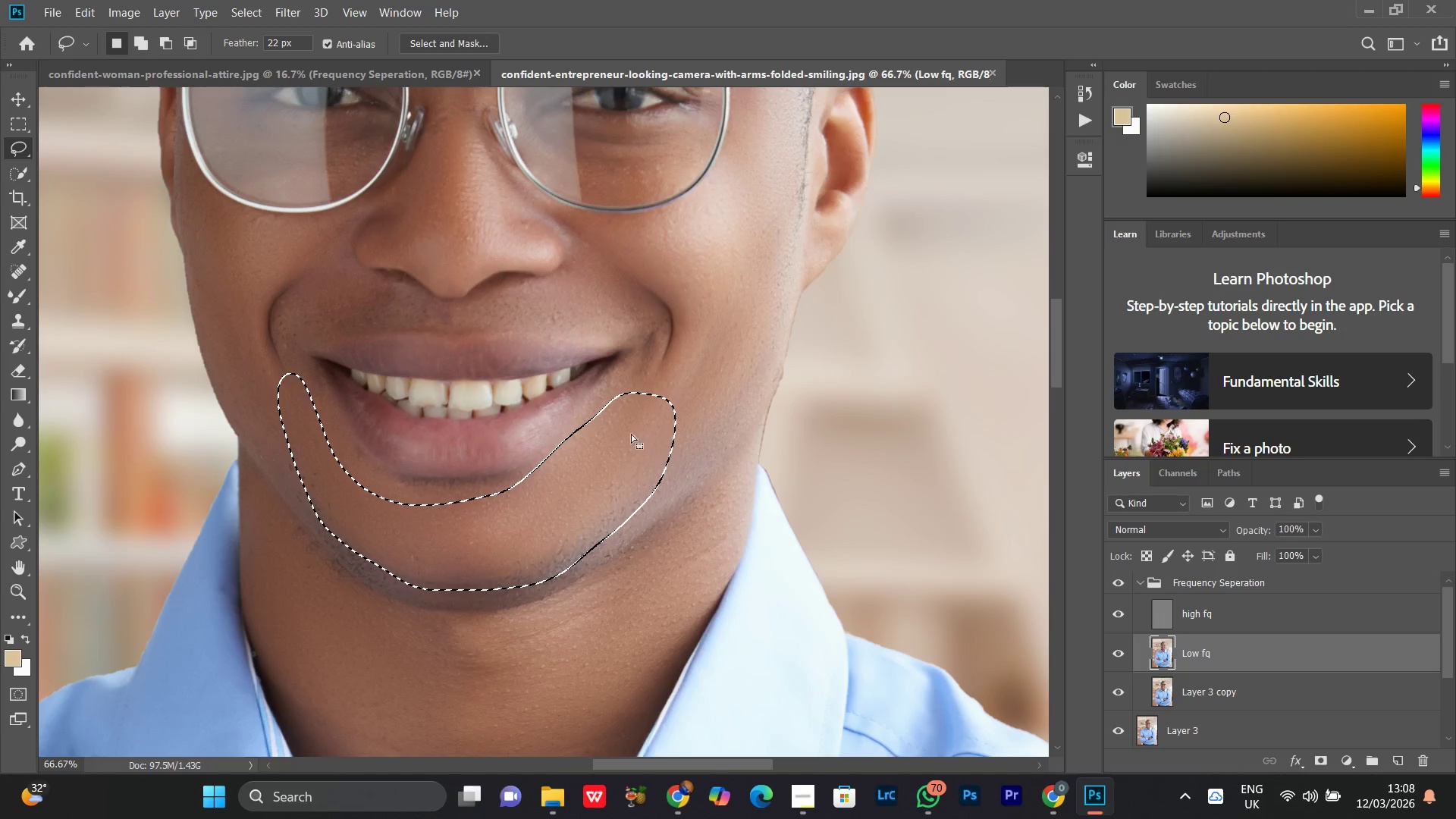 
right_click([450, 243])
 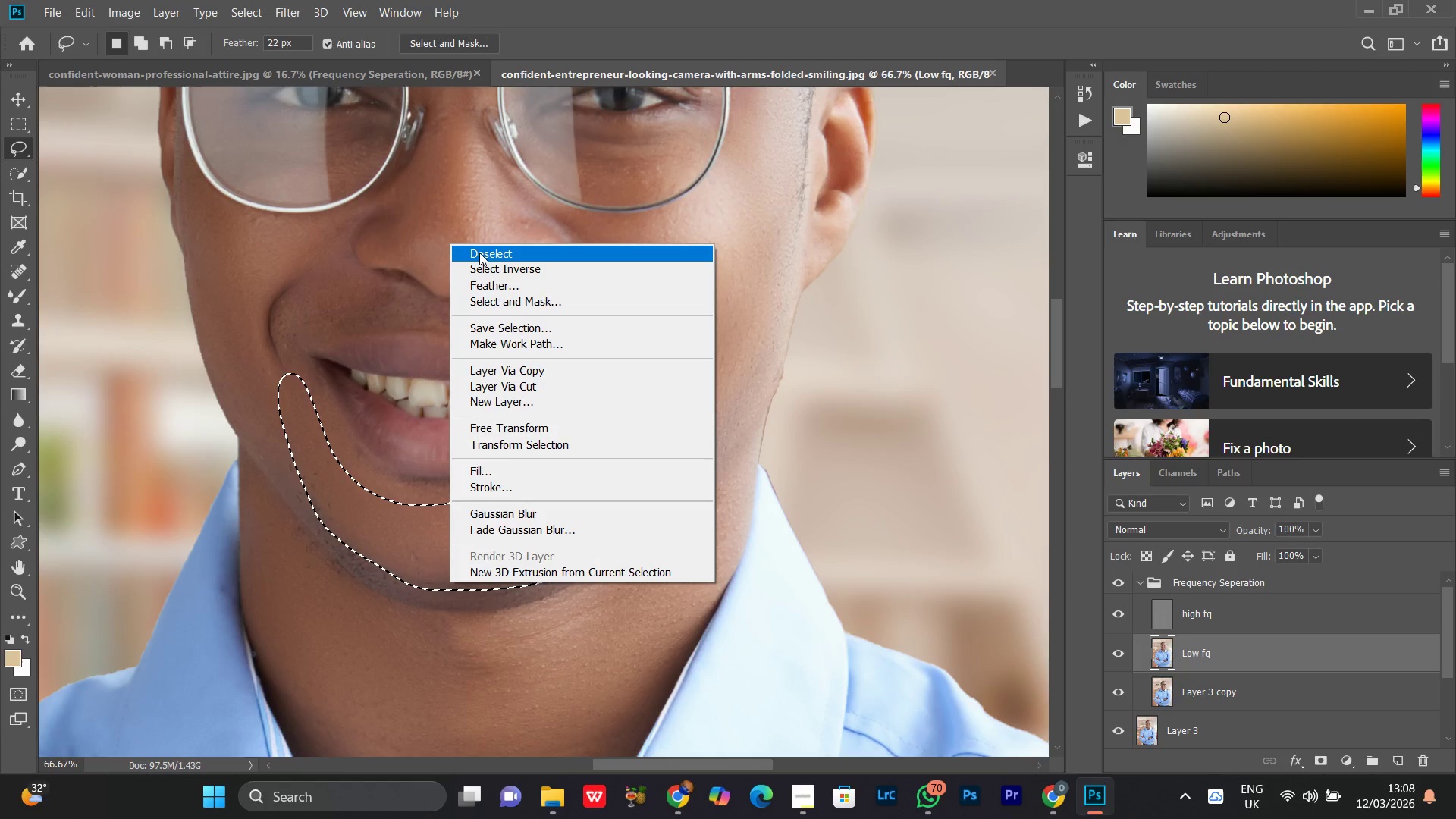 
left_click([479, 253])
 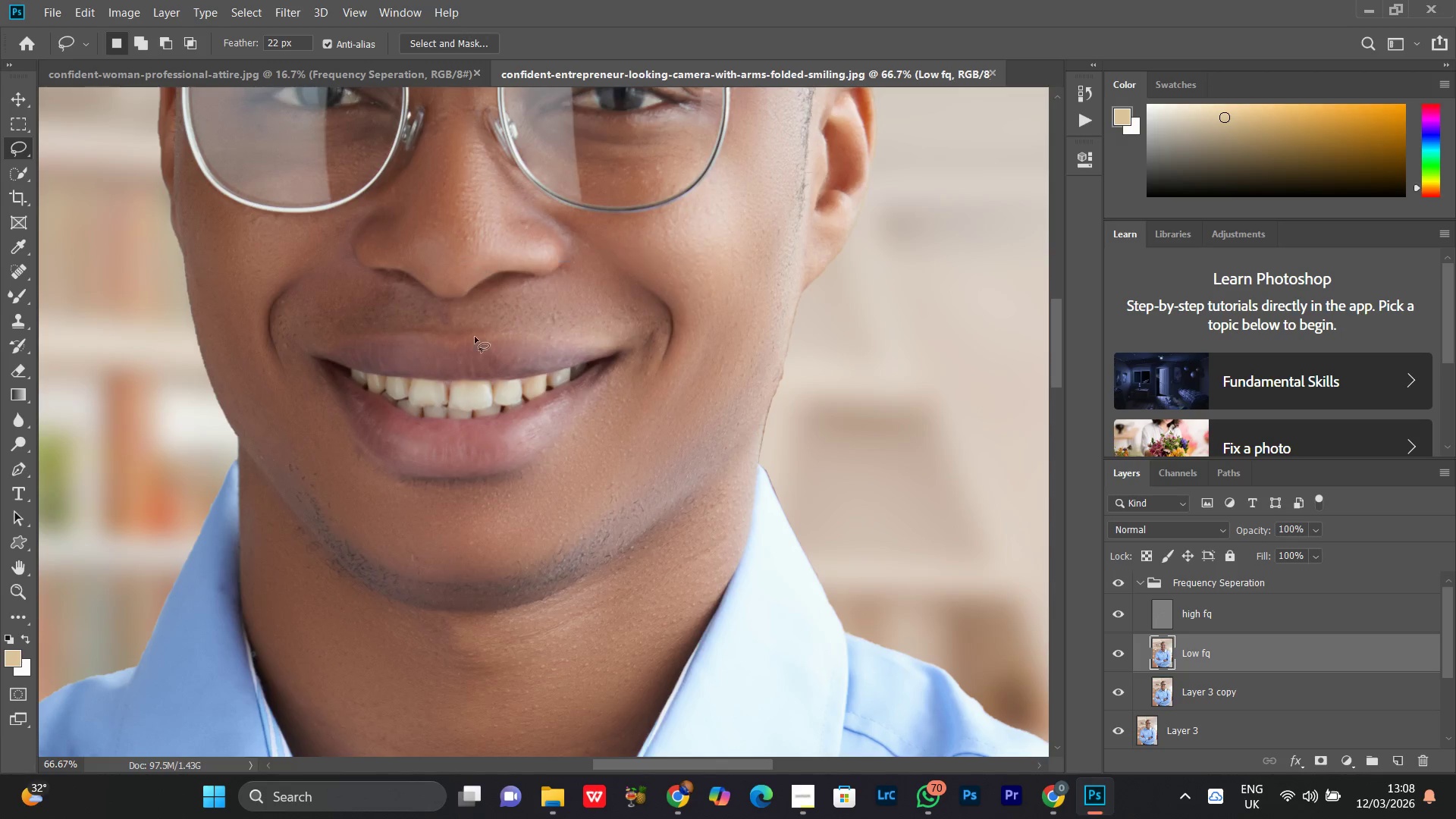 
hold_key(key=Space, duration=0.8)
 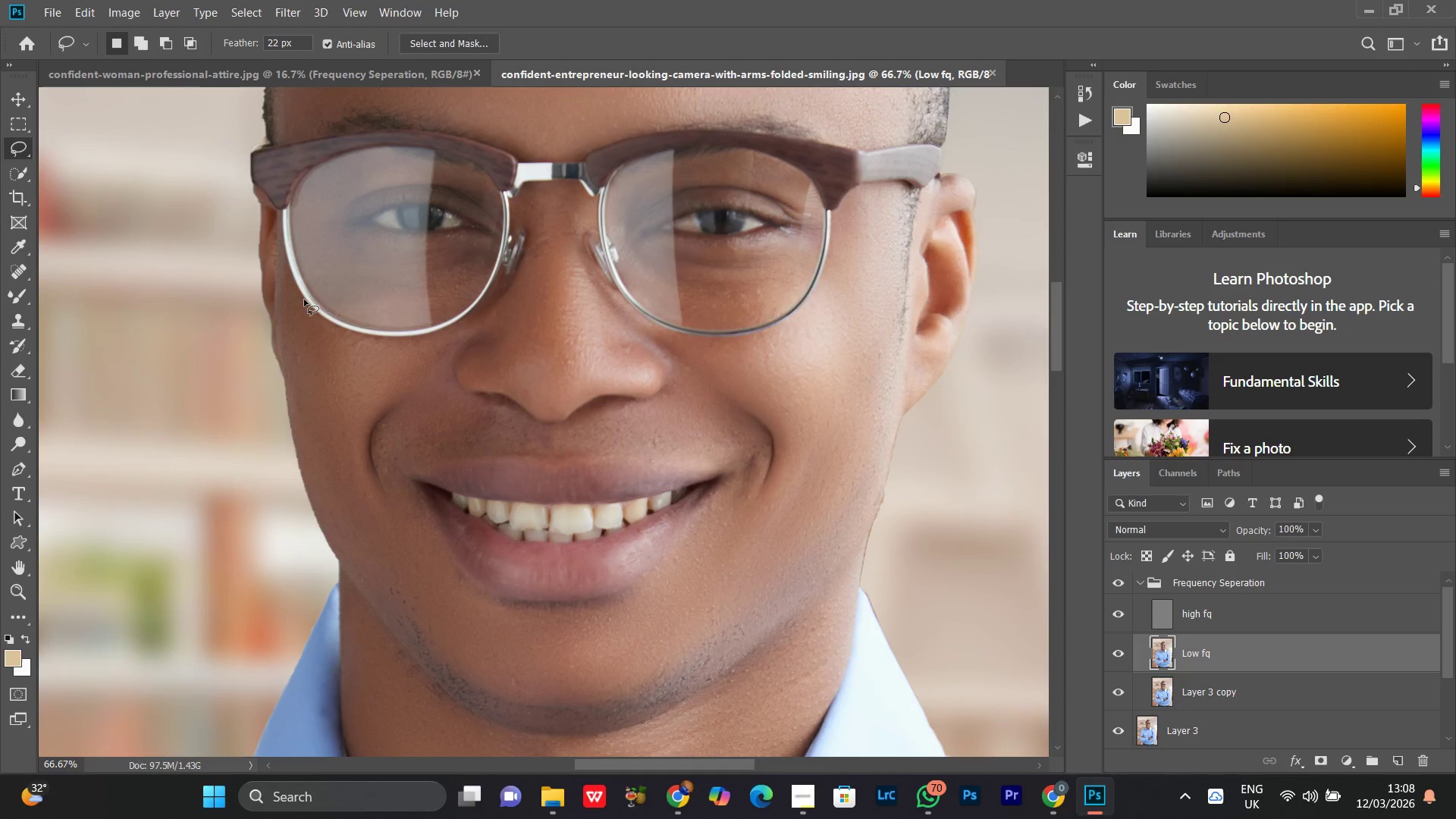 
left_click_drag(start_coordinate=[375, 328], to_coordinate=[475, 451])
 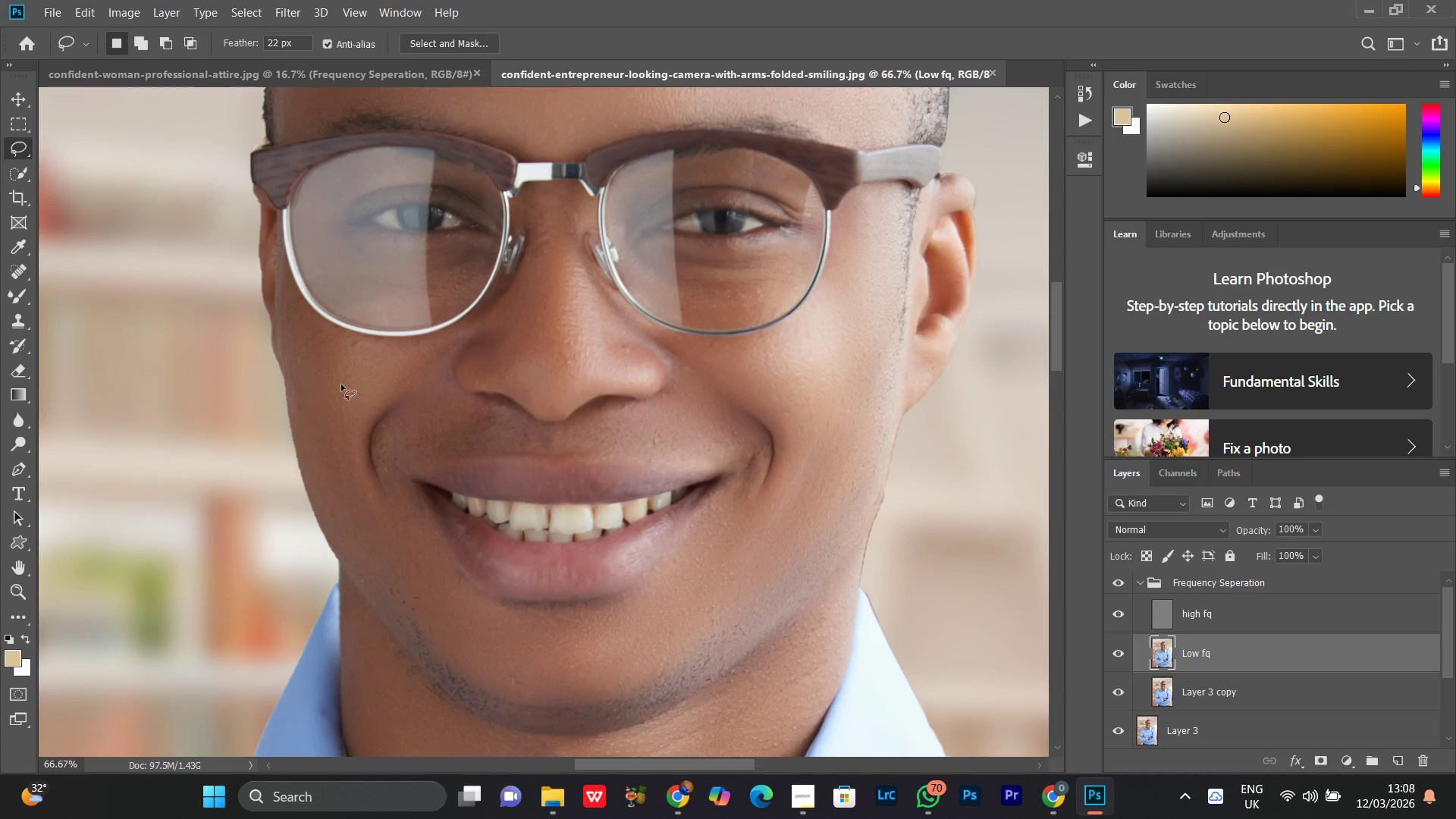 
hold_key(key=Space, duration=26.34)
 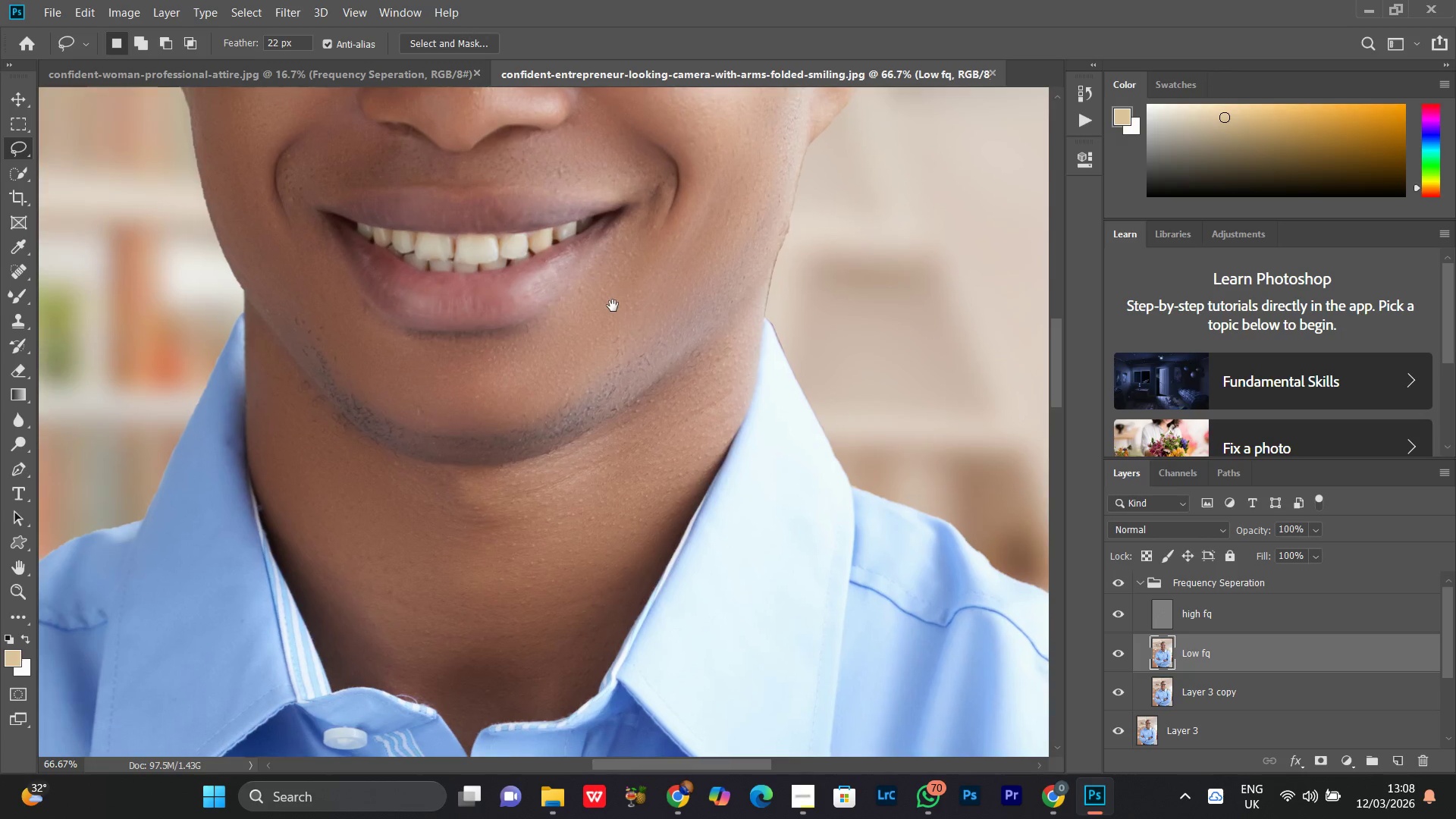 
left_click_drag(start_coordinate=[284, 292], to_coordinate=[284, 283])
 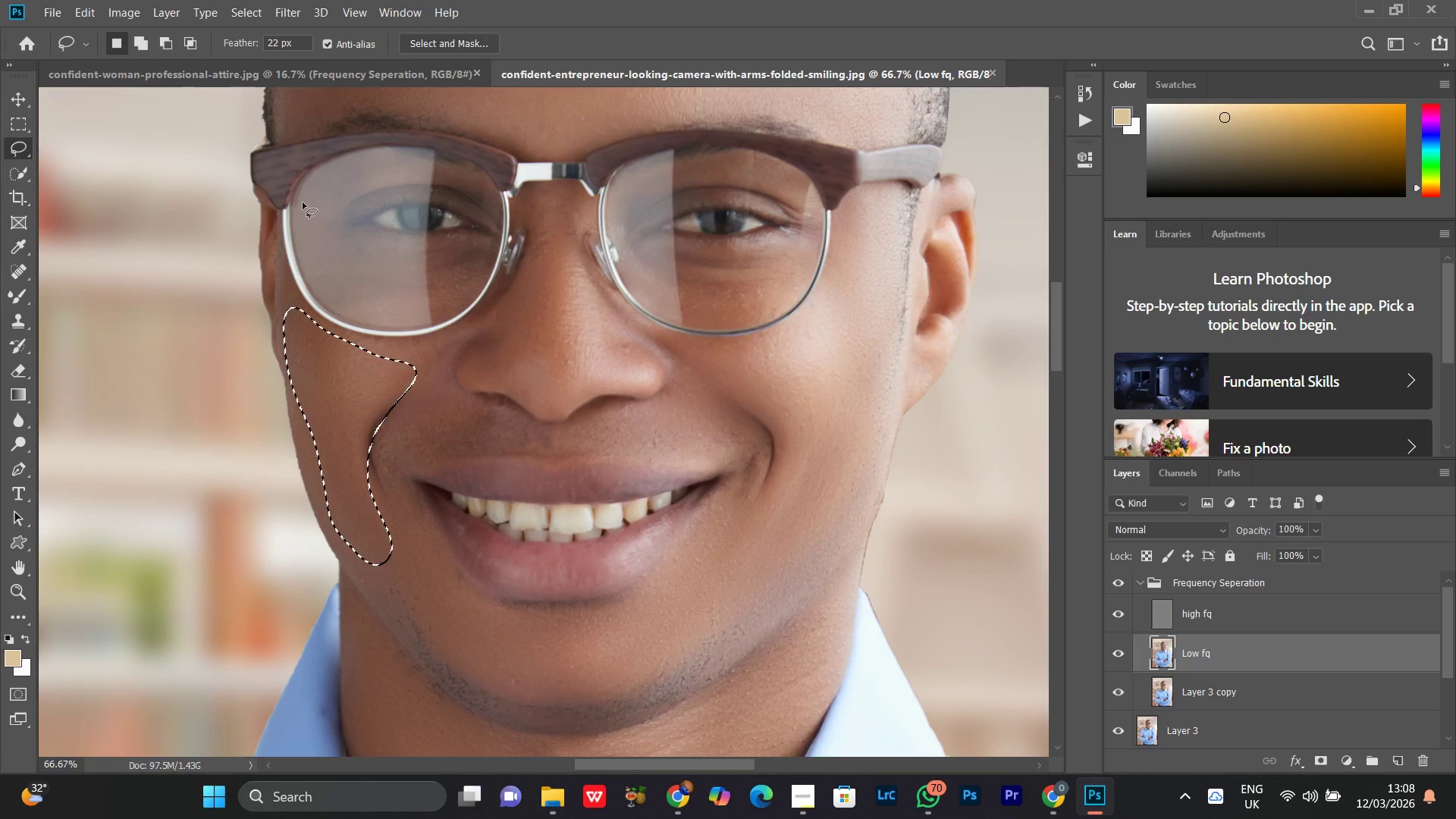 
right_click([303, 202])
 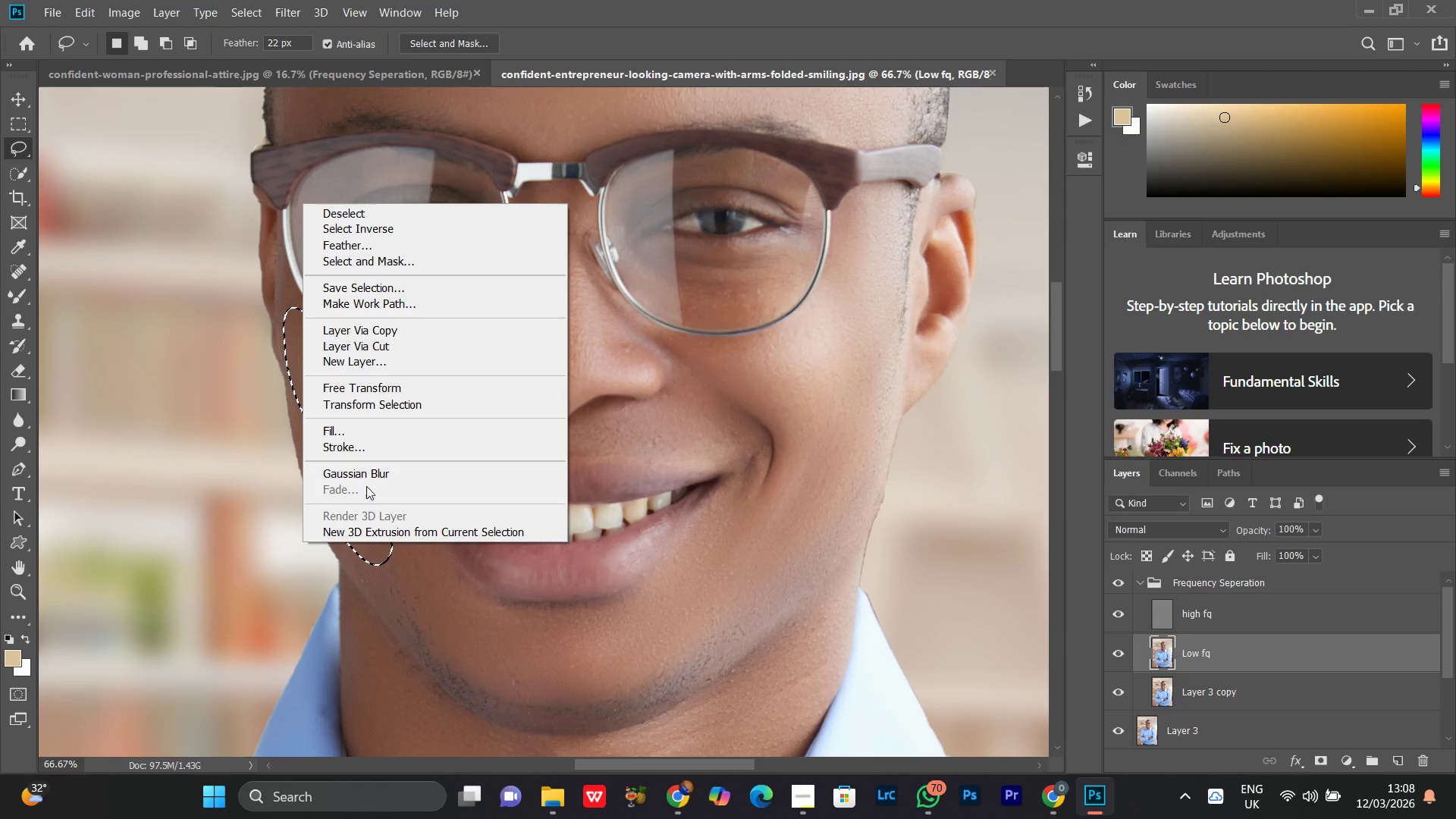 
left_click([359, 479])
 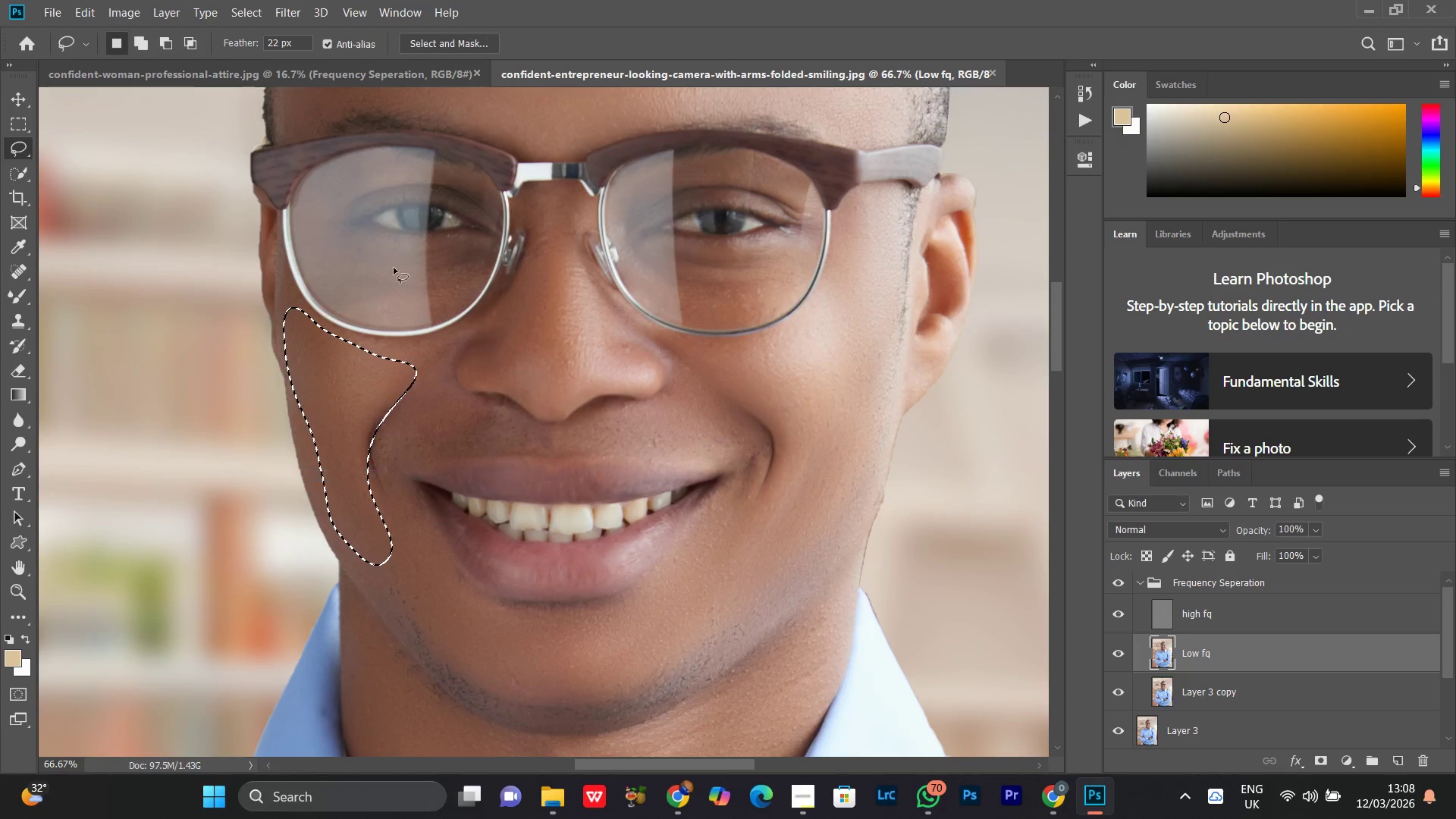 
right_click([393, 252])
 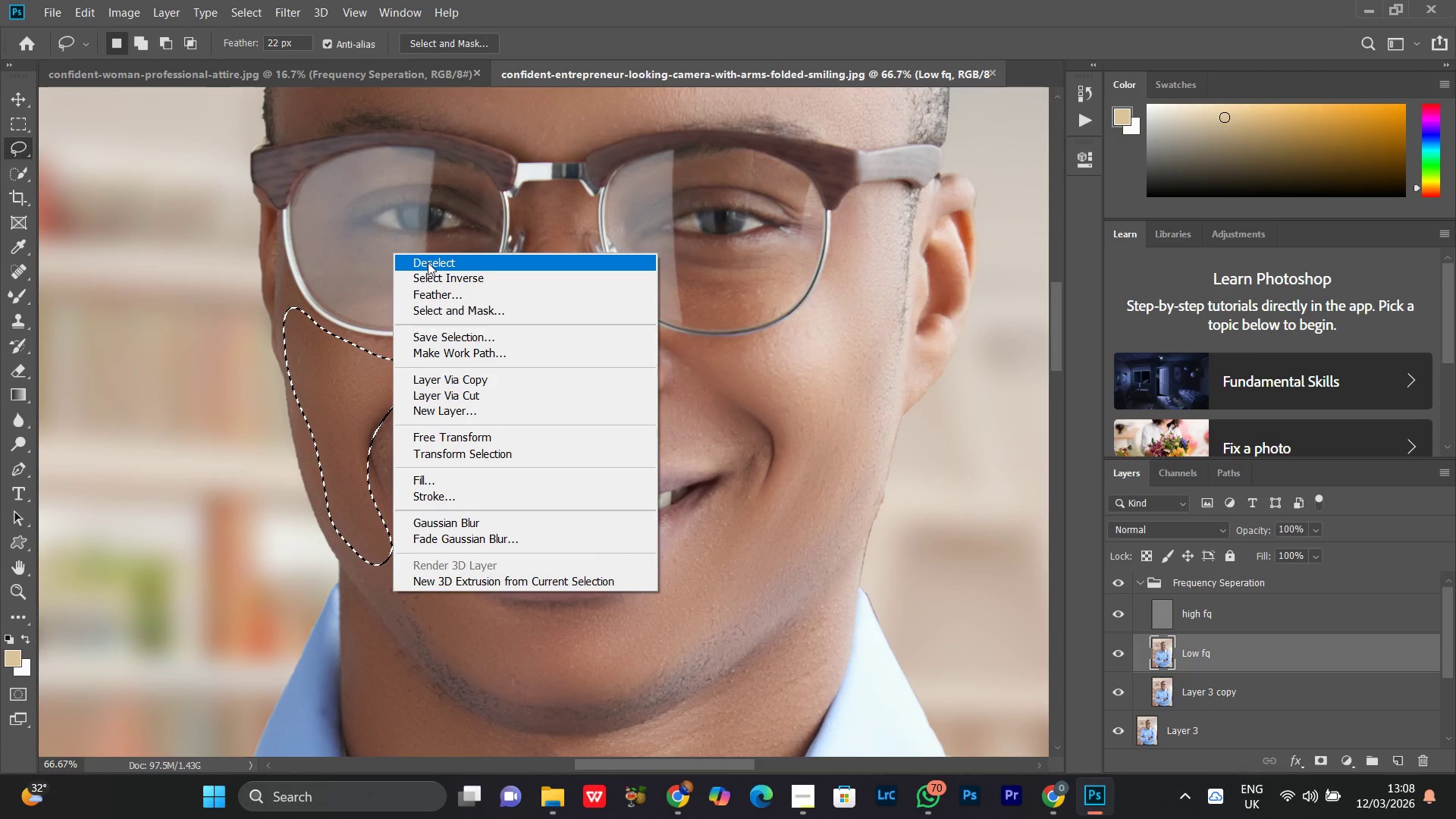 
left_click([428, 262])
 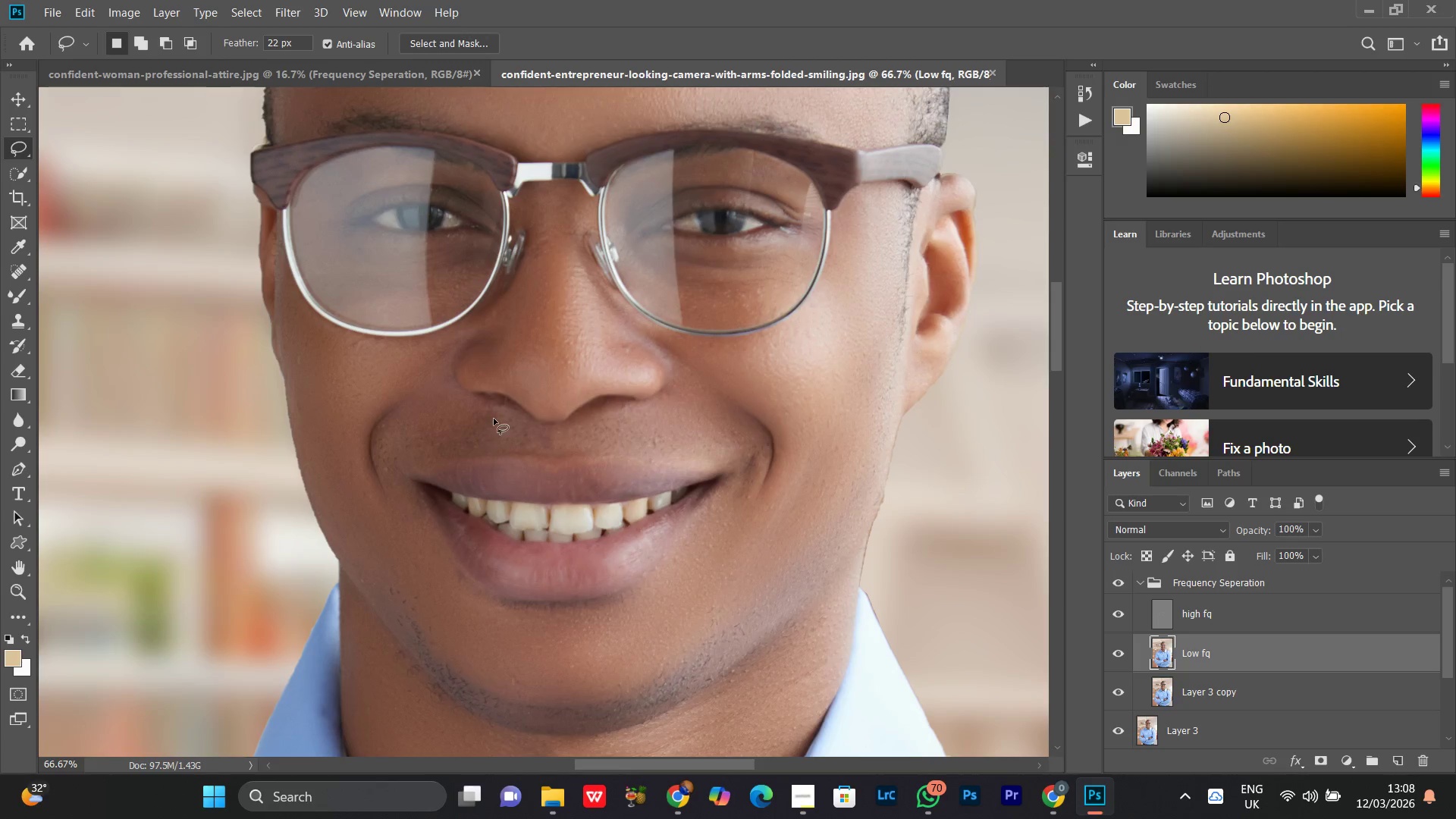 
left_click_drag(start_coordinate=[493, 418], to_coordinate=[467, 400])
 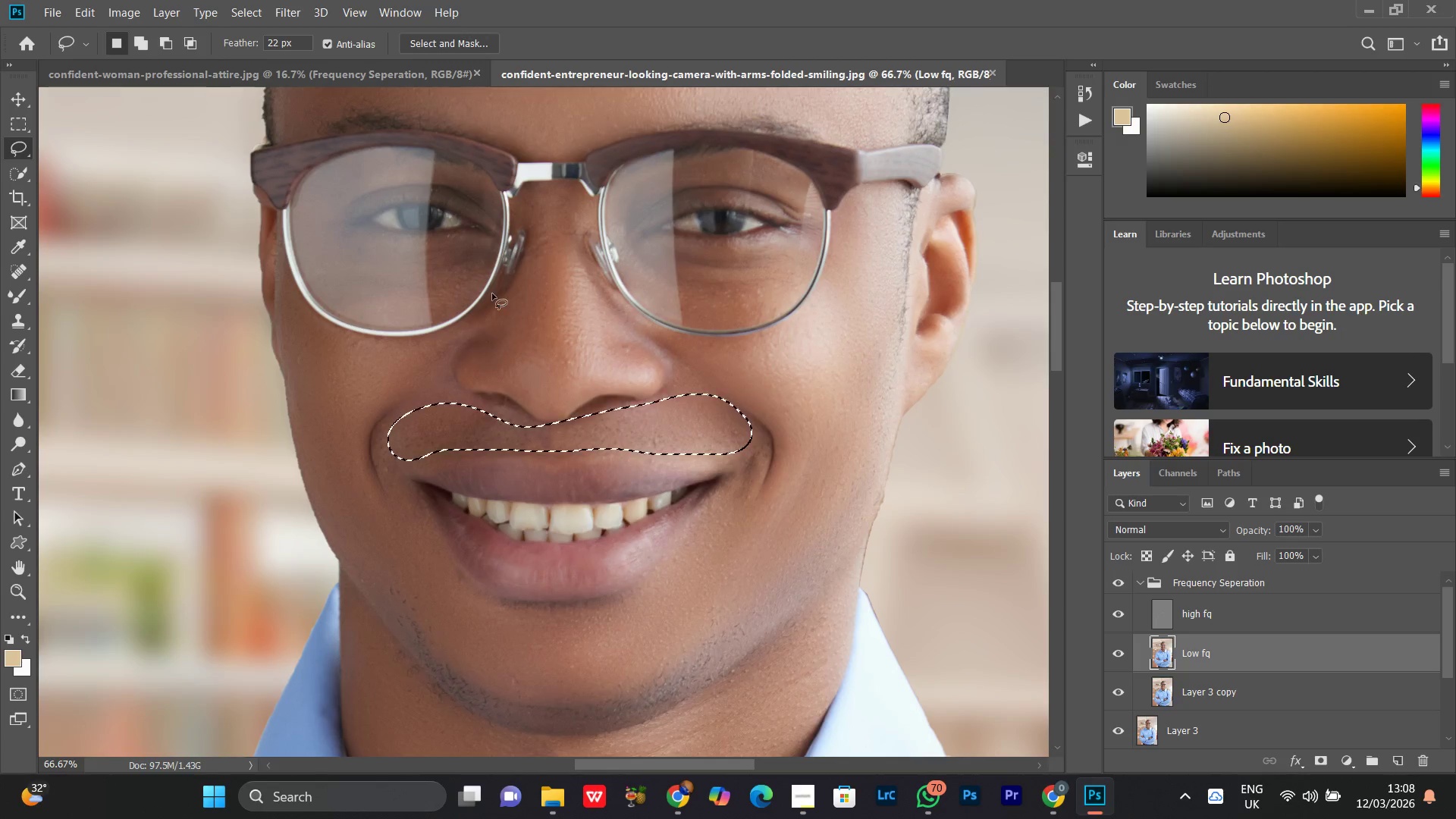 
right_click([492, 293])
 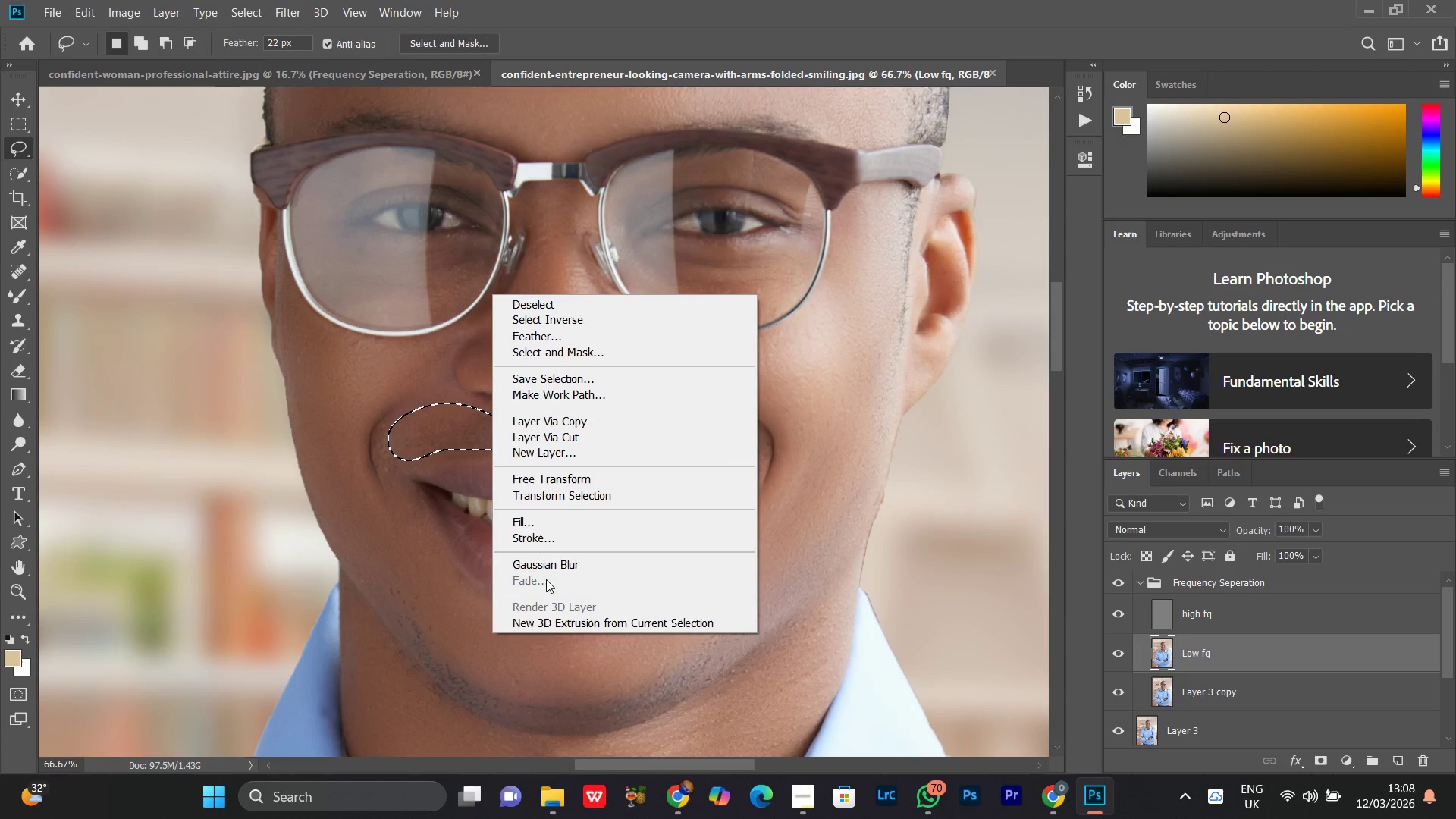 
left_click([541, 566])
 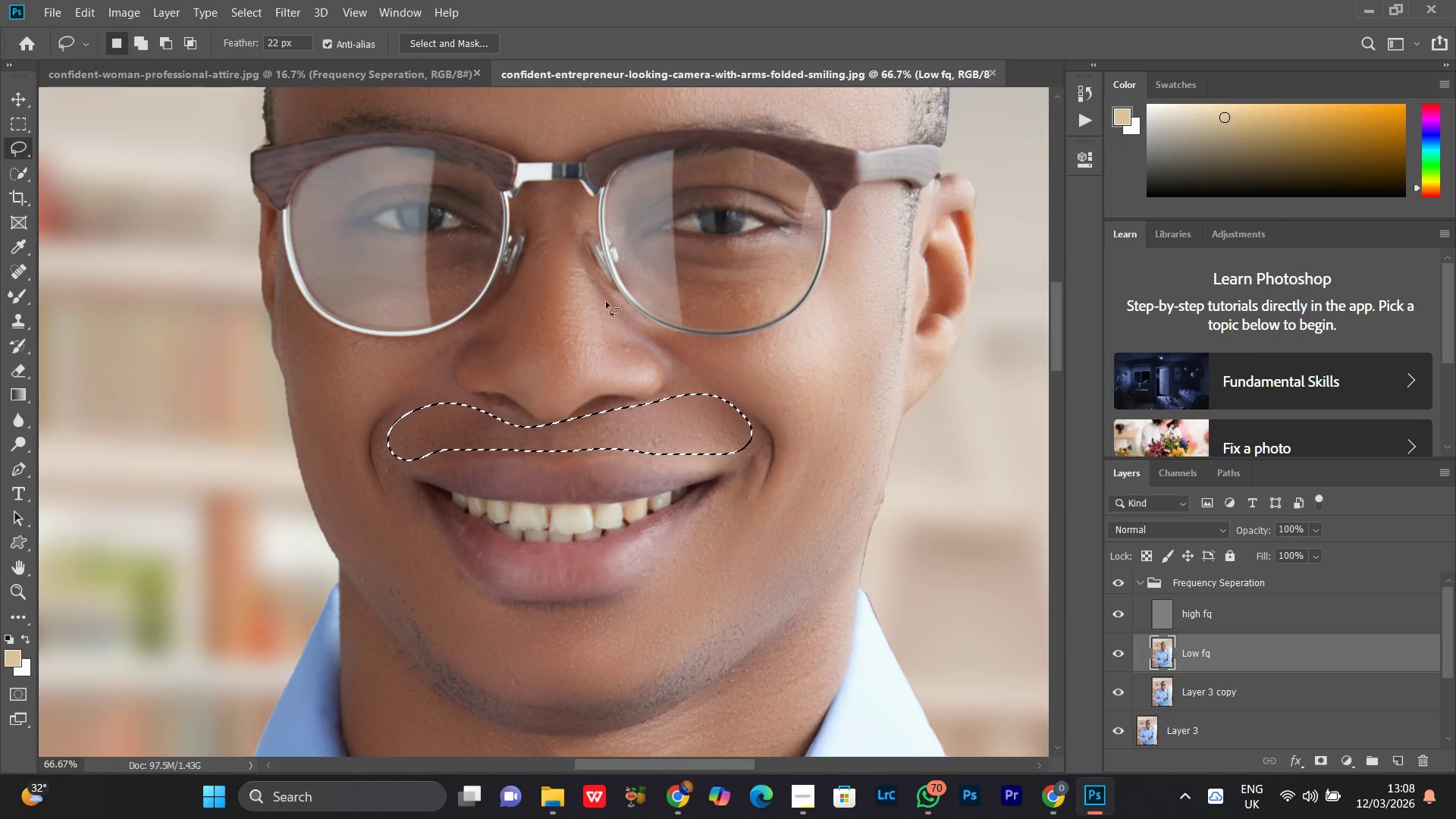 
right_click([586, 258])
 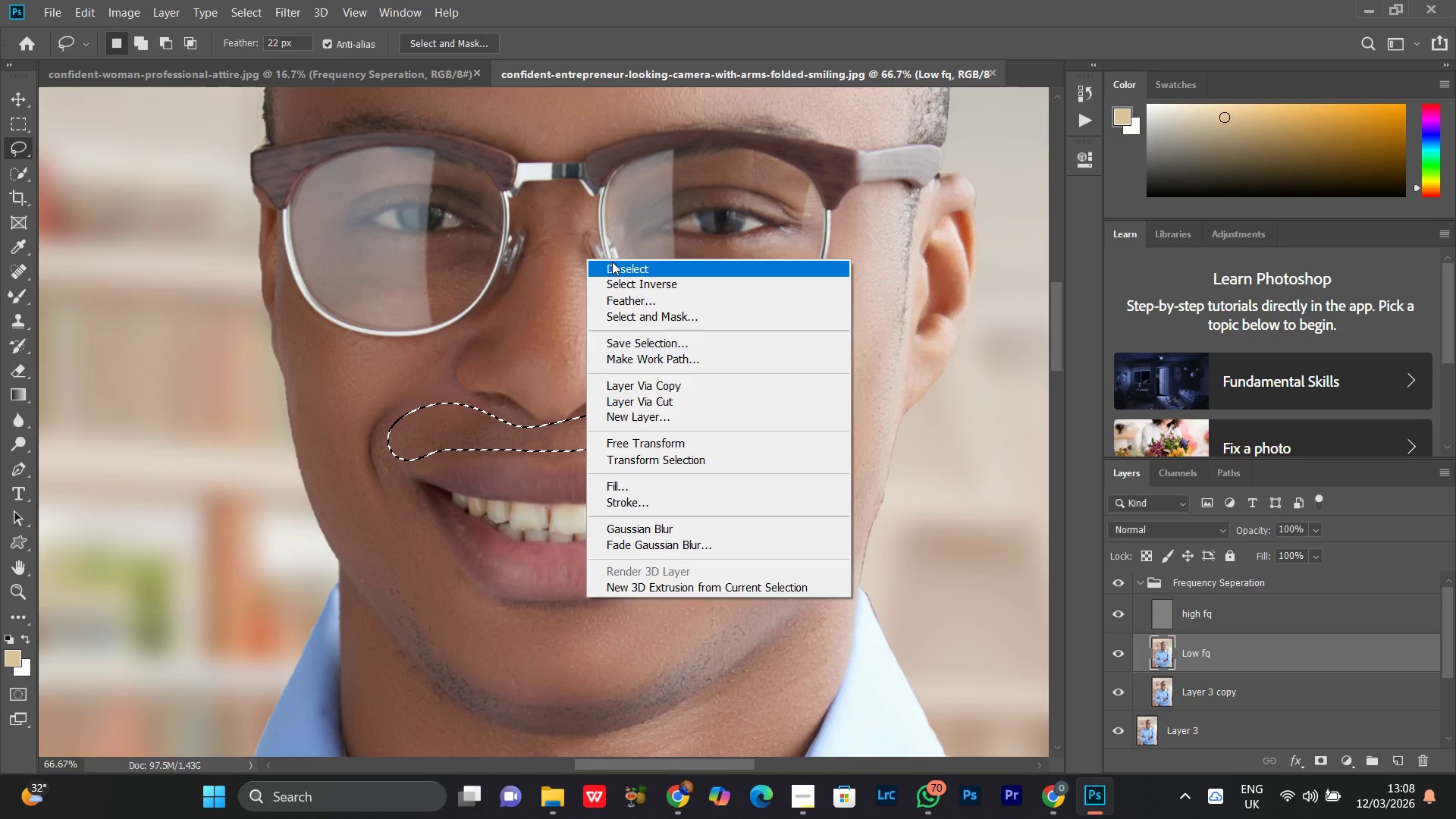 
left_click([612, 262])
 